 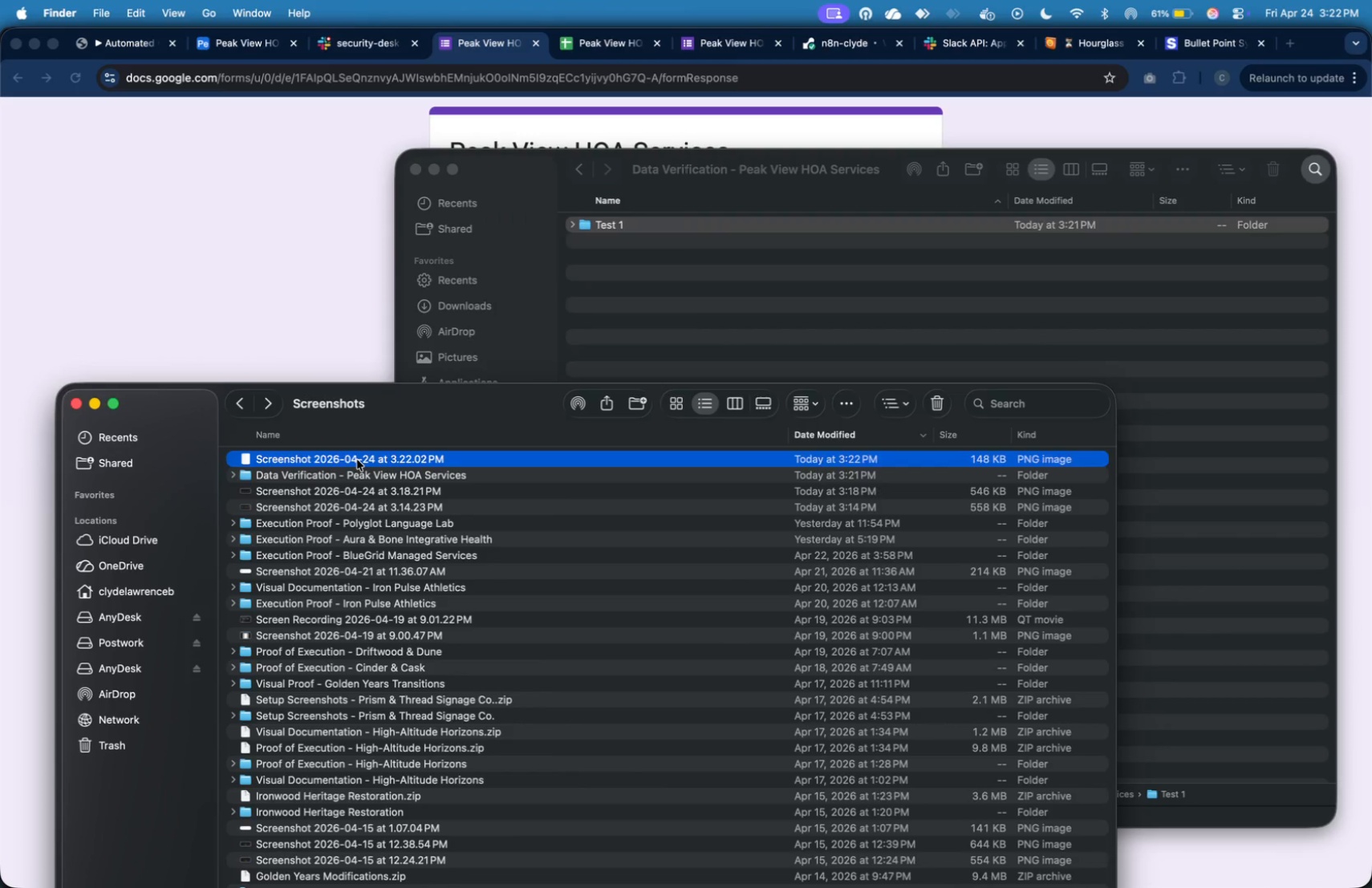 
right_click([357, 460])
 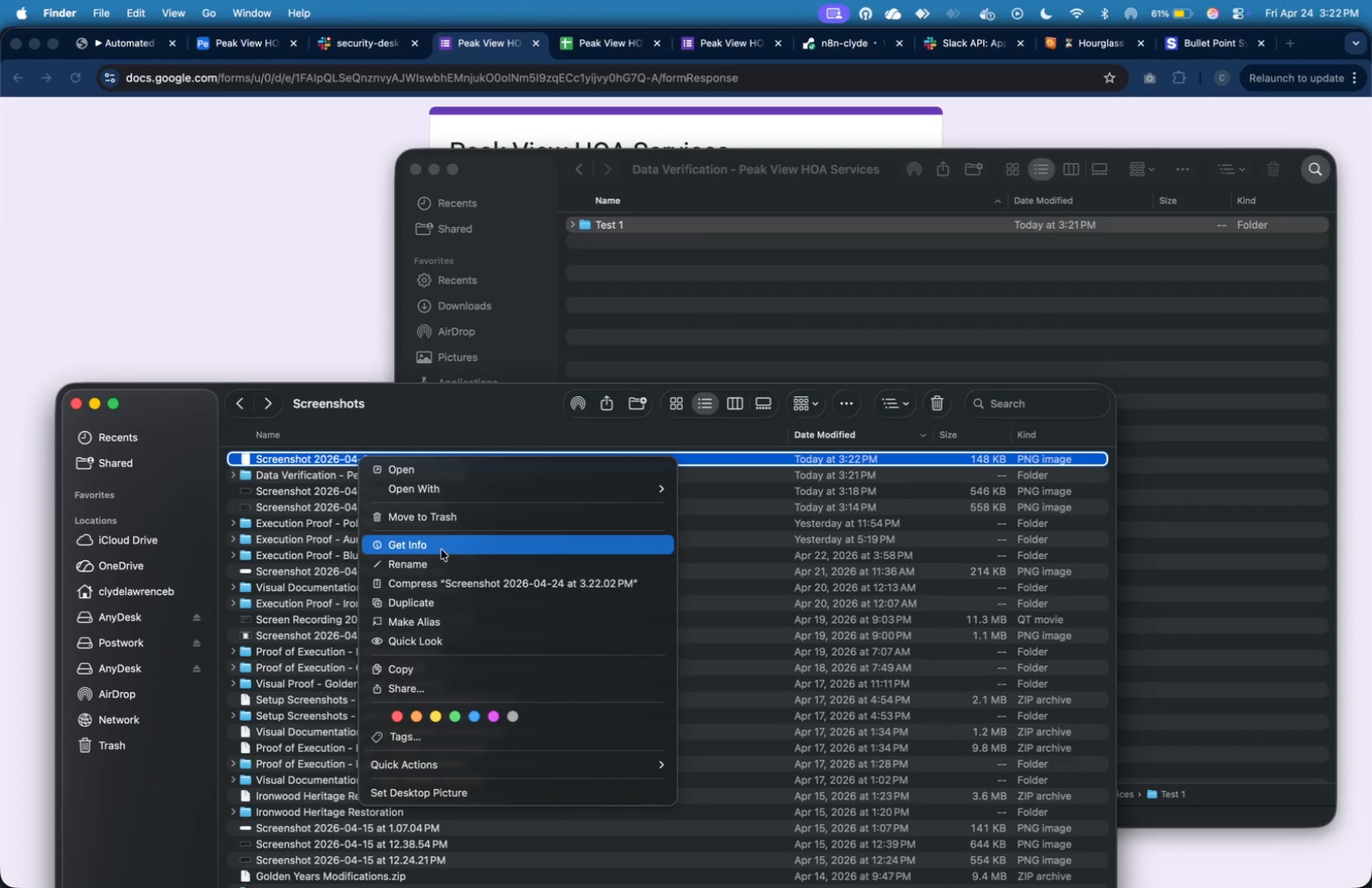 
left_click([449, 567])
 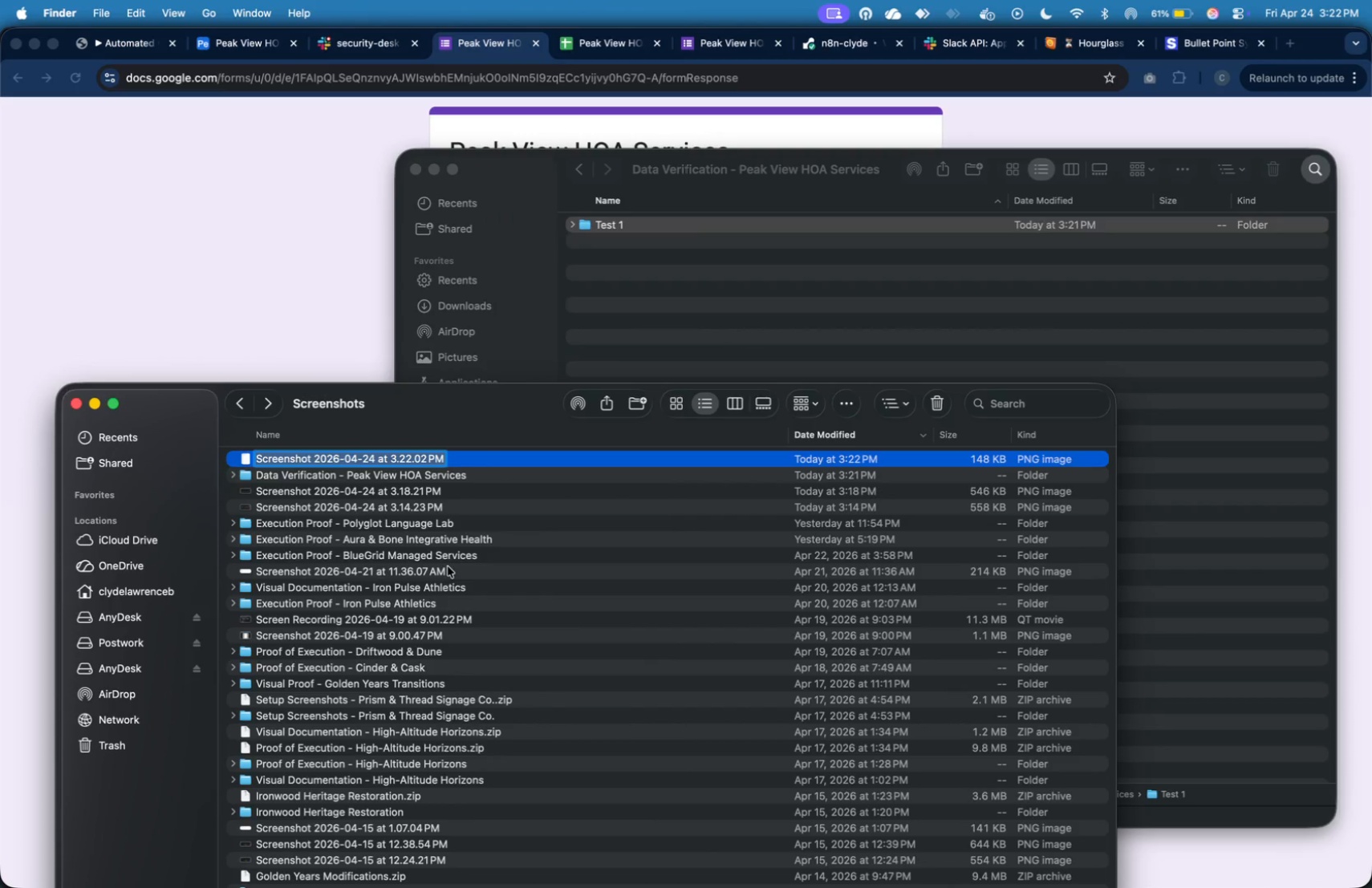 
wait(7.35)
 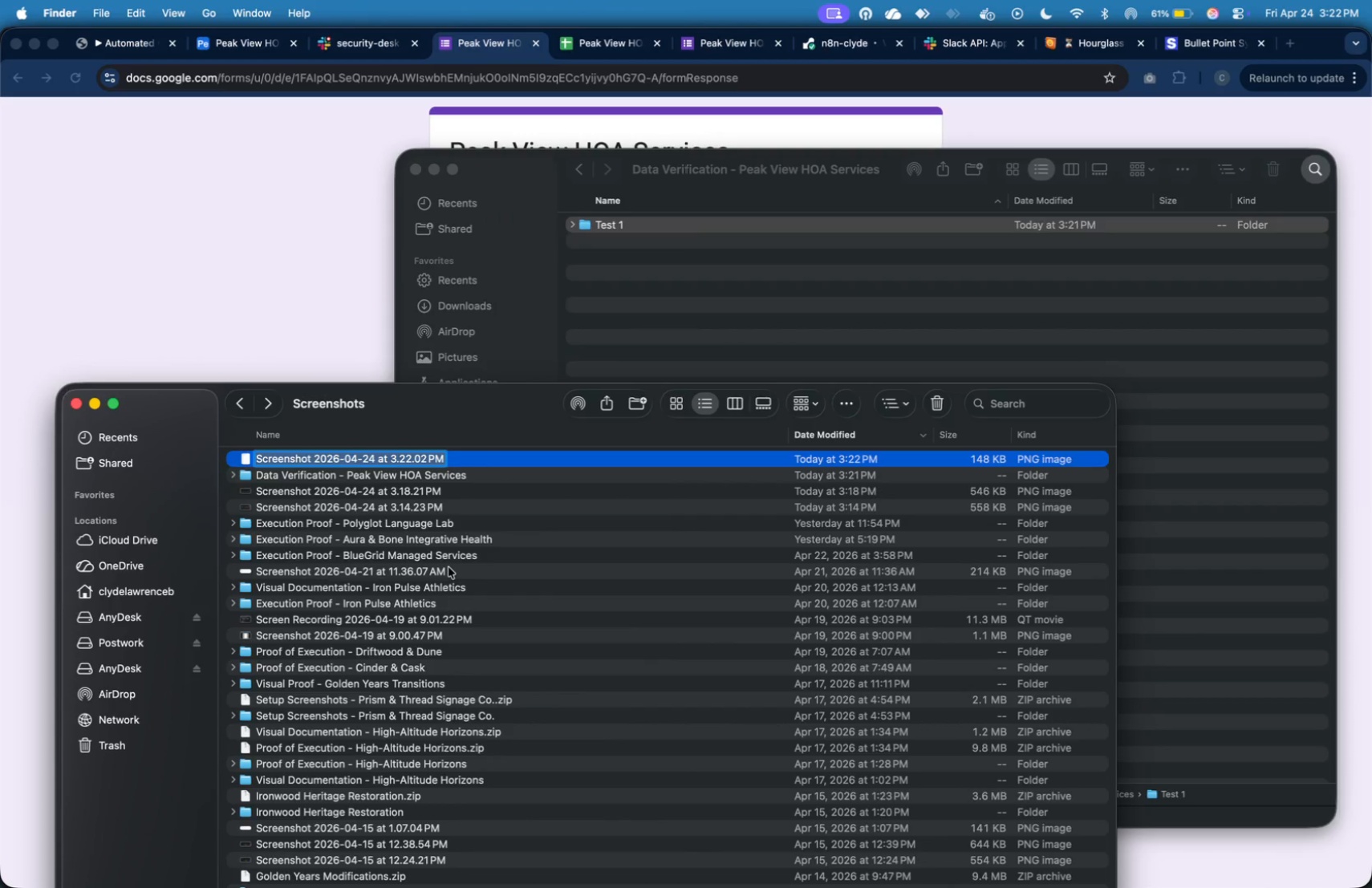 
type([1] n8)
key(Backspace)
key(Backspace)
type(Google Form Input)
 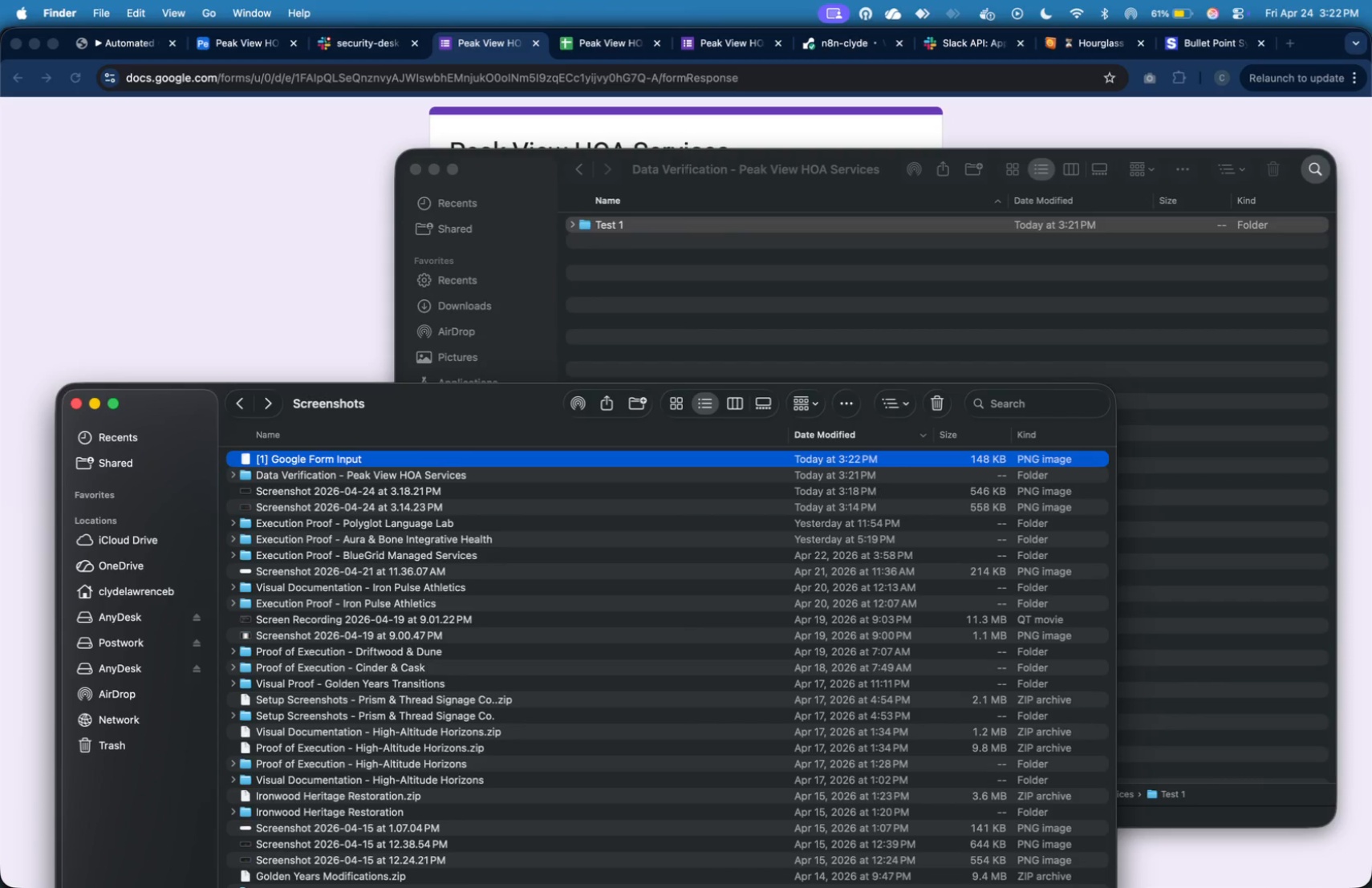 
 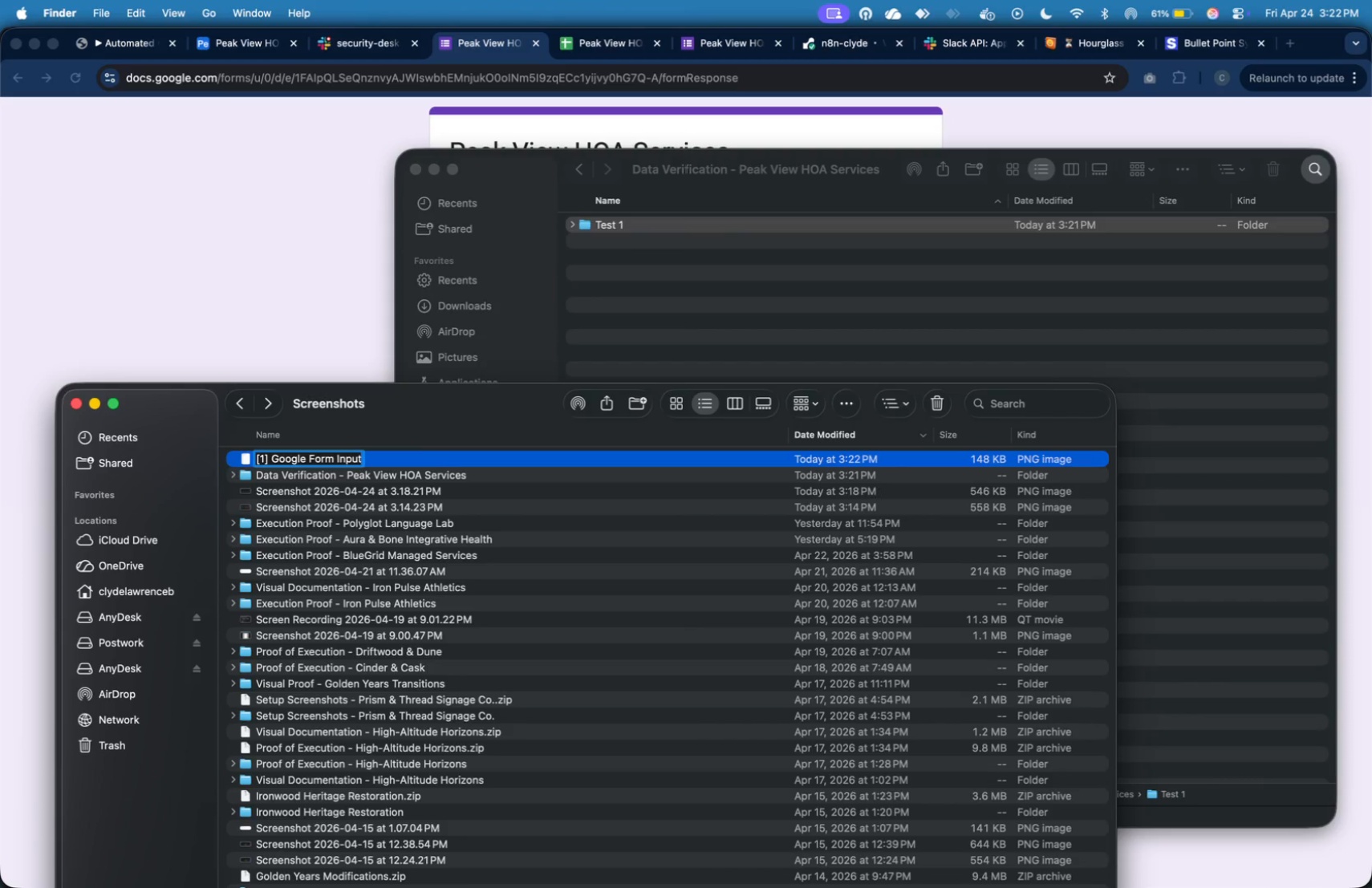 
key(Enter)
 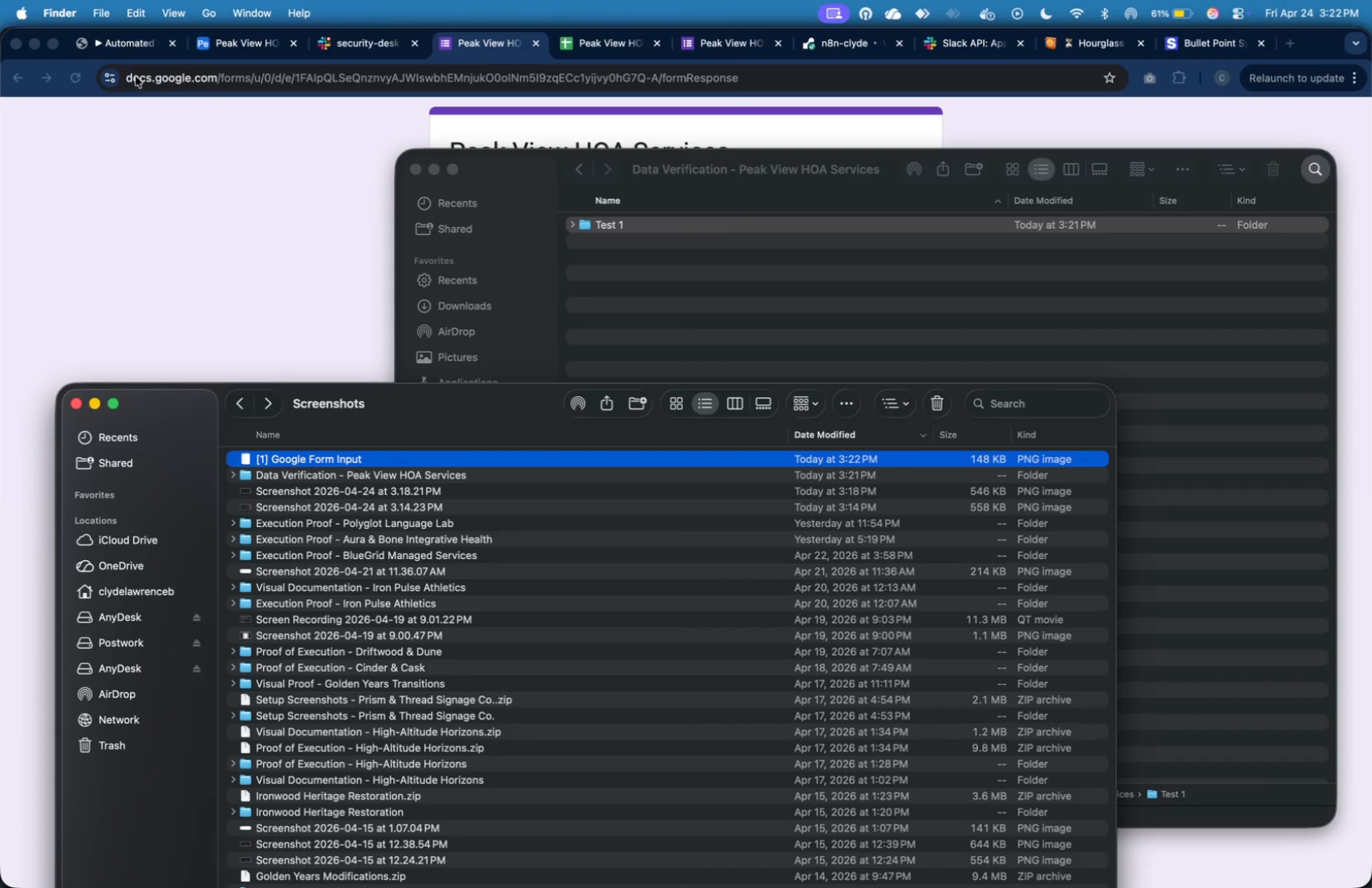 
left_click([127, 47])
 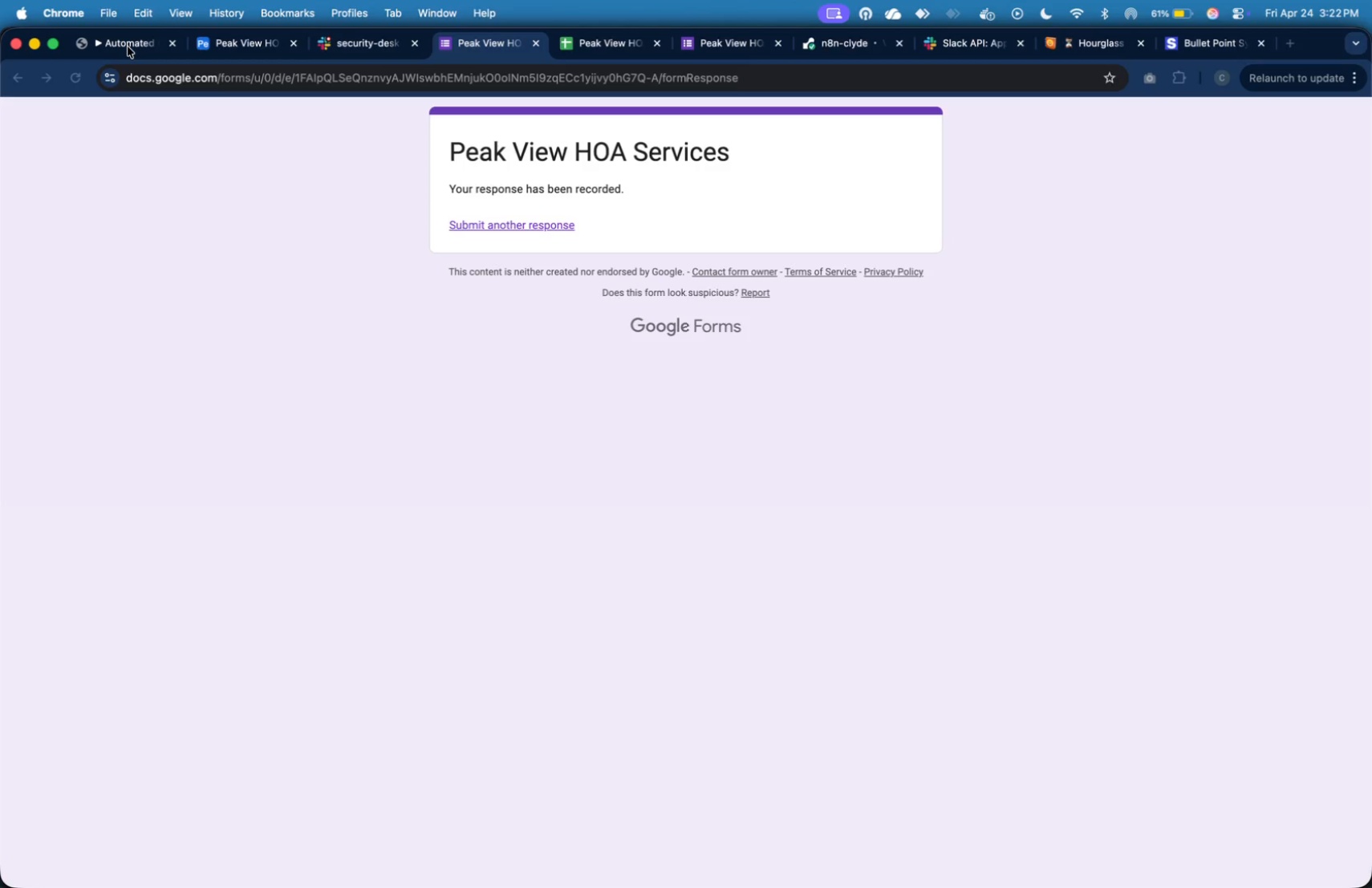 
left_click([129, 47])
 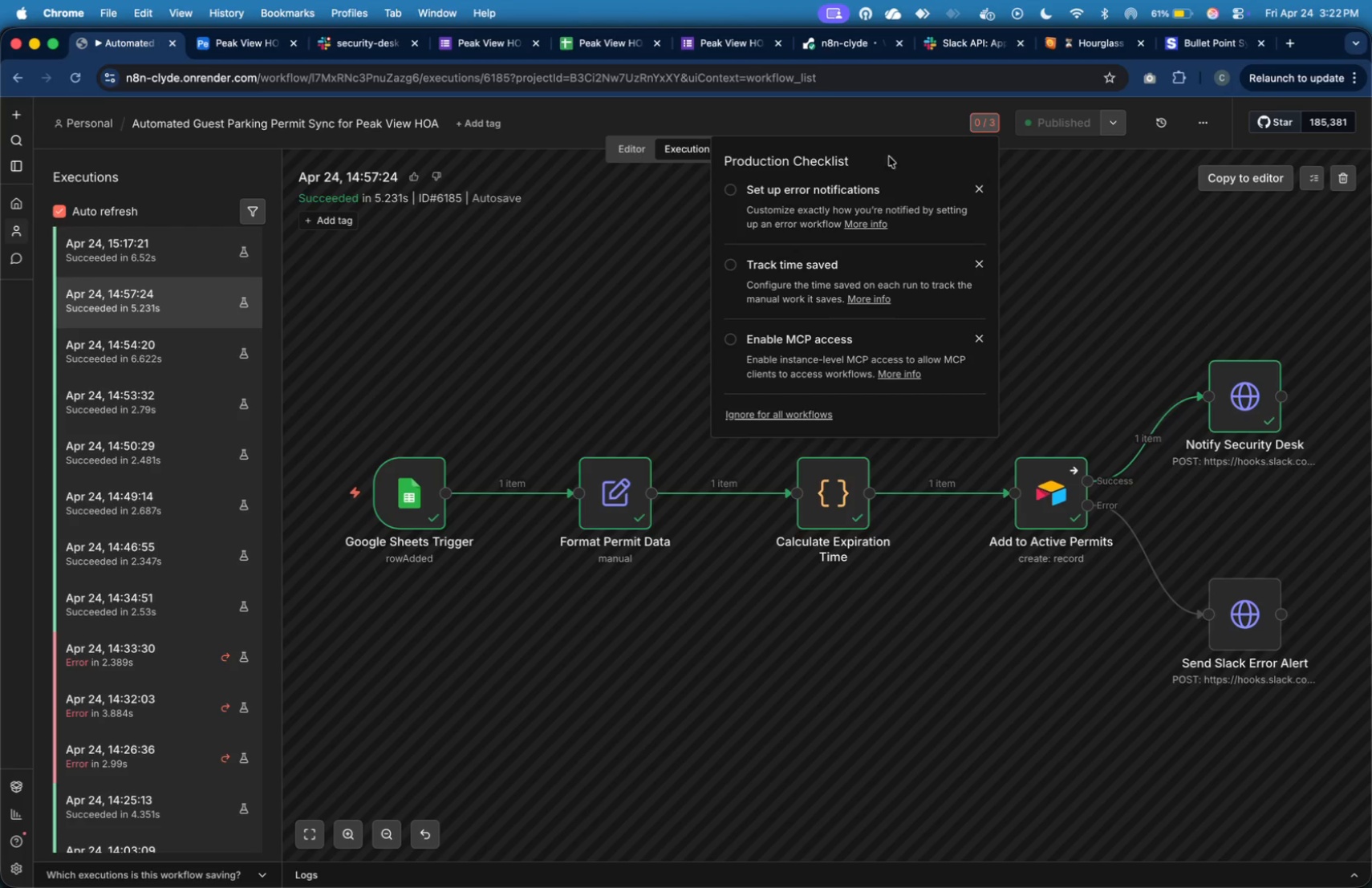 
left_click([1070, 193])
 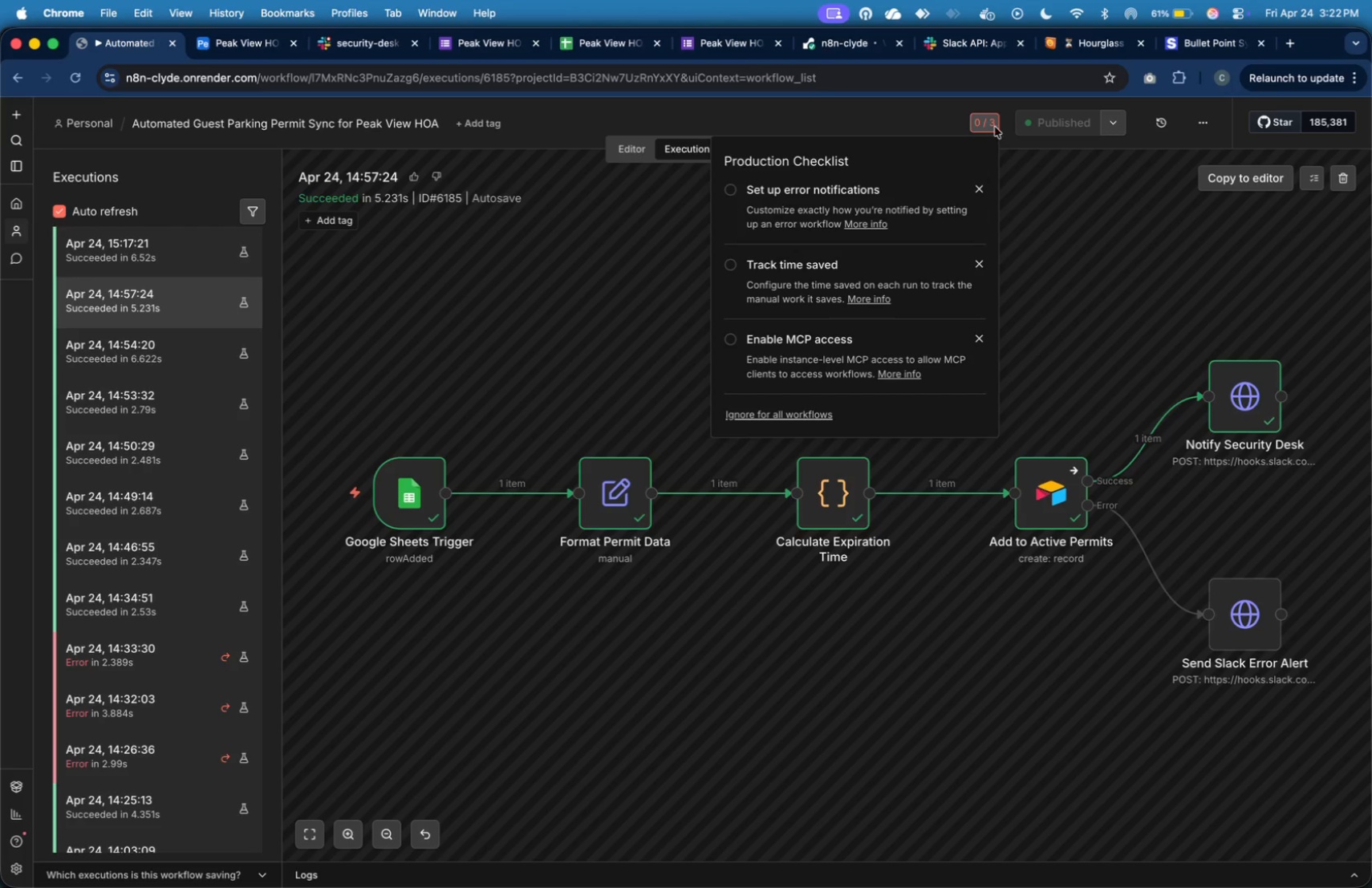 
left_click([943, 115])
 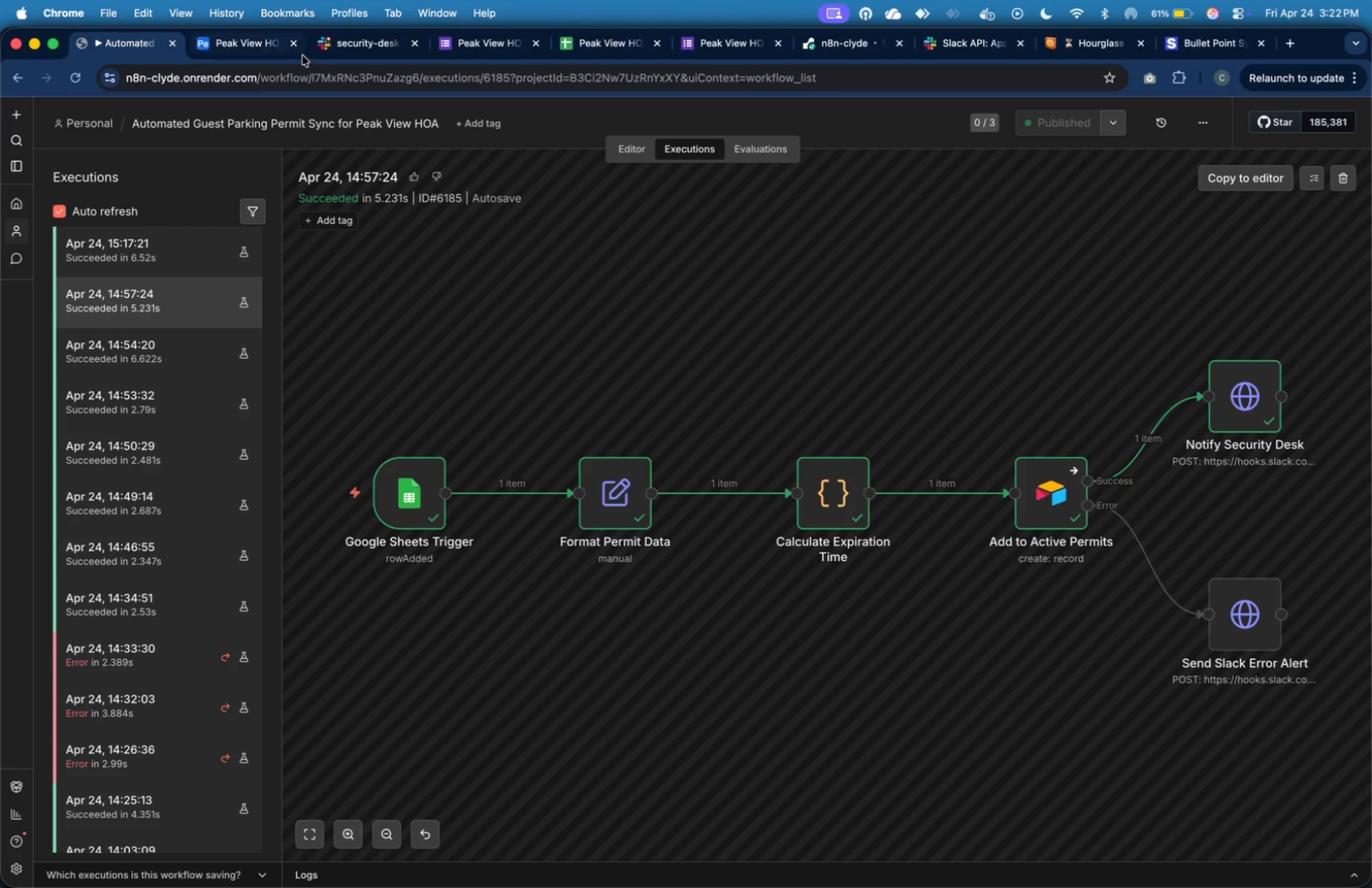 
left_click([260, 50])
 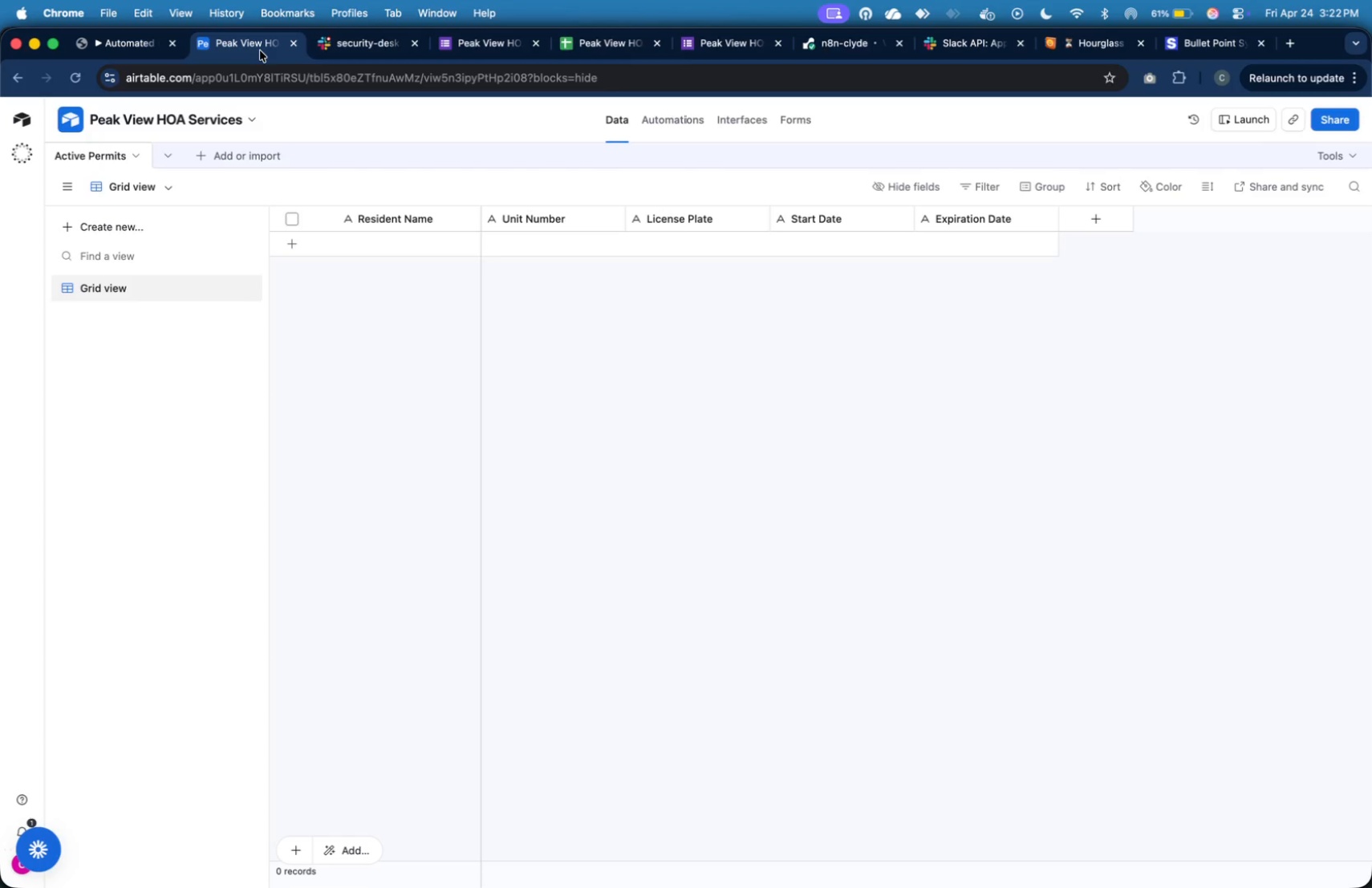 
wait(10.89)
 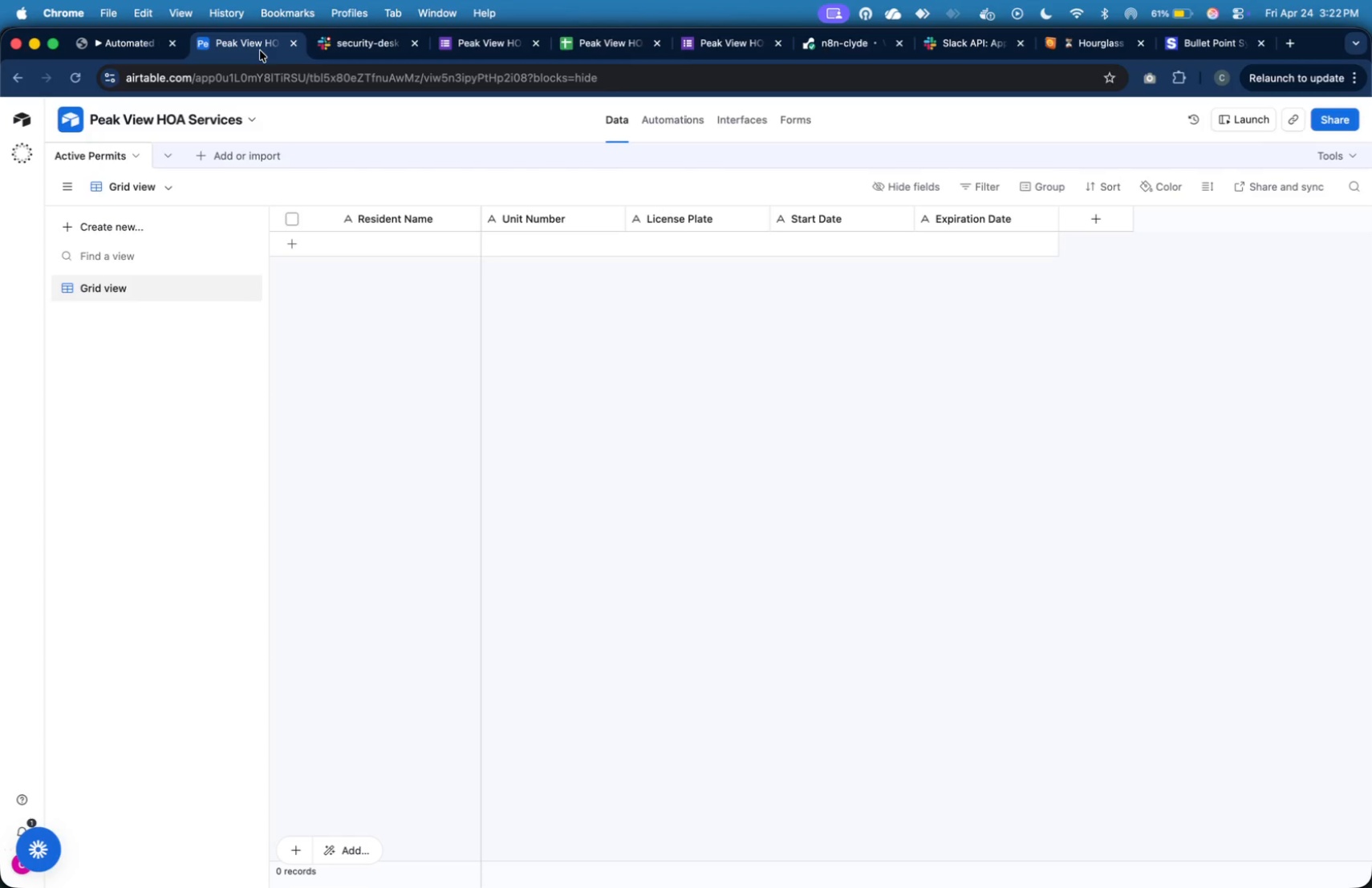 
left_click([124, 47])
 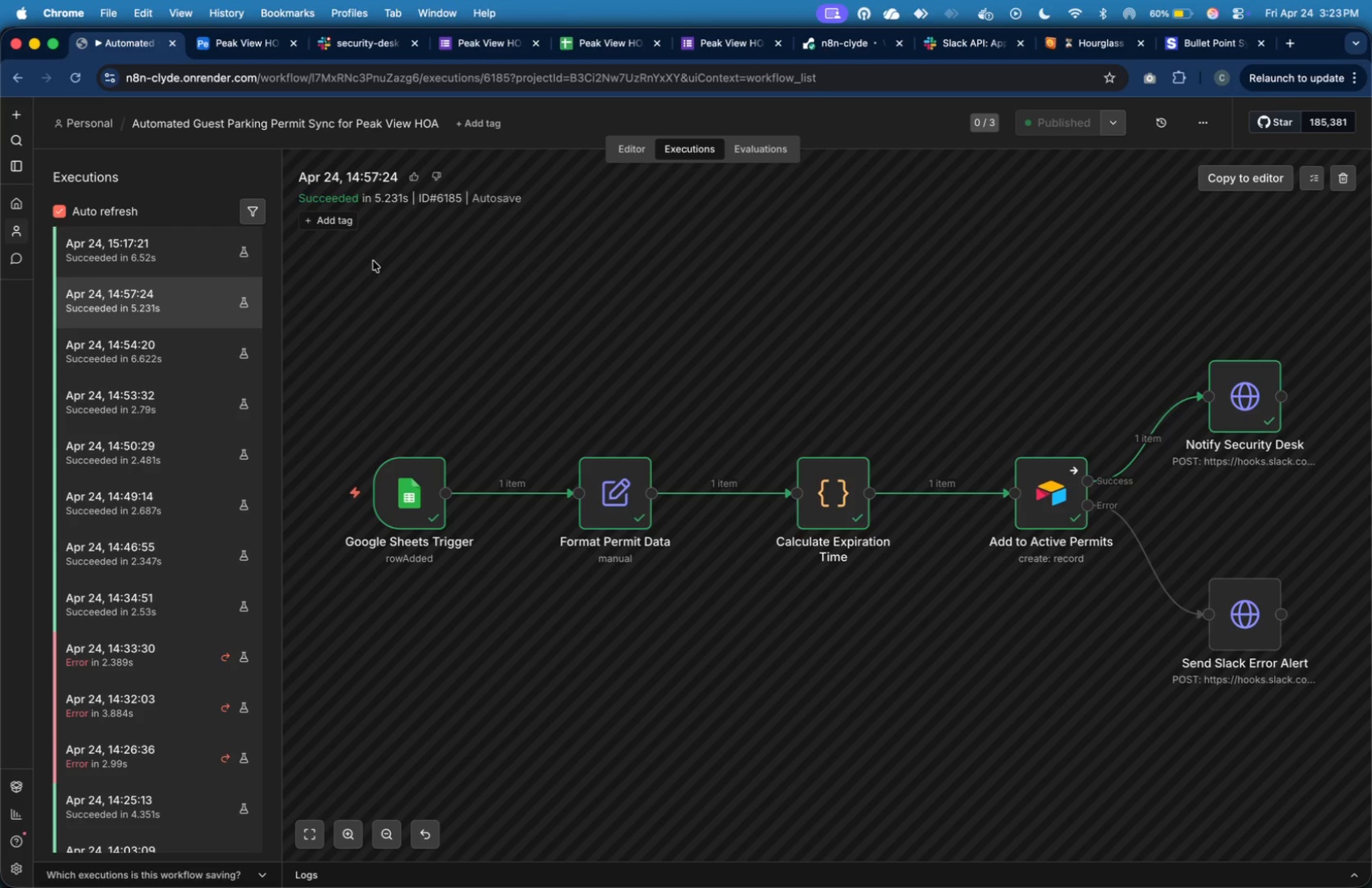 
wait(23.63)
 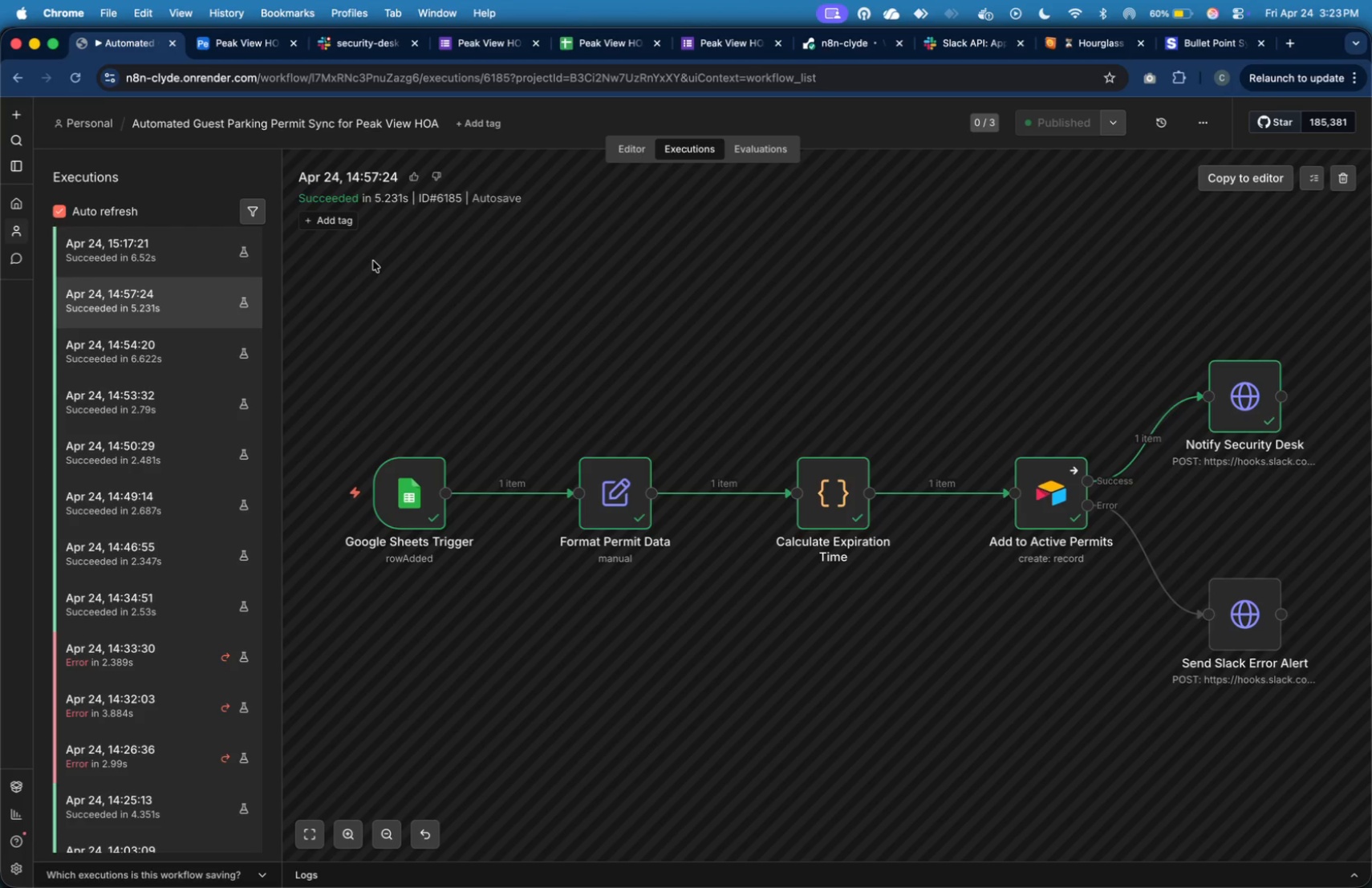 
left_click([268, 42])
 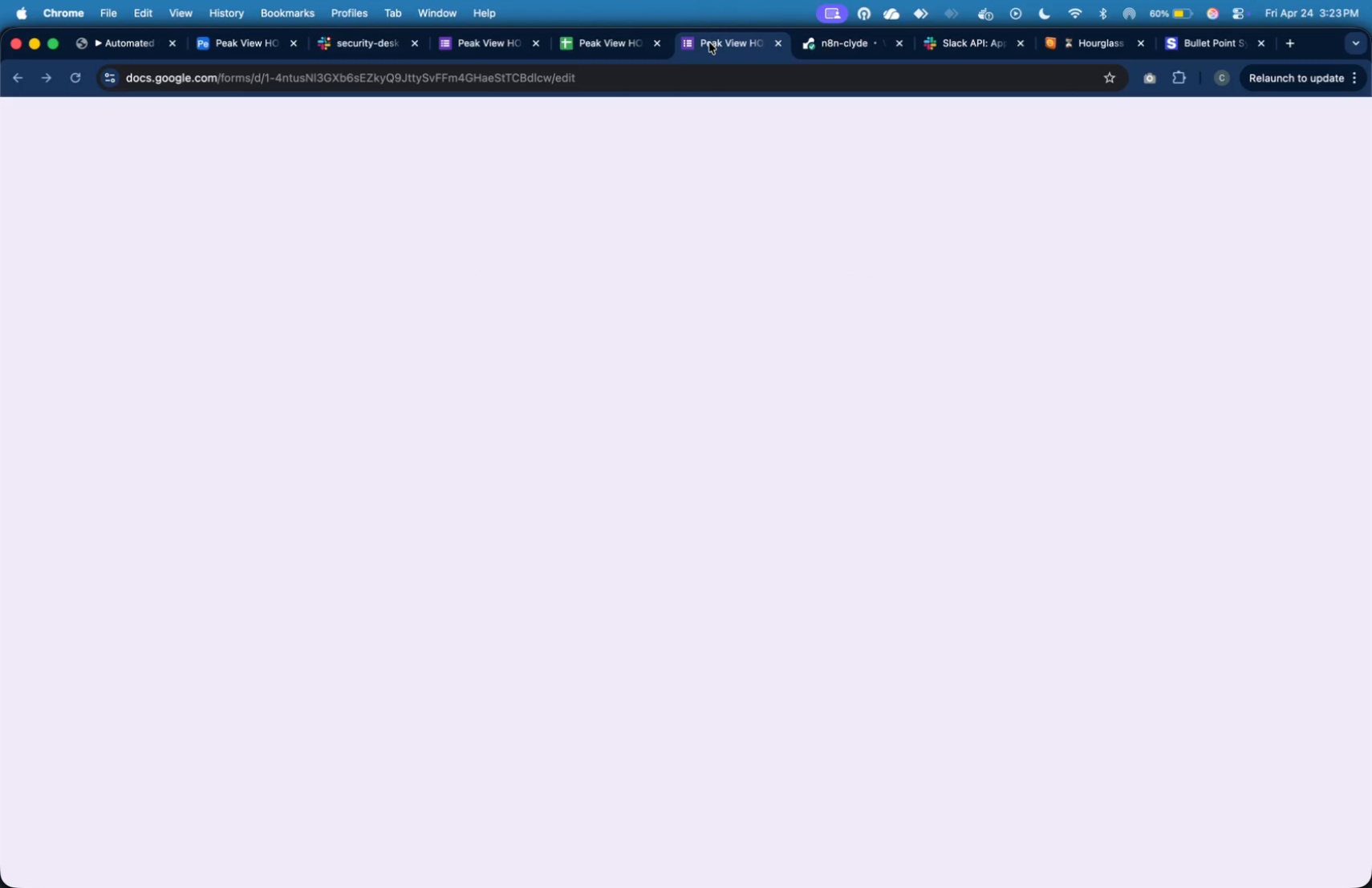 
left_click([631, 49])
 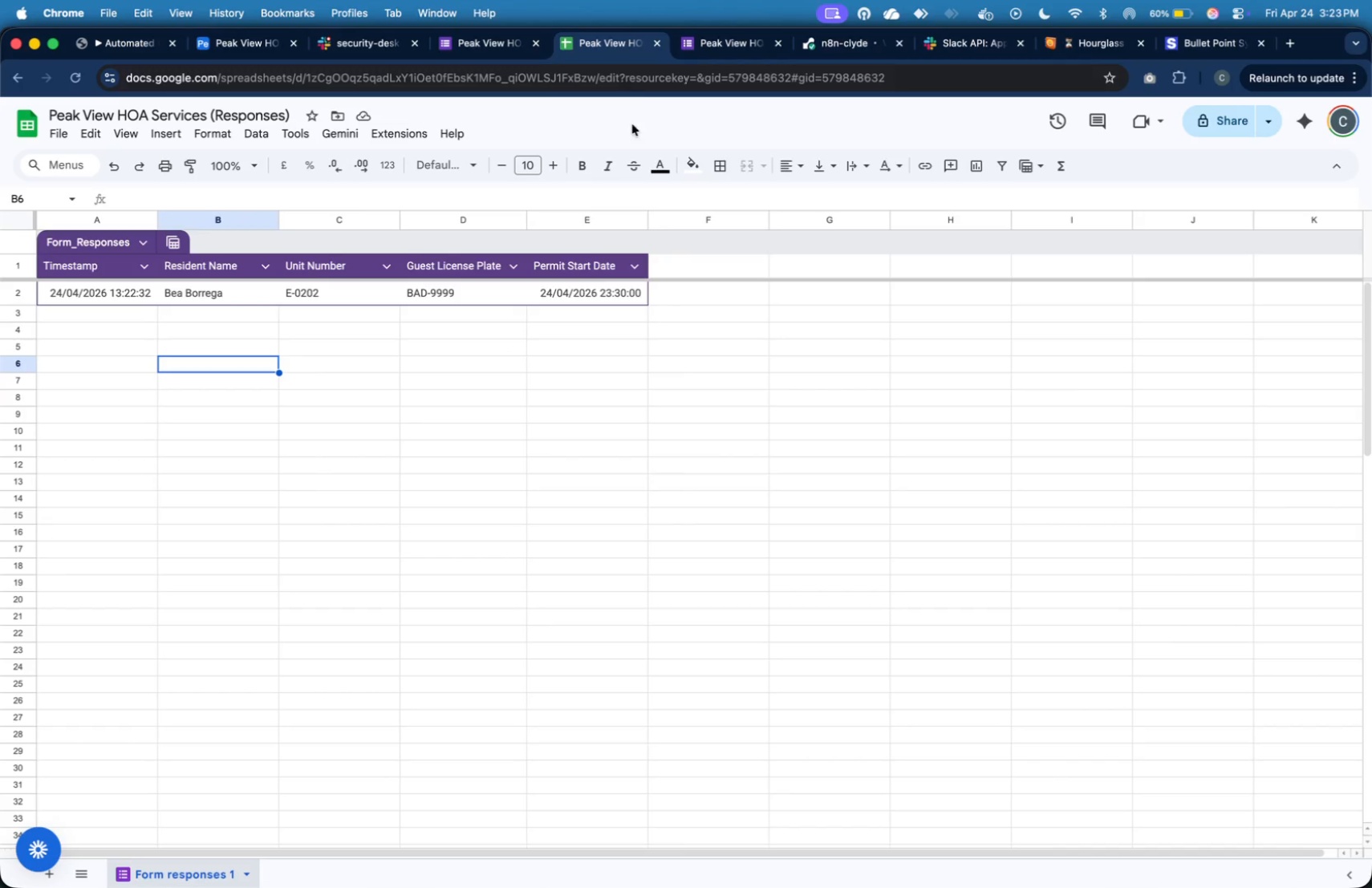 
left_click([721, 460])
 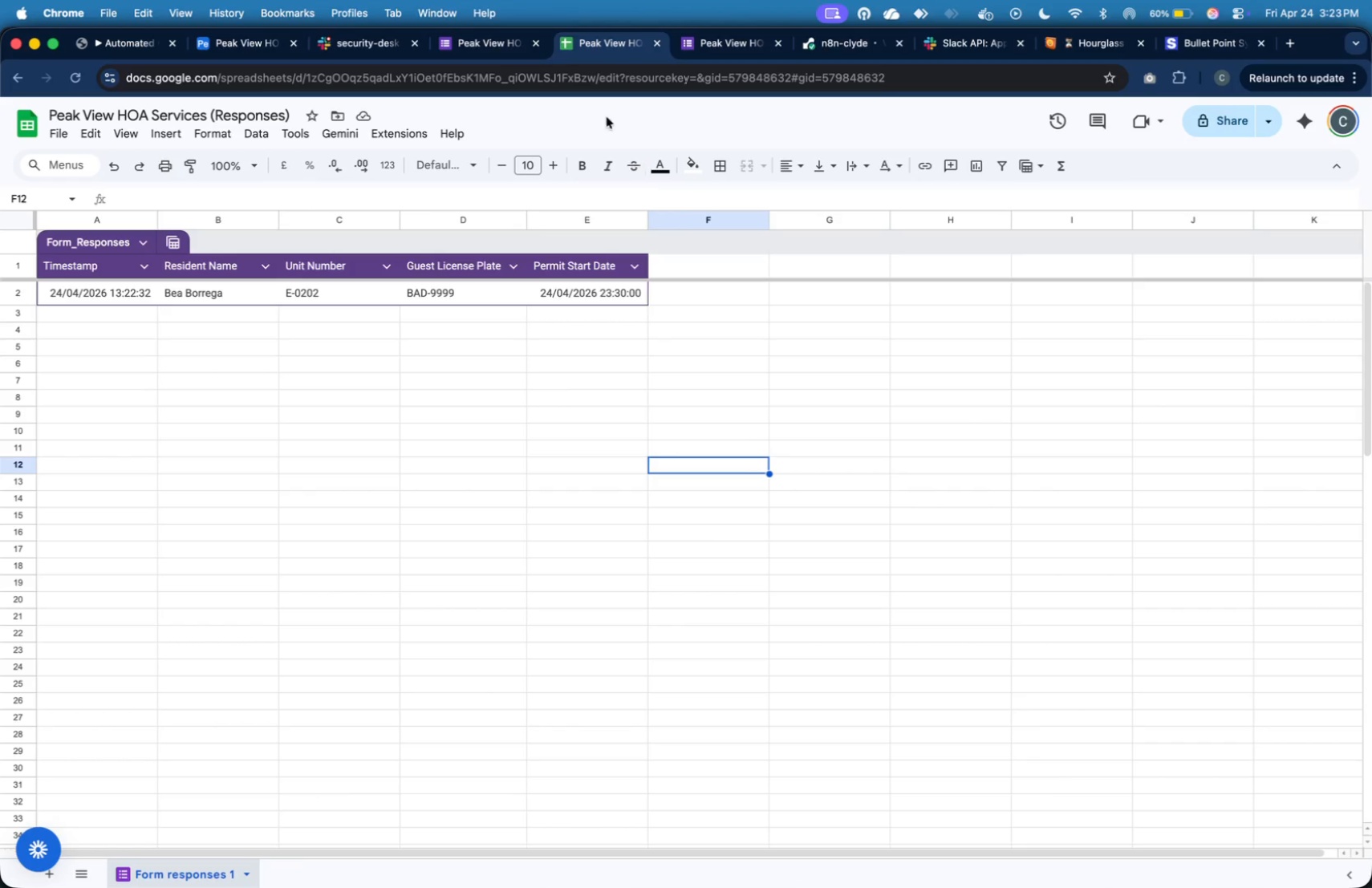 
mouse_move([530, 67])
 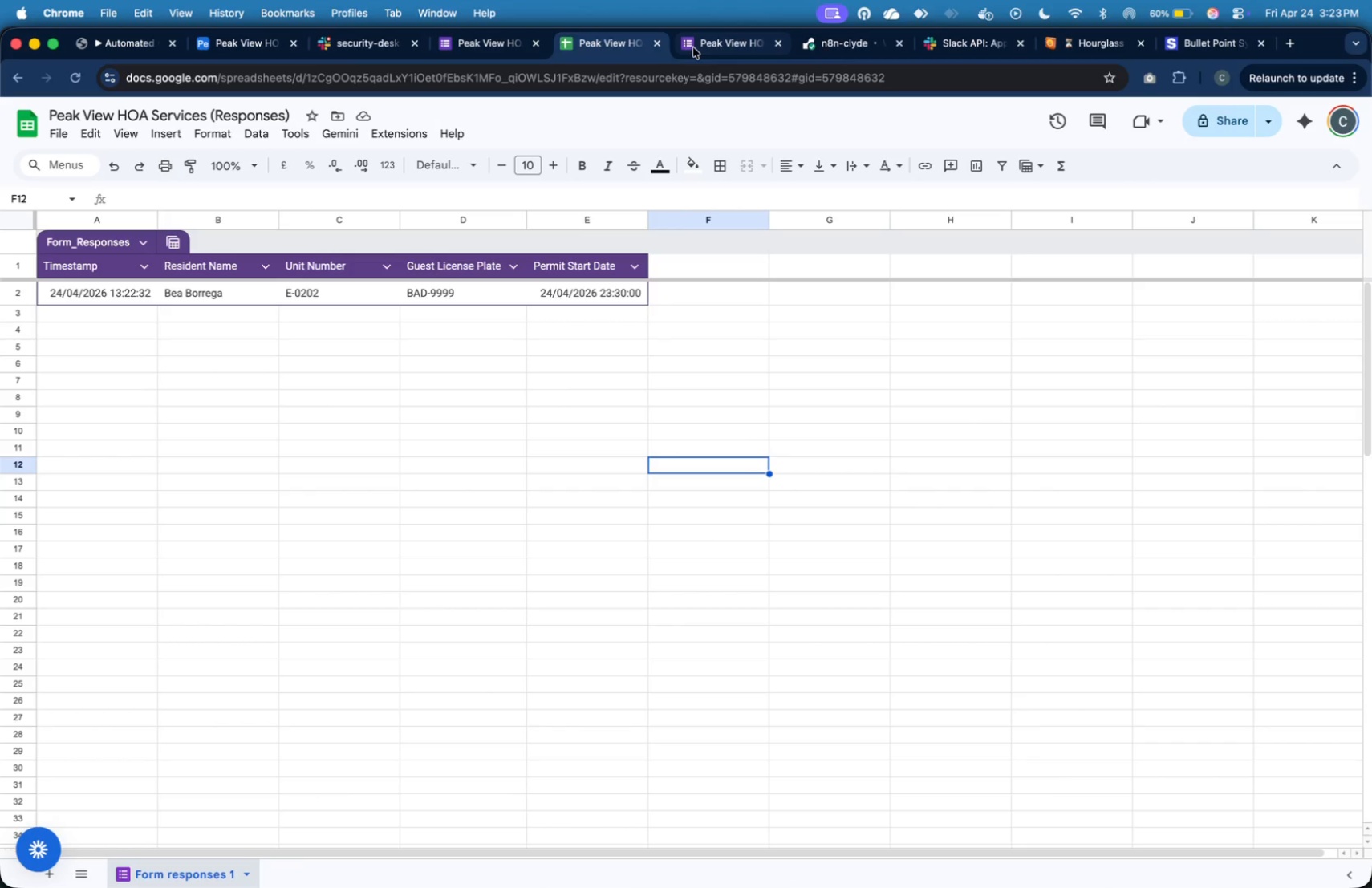 
left_click([694, 47])
 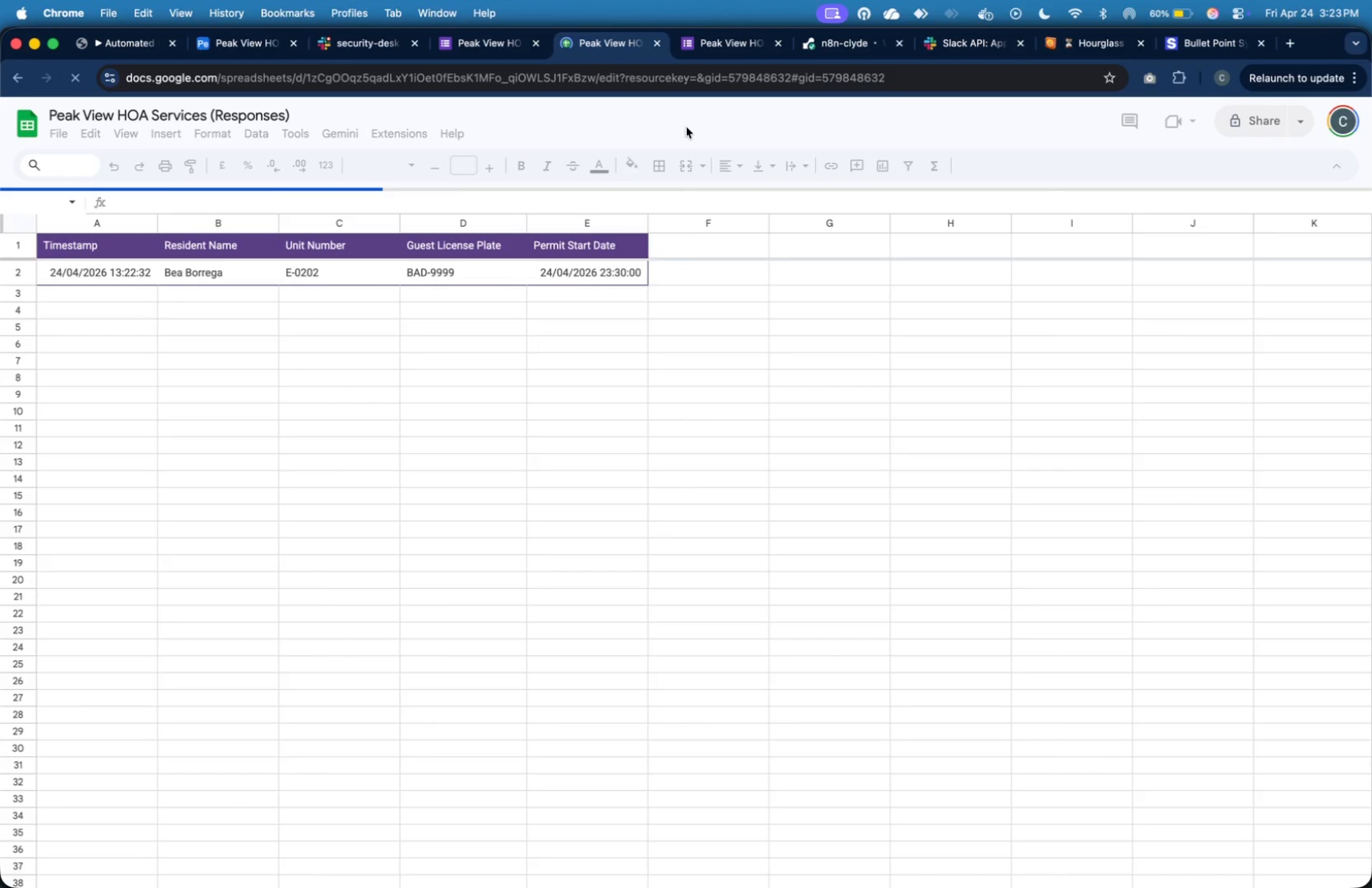 
wait(15.16)
 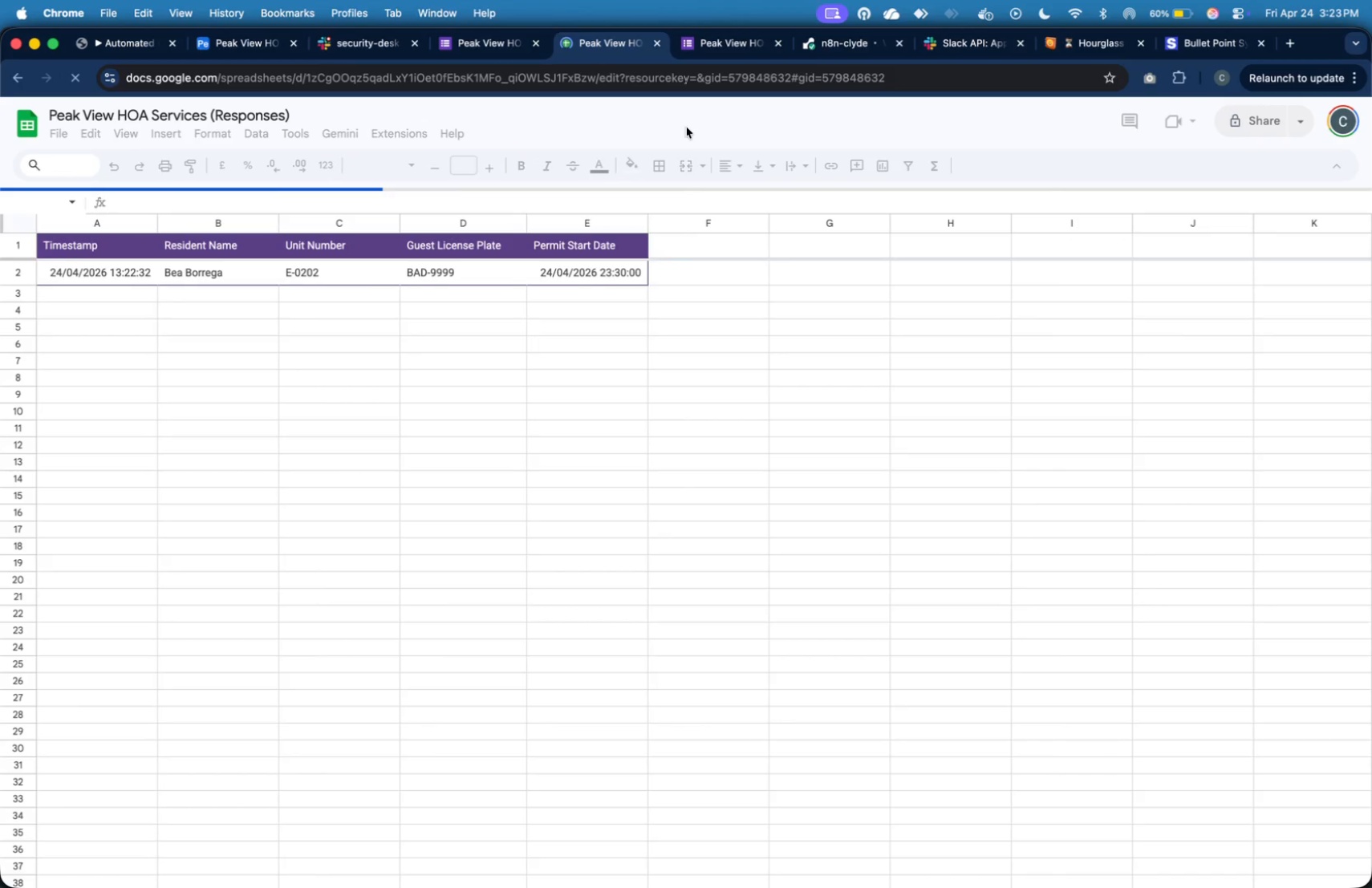 
mouse_move([712, 56])
 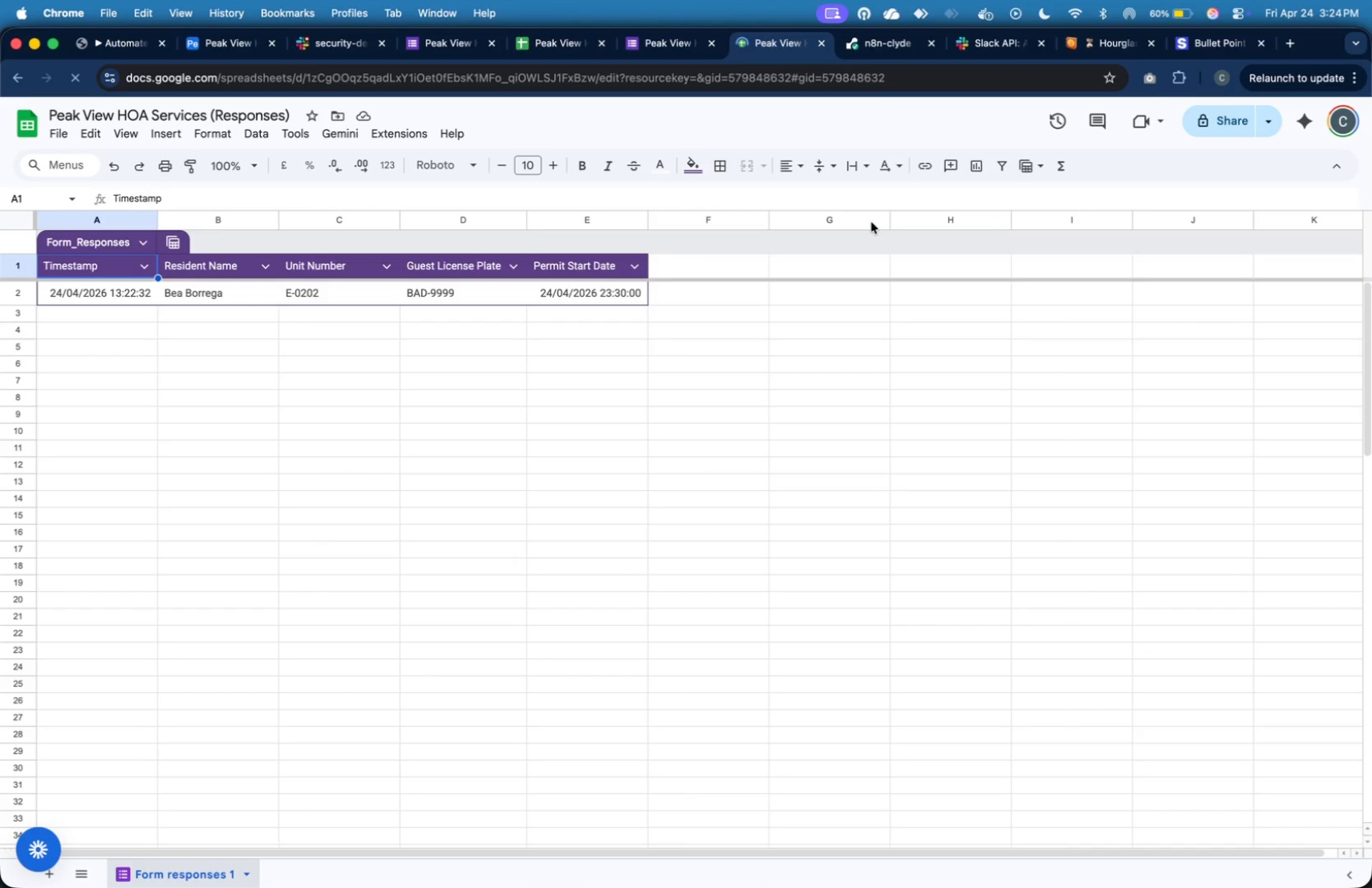 
wait(15.03)
 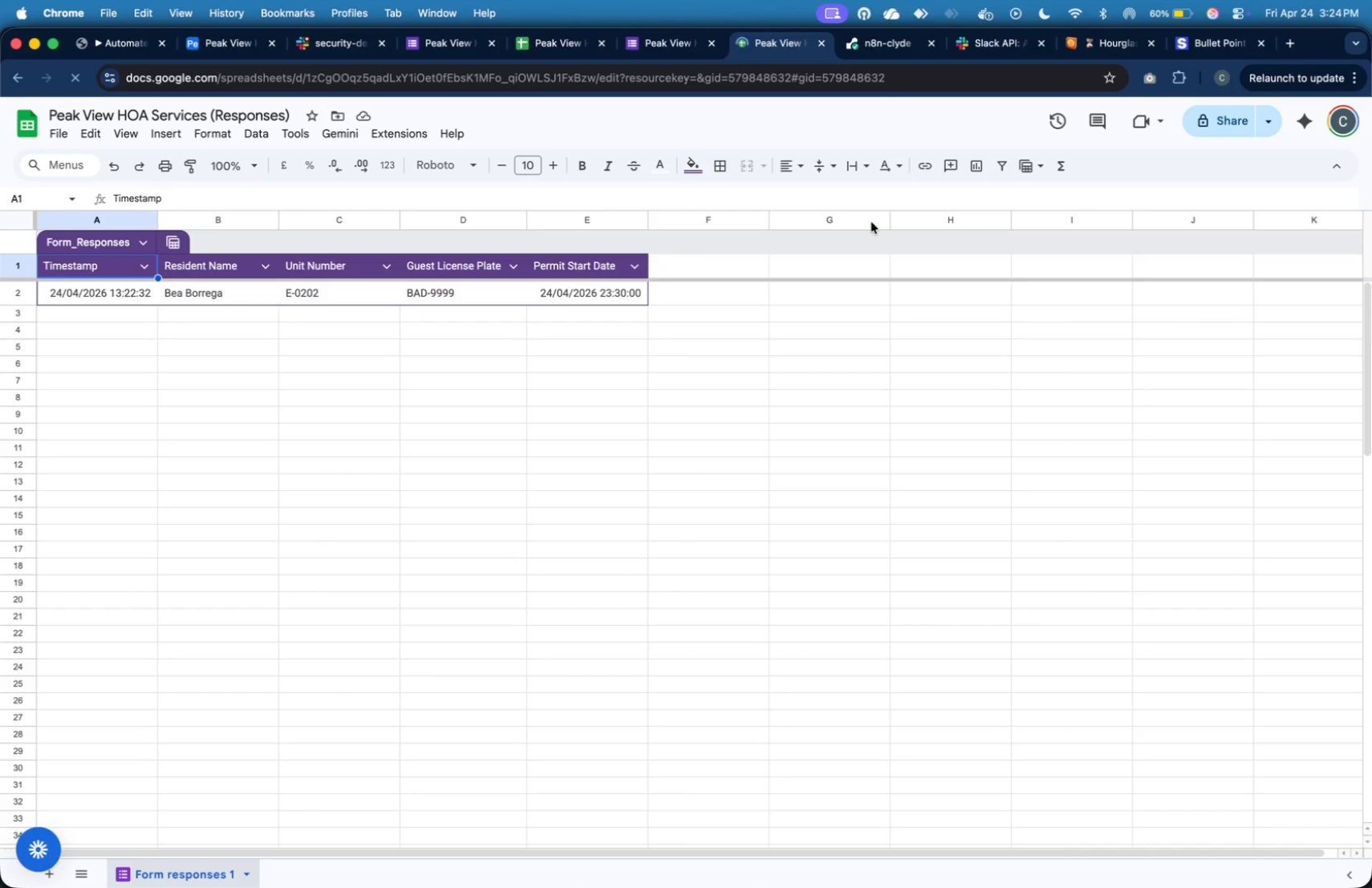 
mouse_move([666, 54])
 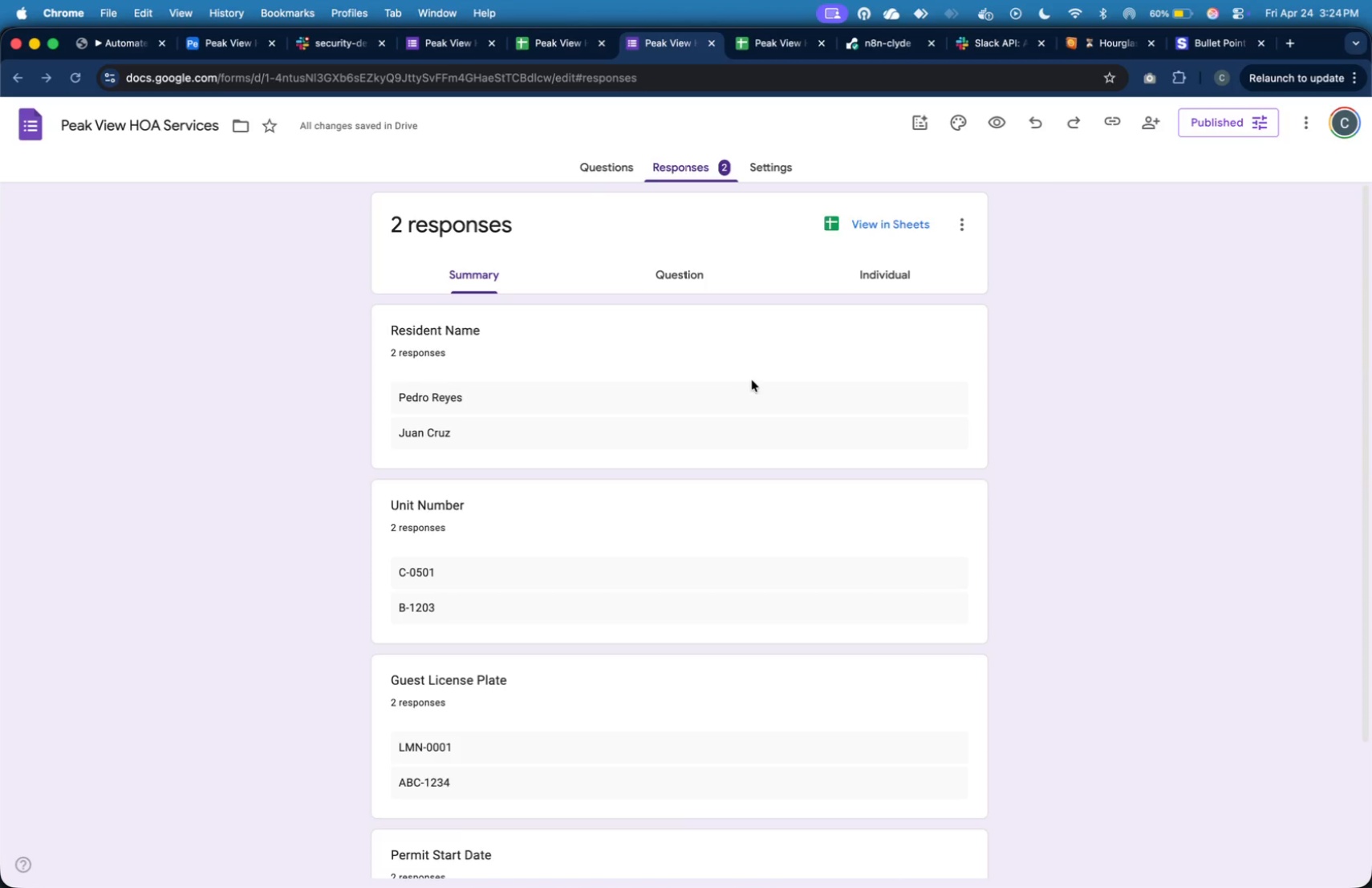 
wait(17.28)
 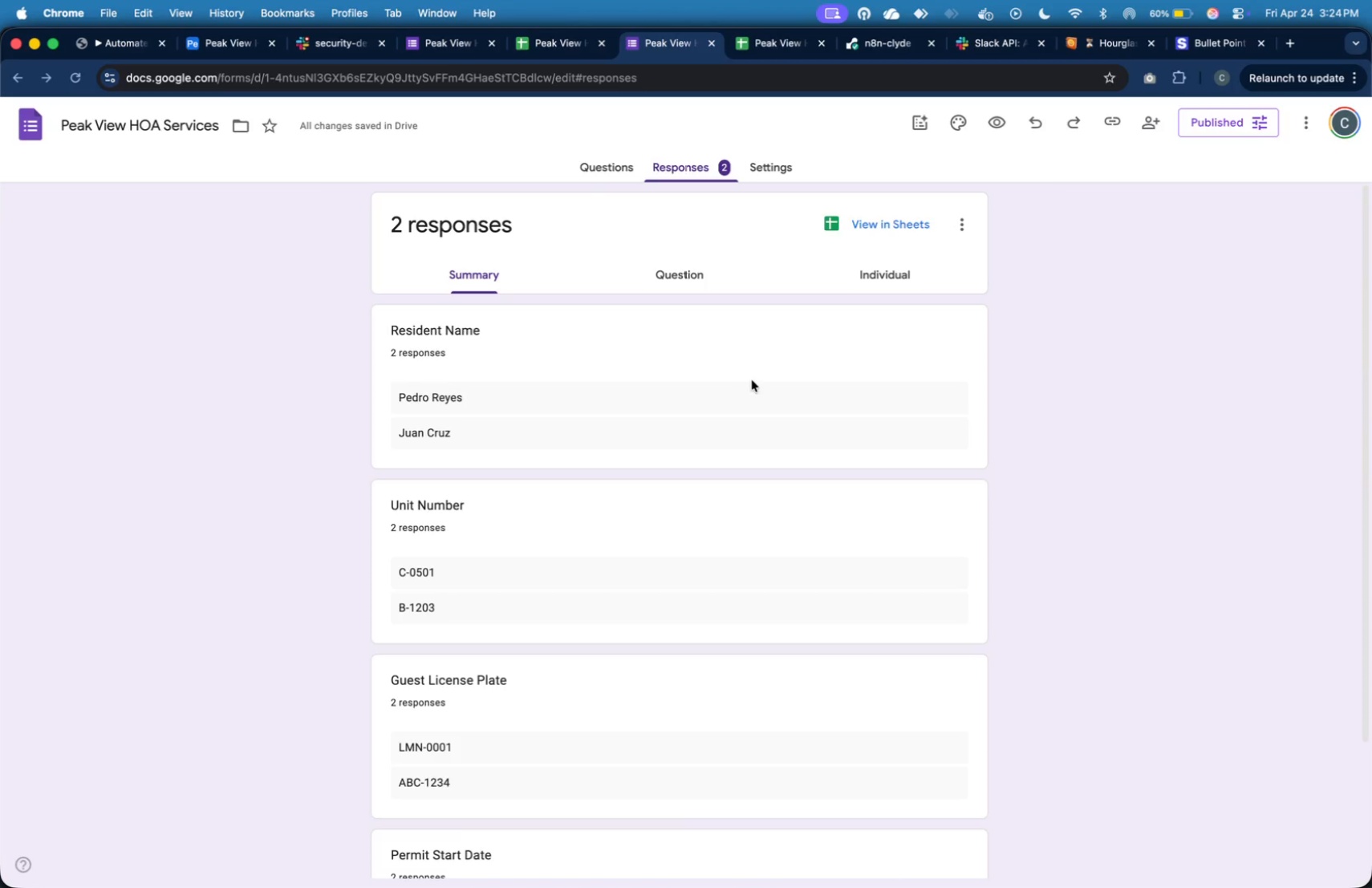 
left_click([712, 45])
 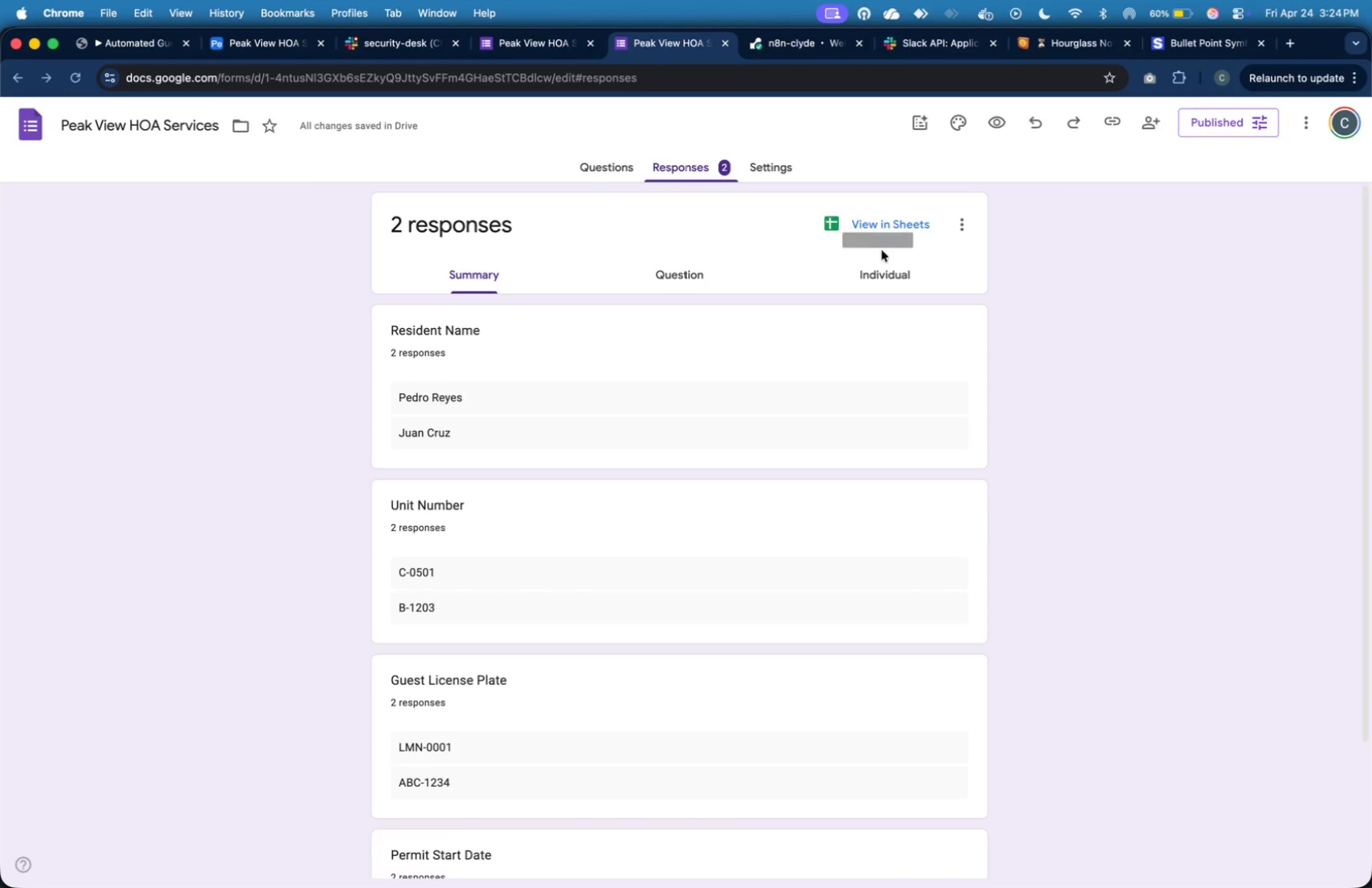 
mouse_move([948, 245])
 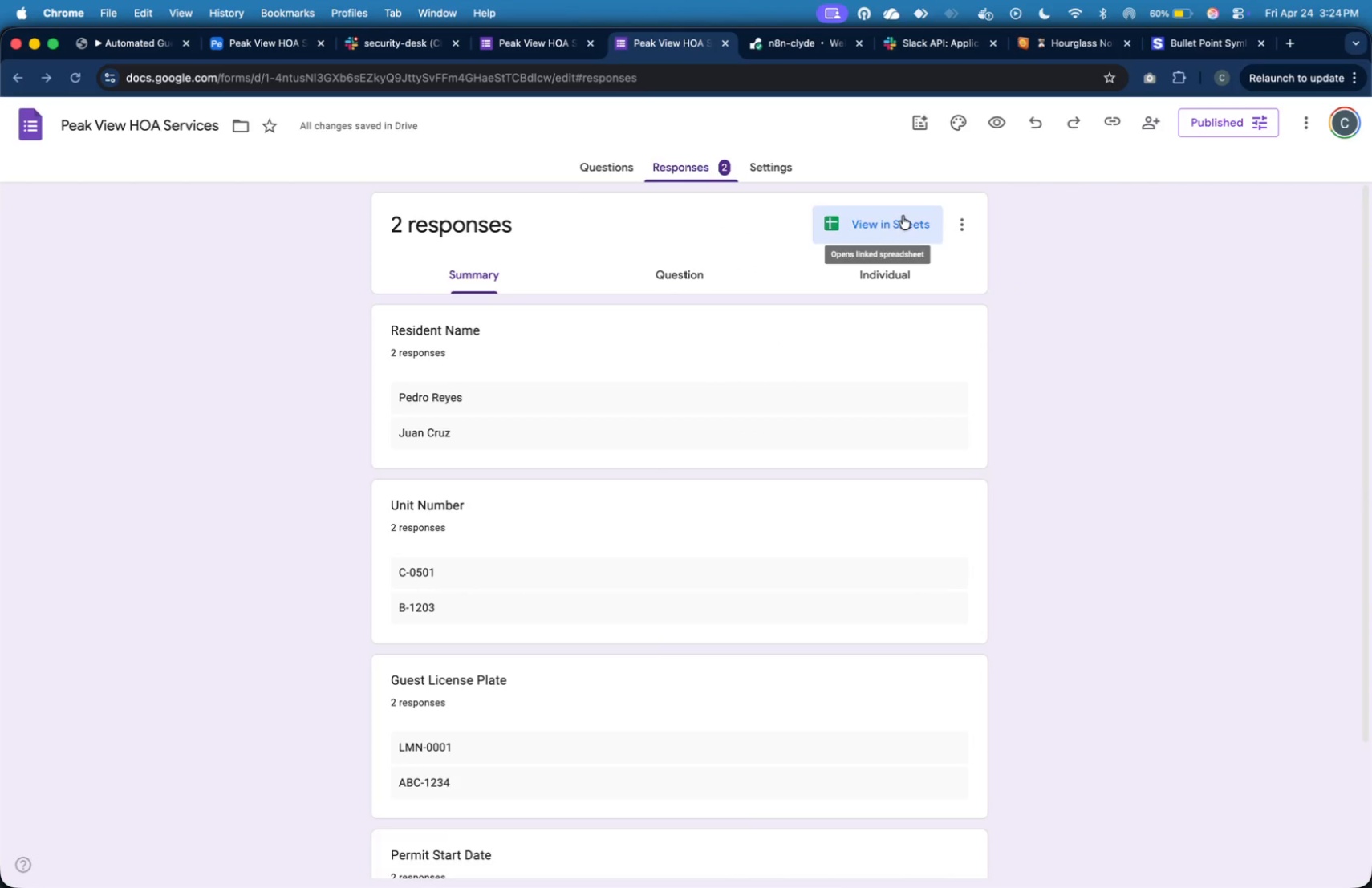 
wait(10.9)
 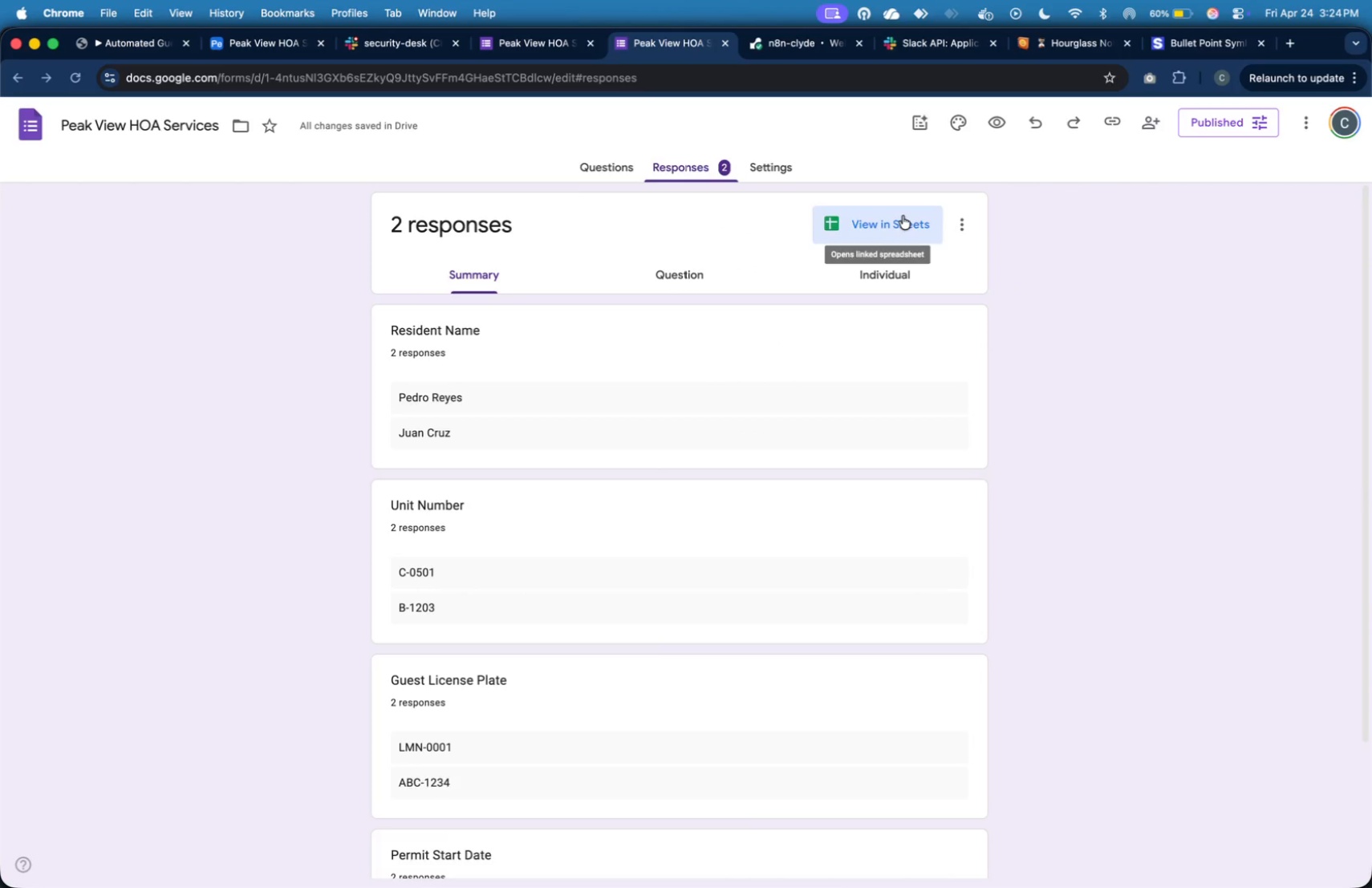 
mouse_move([24, 294])
 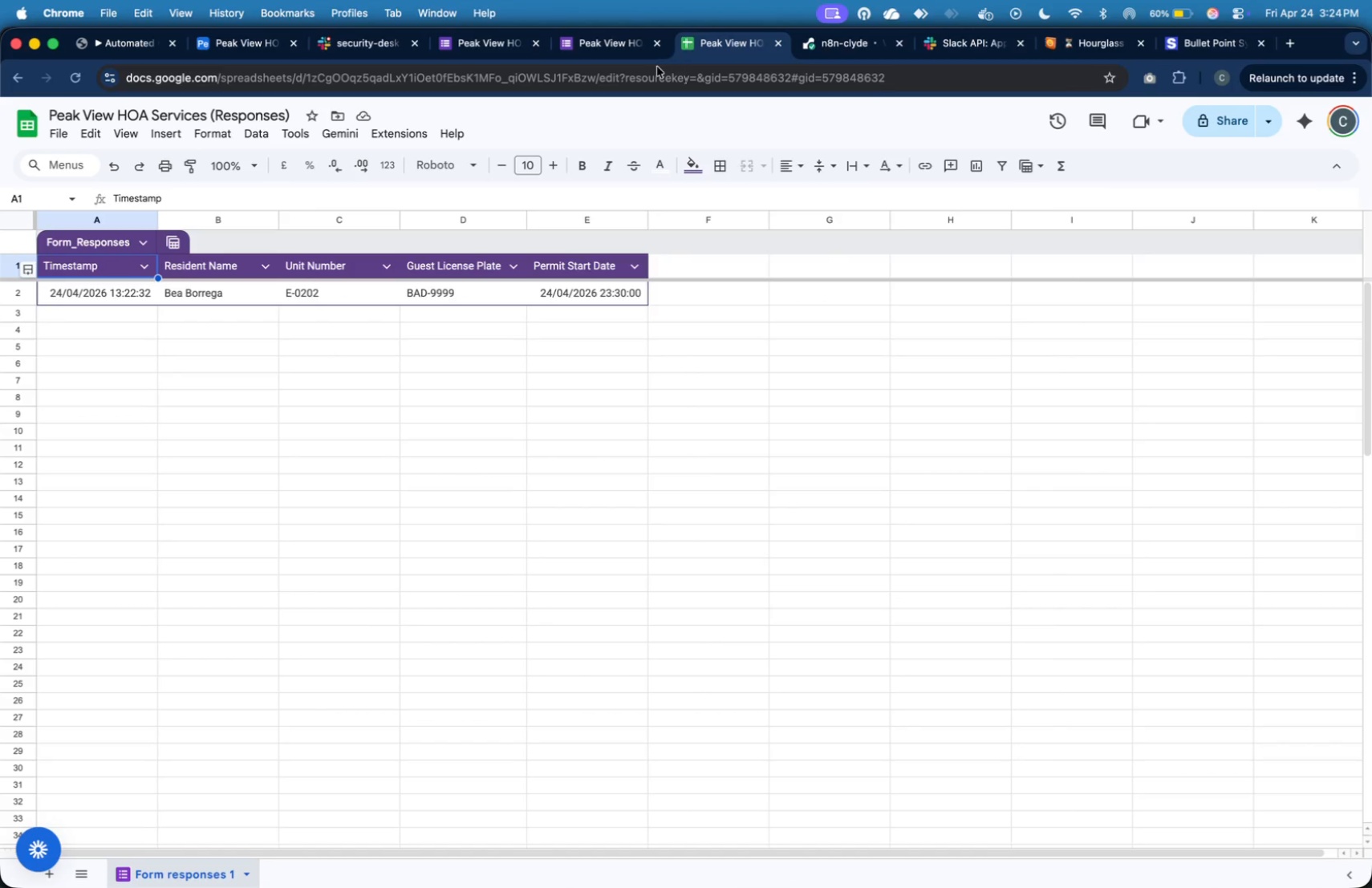 
left_click([627, 52])
 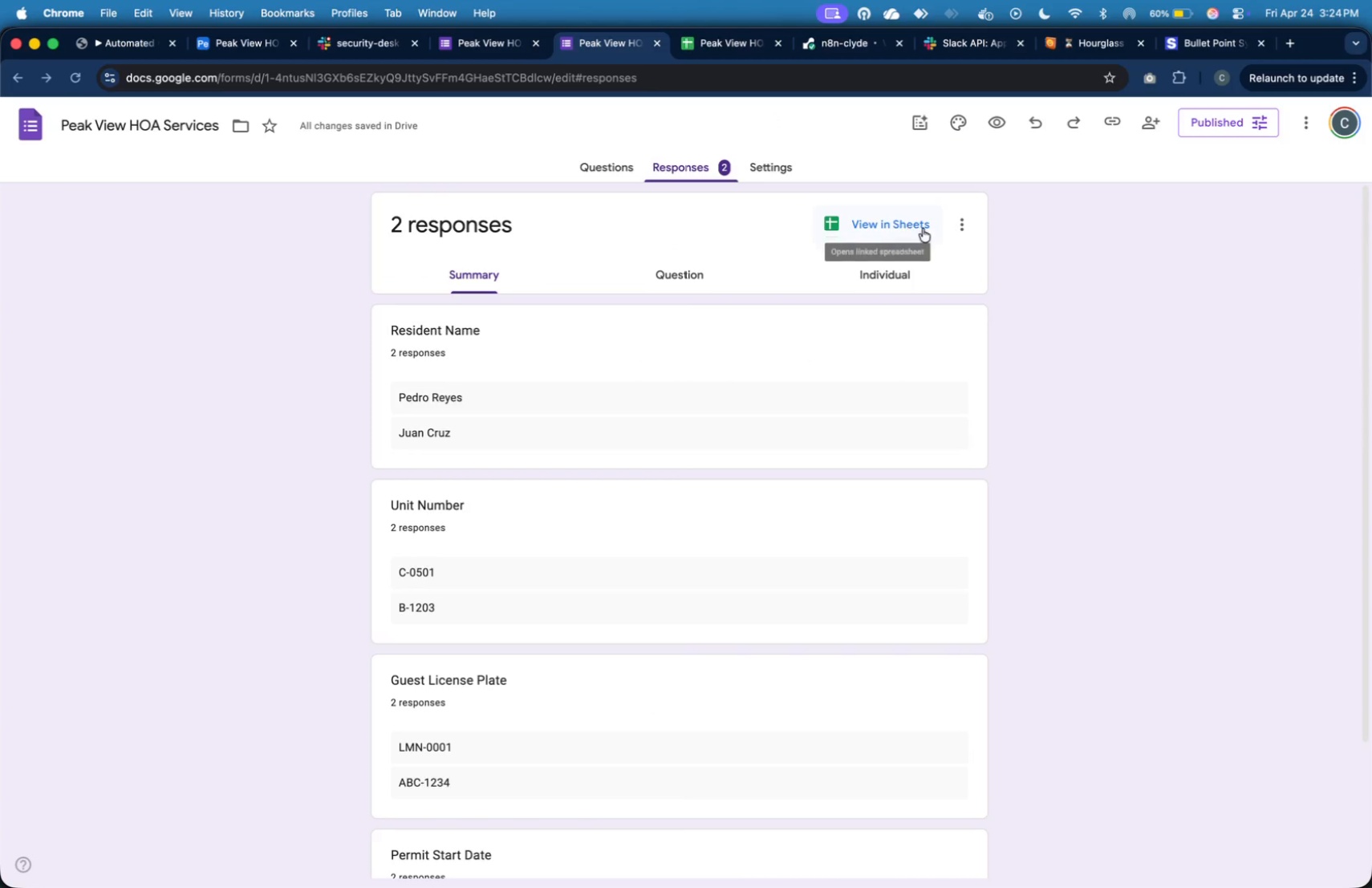 
left_click([956, 231])
 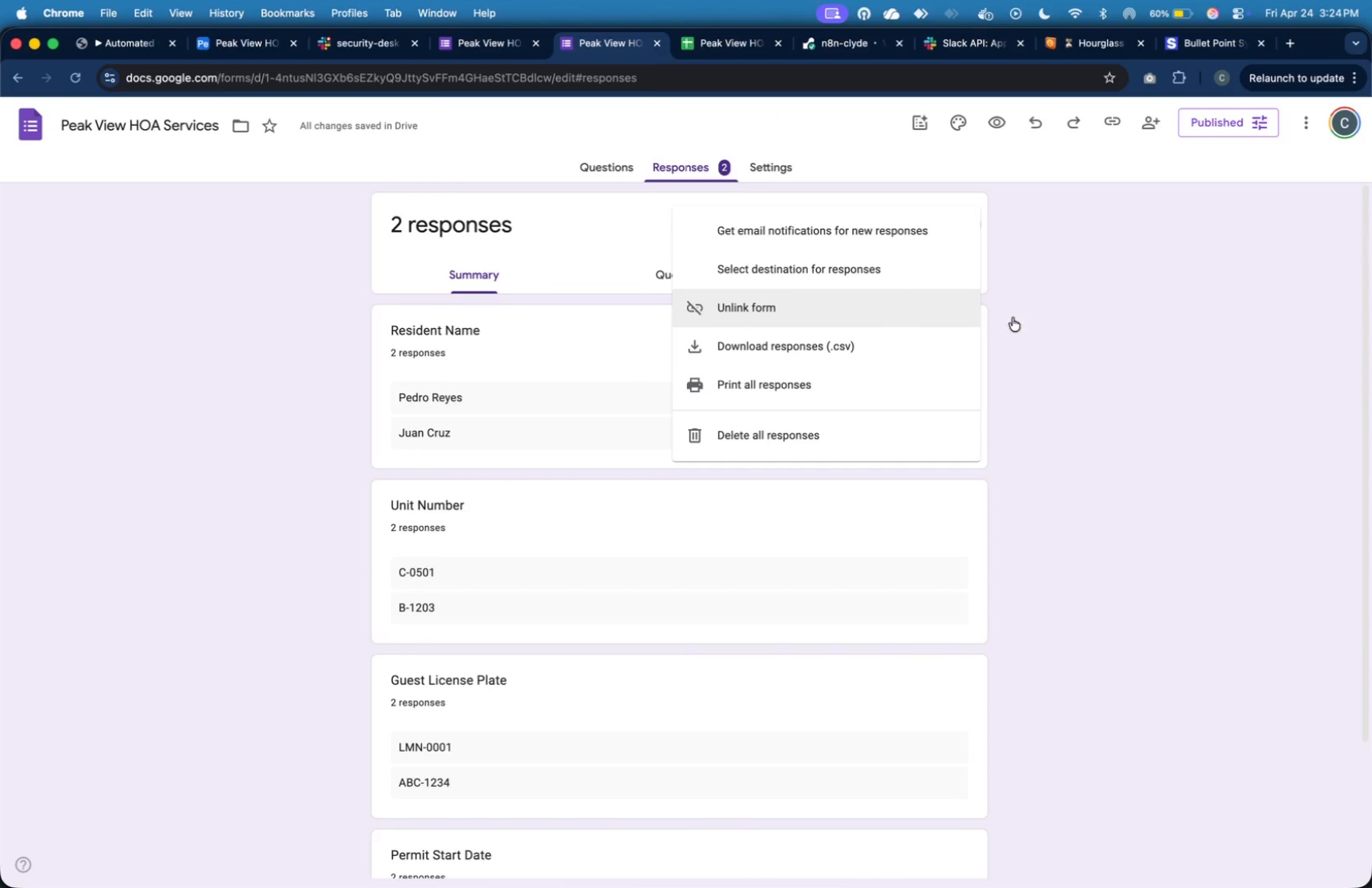 
left_click([1076, 335])
 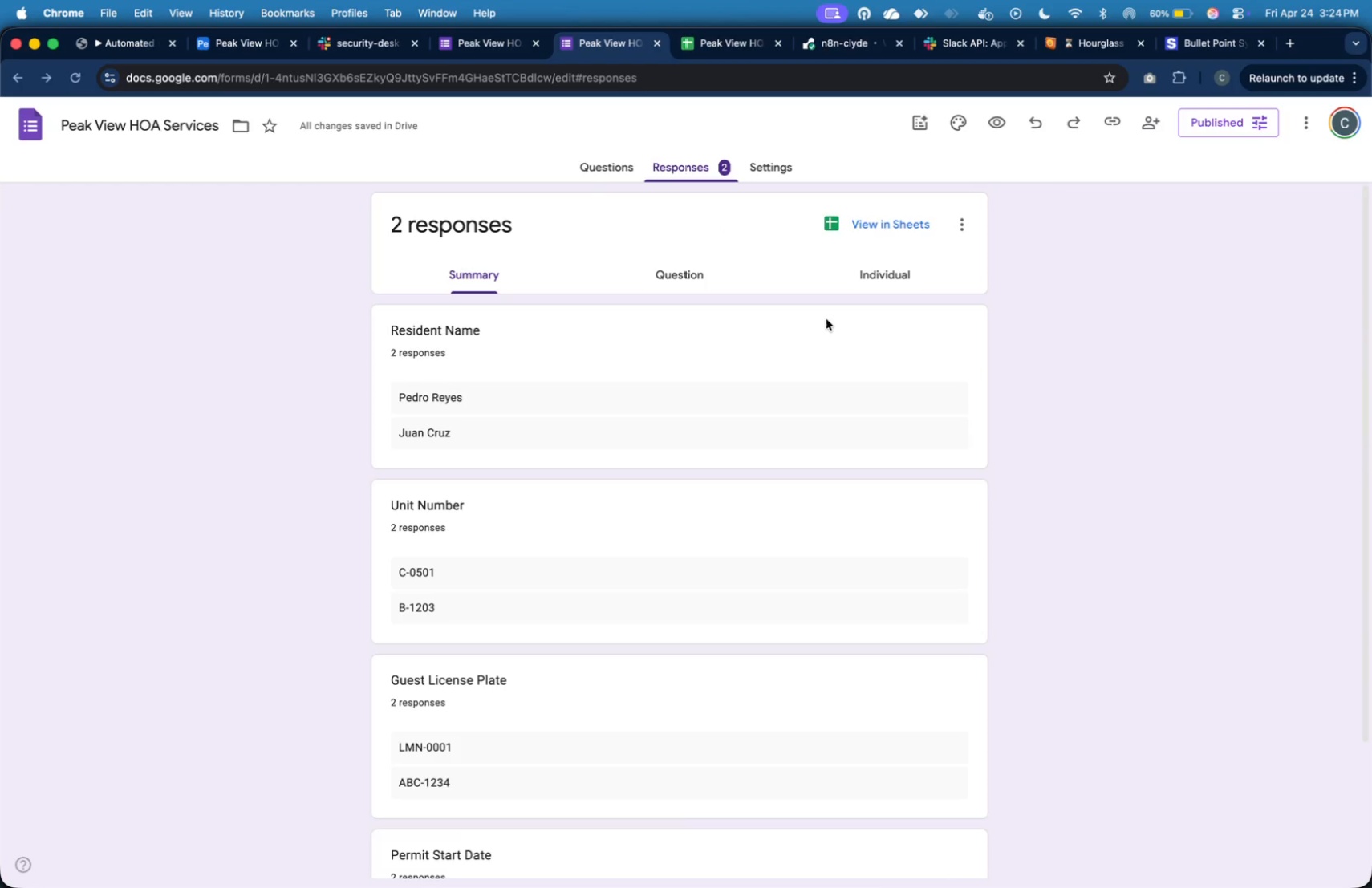 
scroll: coordinate [823, 319], scroll_direction: down, amount: 40.0
 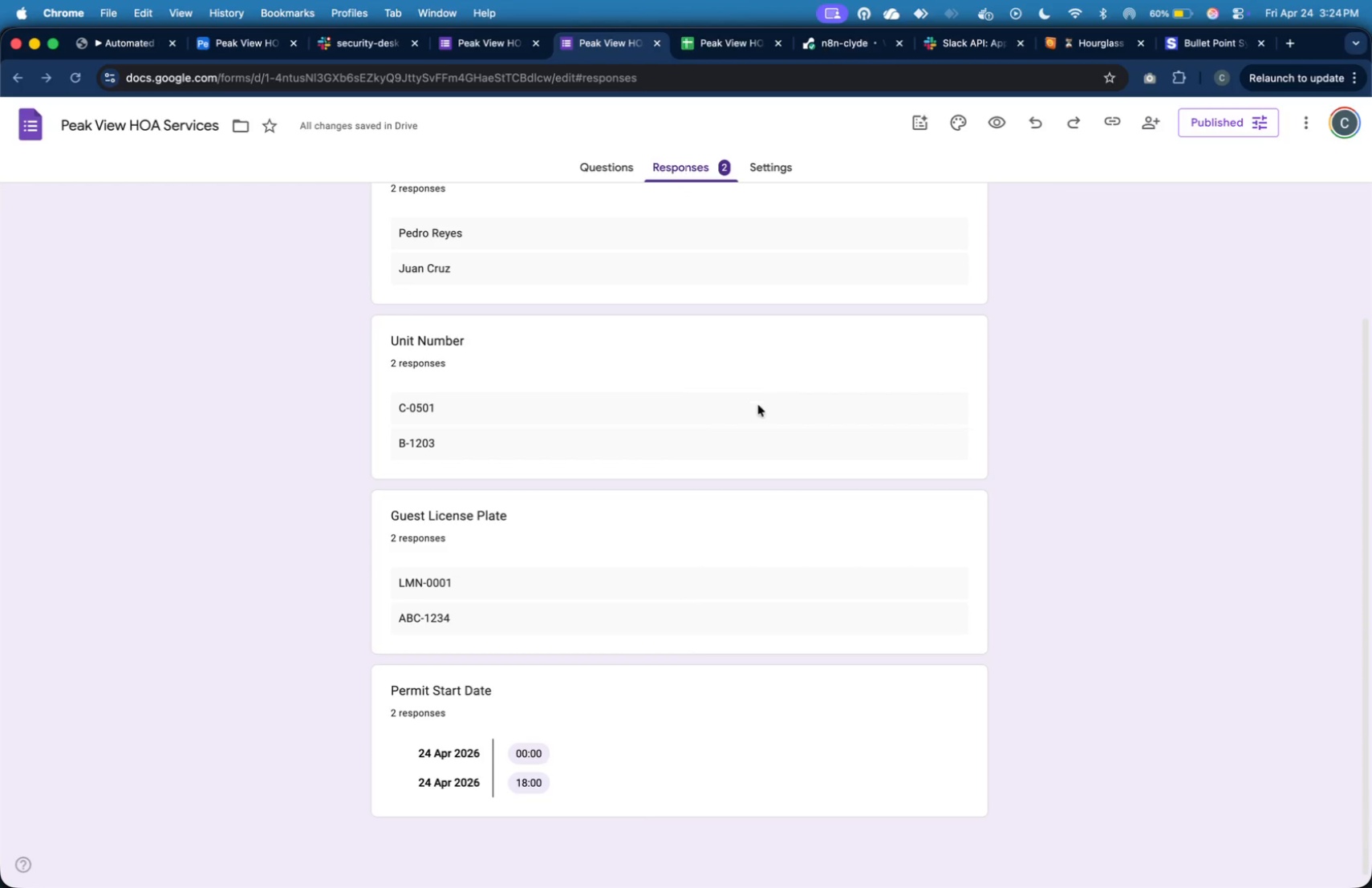 
scroll: coordinate [748, 439], scroll_direction: up, amount: 4.0
 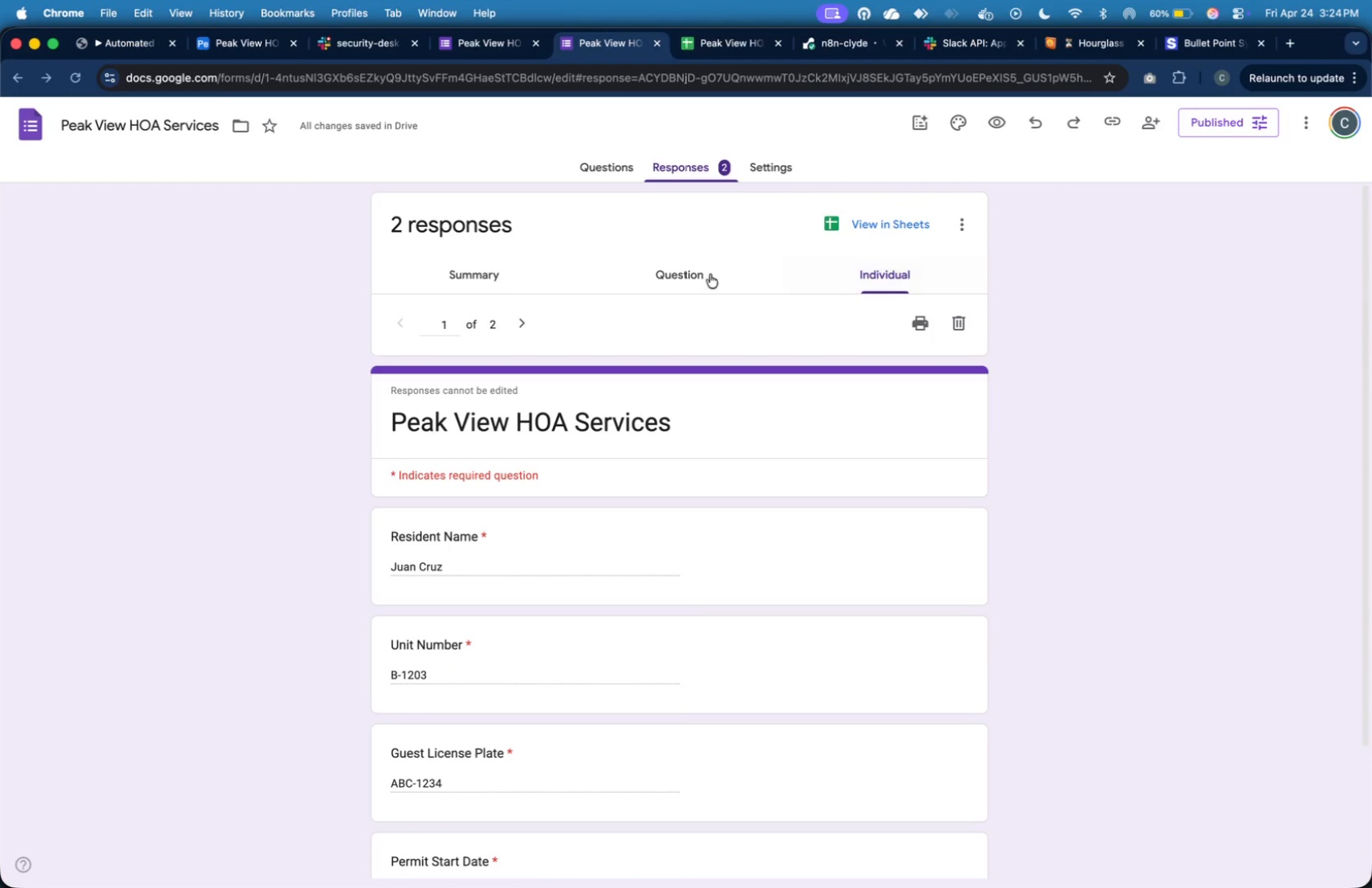 
left_click([760, 172])
 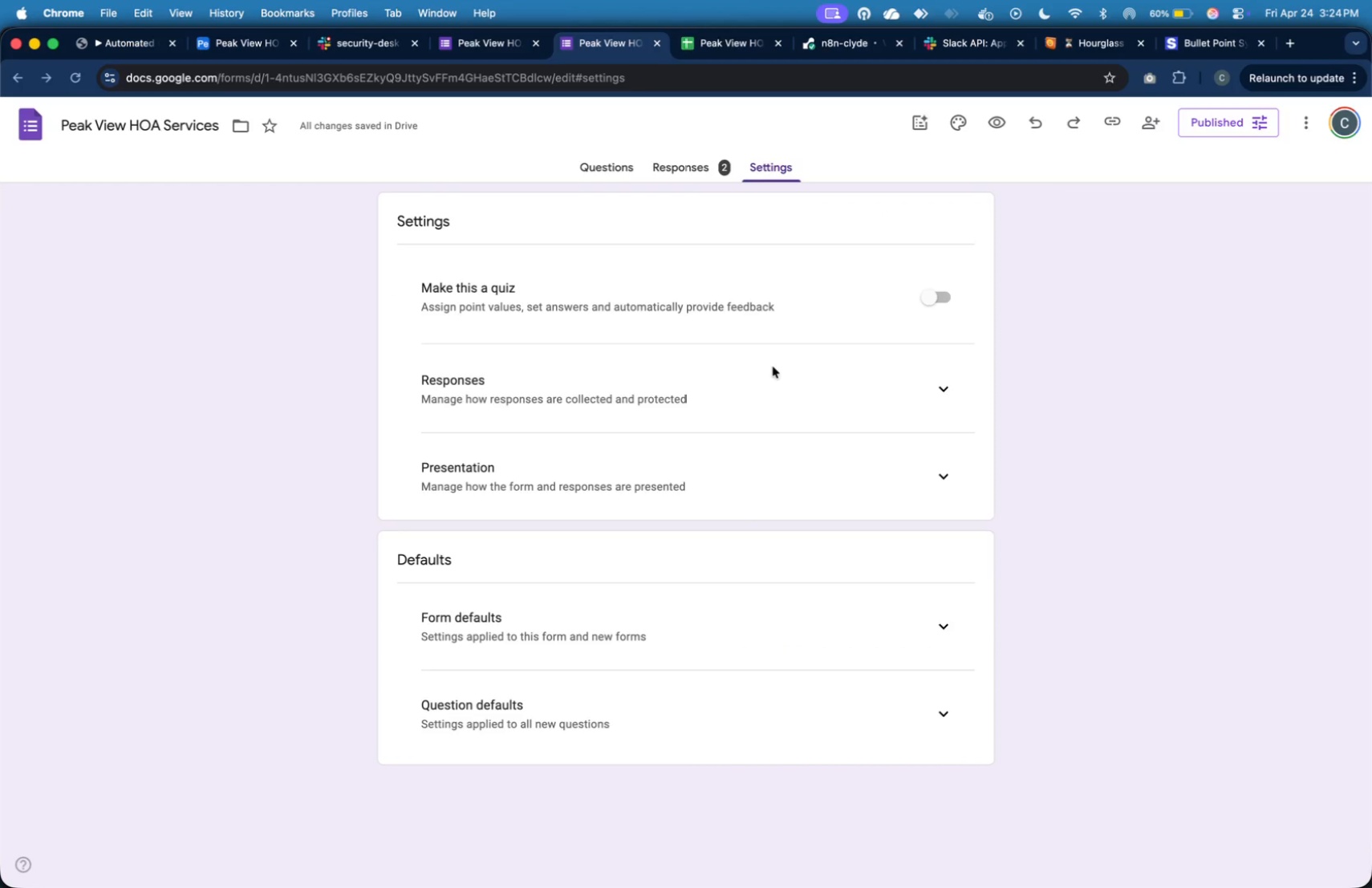 
left_click([781, 413])
 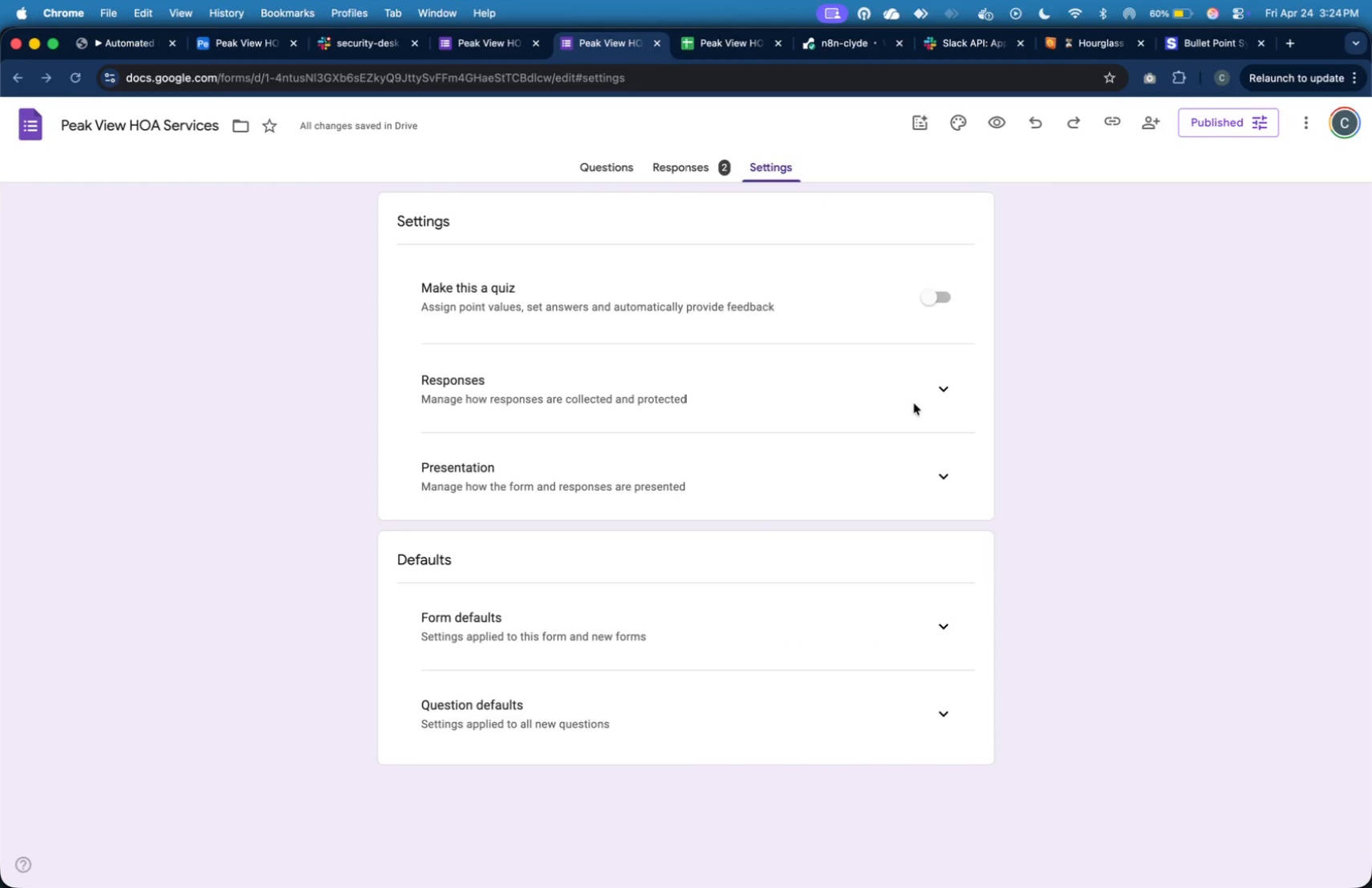 
left_click([921, 391])
 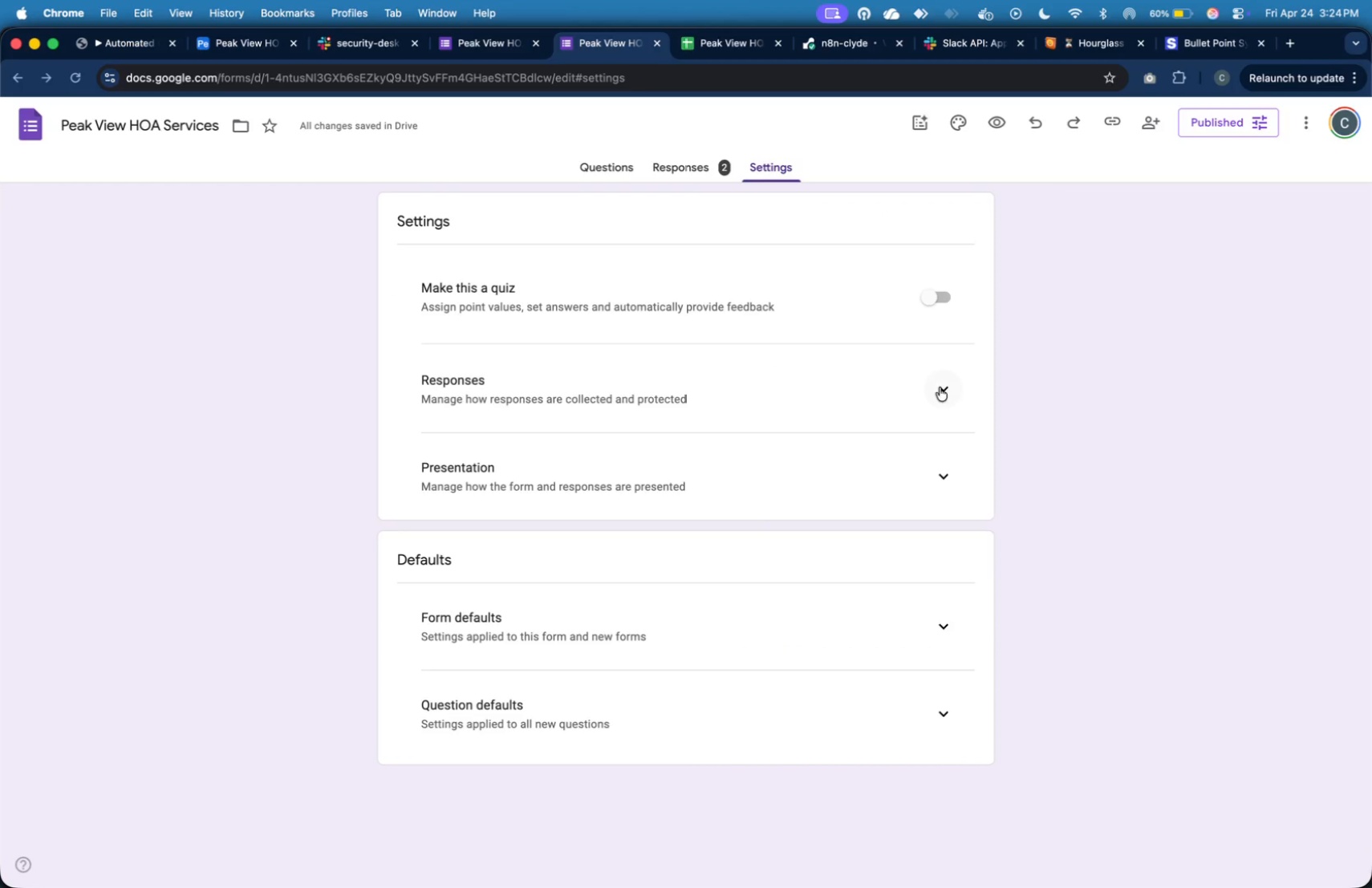 
left_click([940, 387])
 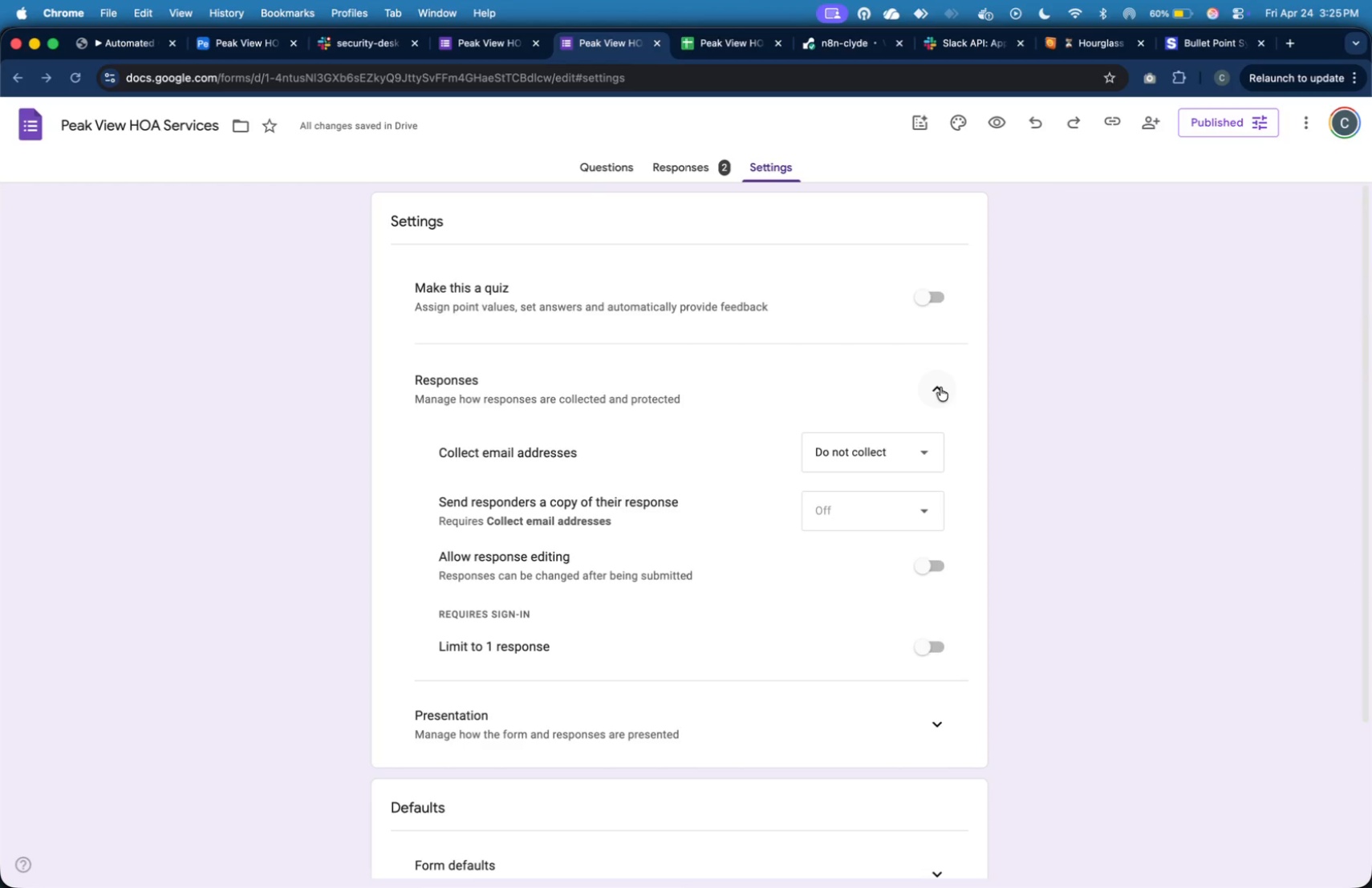 
scroll: coordinate [911, 550], scroll_direction: down, amount: 46.0
 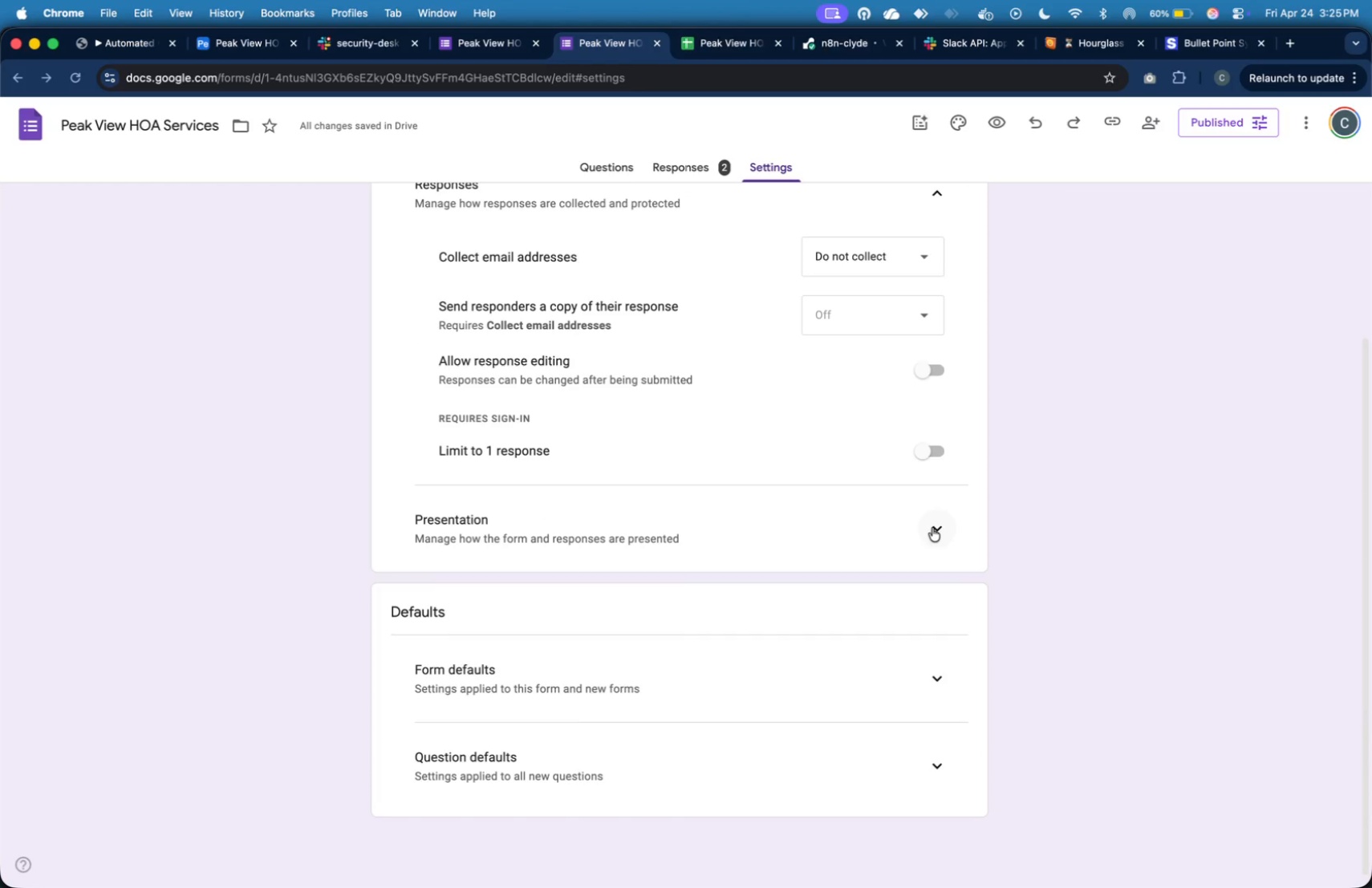 
wait(5.59)
 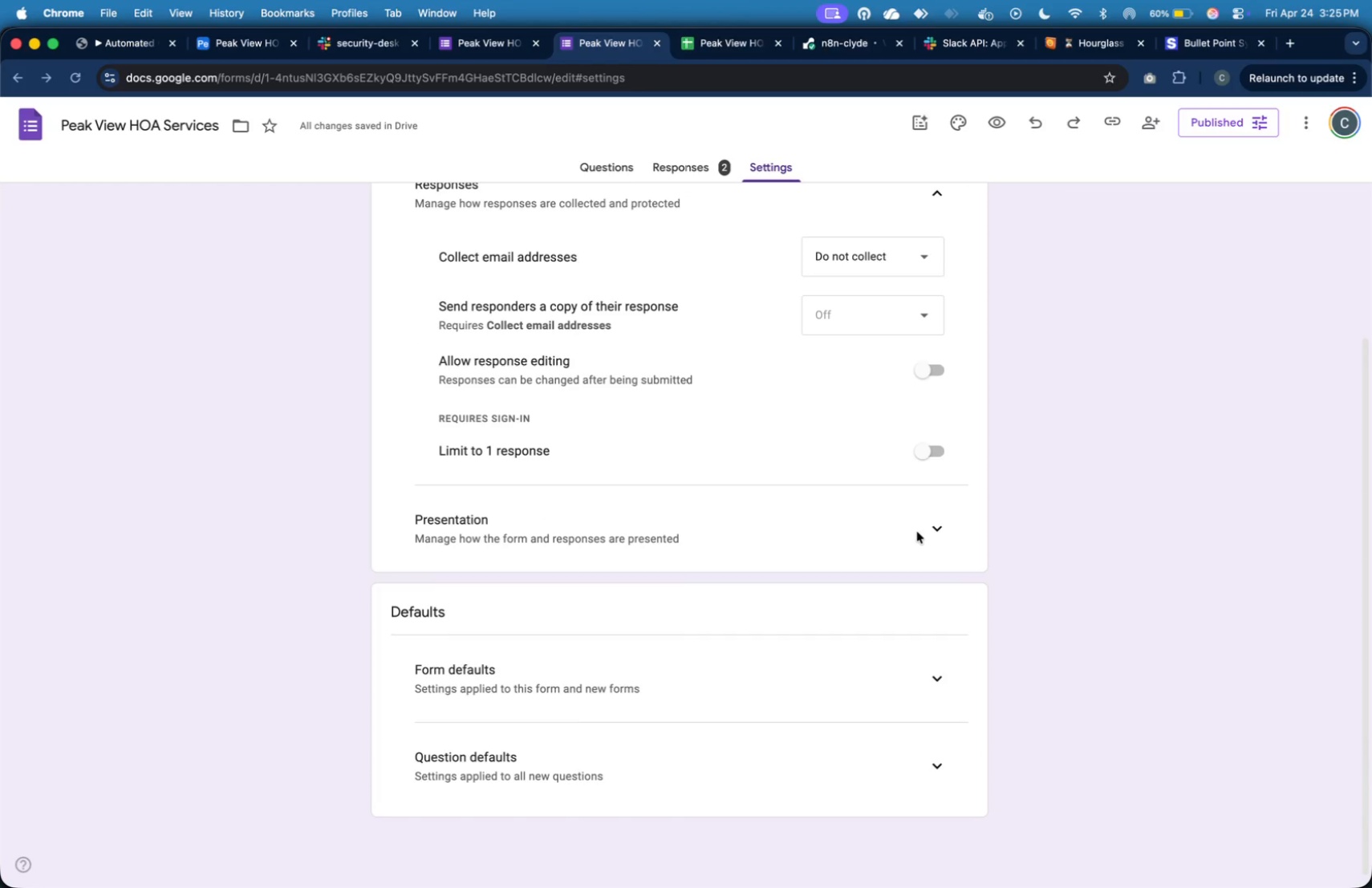 
left_click([722, 39])
 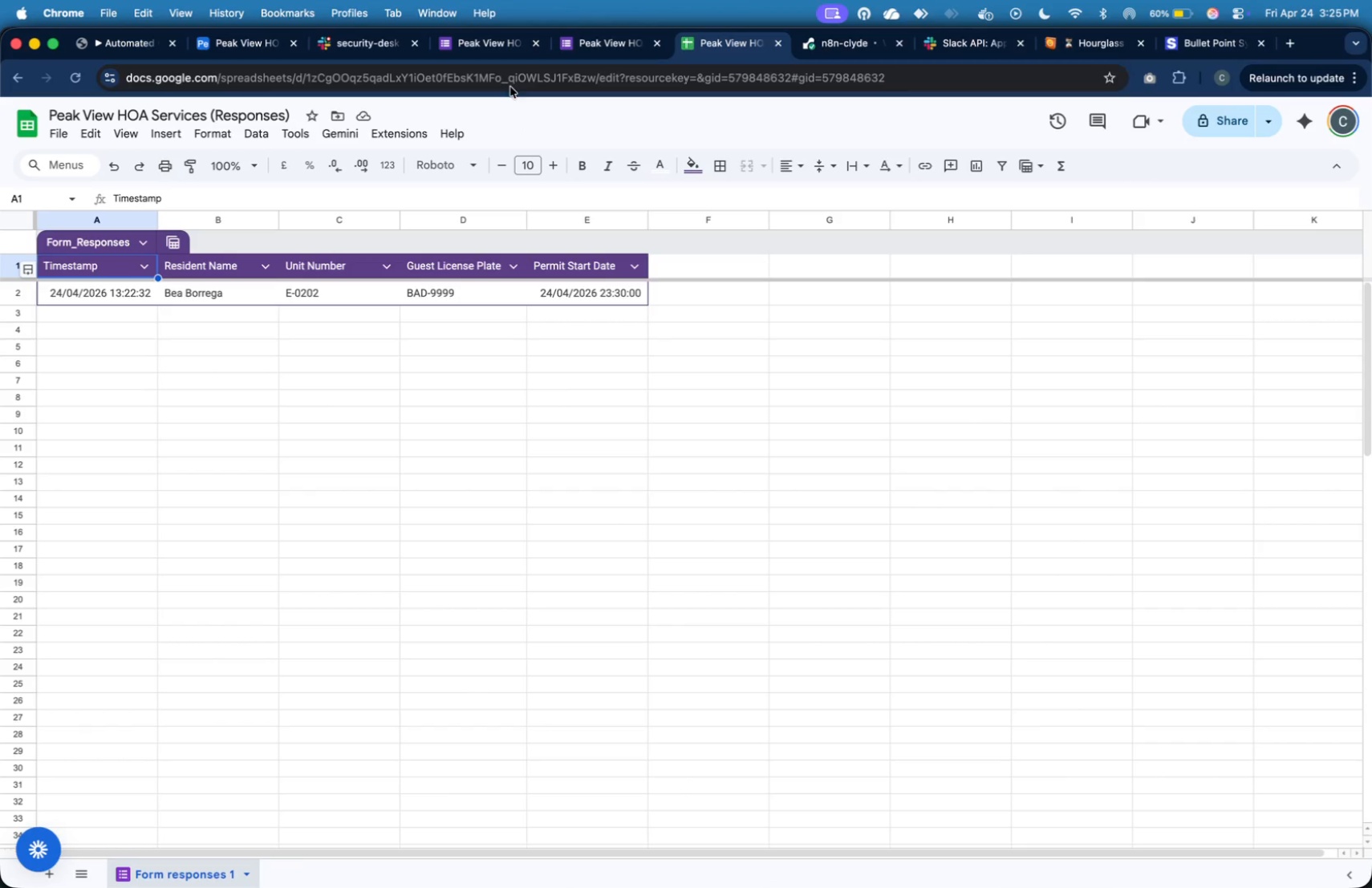 
left_click([485, 43])
 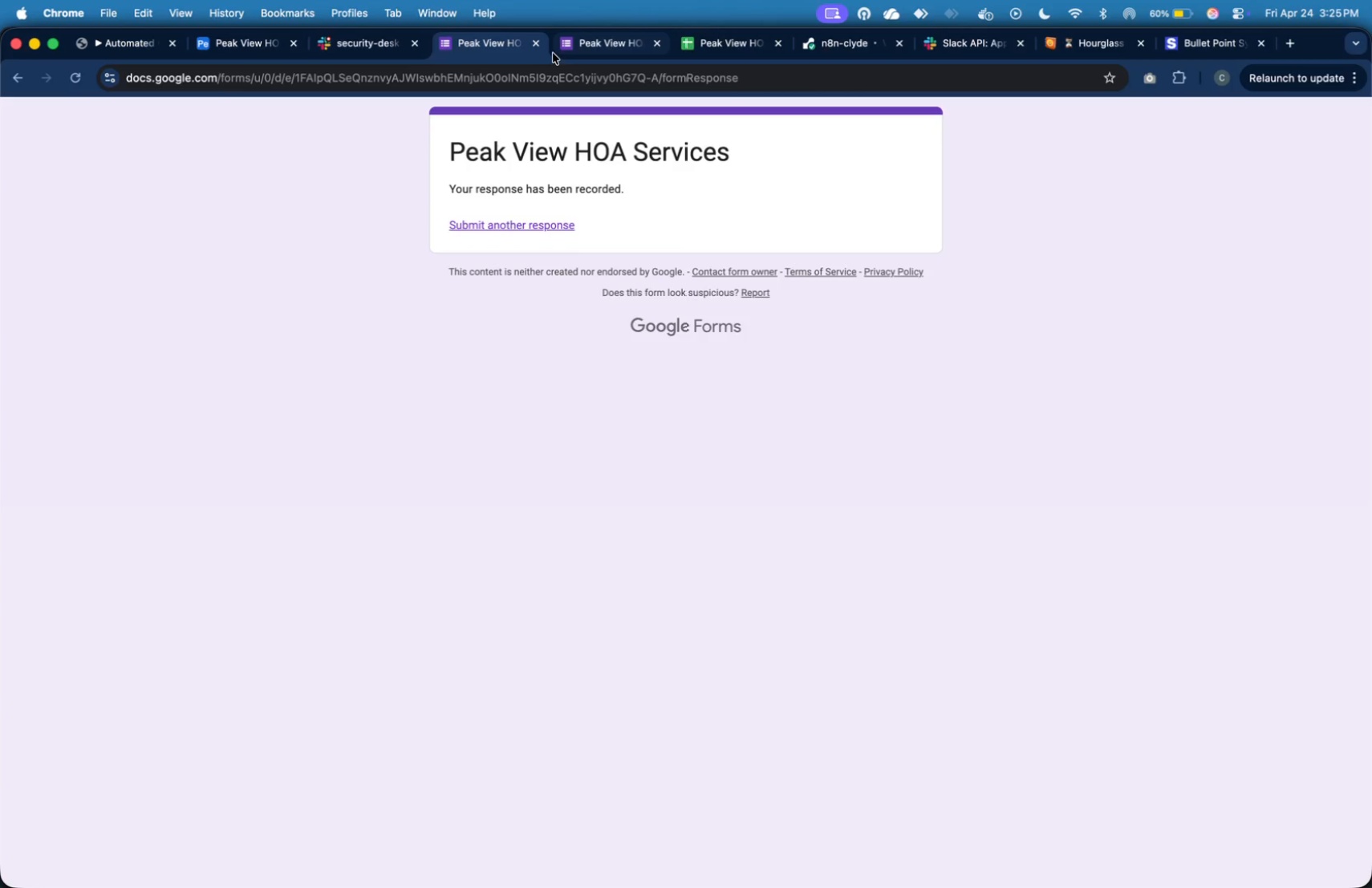 
left_click([610, 38])
 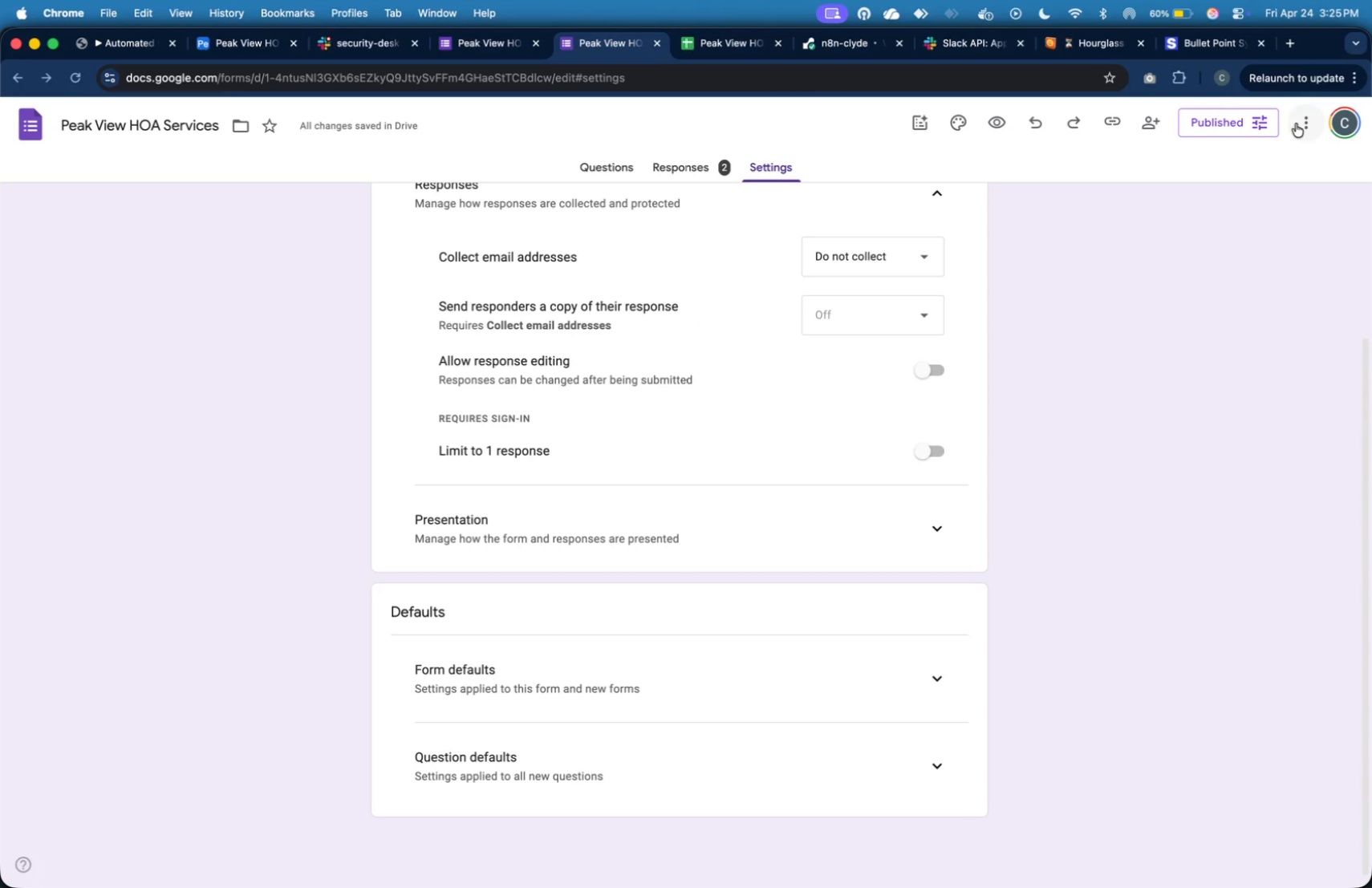 
left_click([1267, 126])
 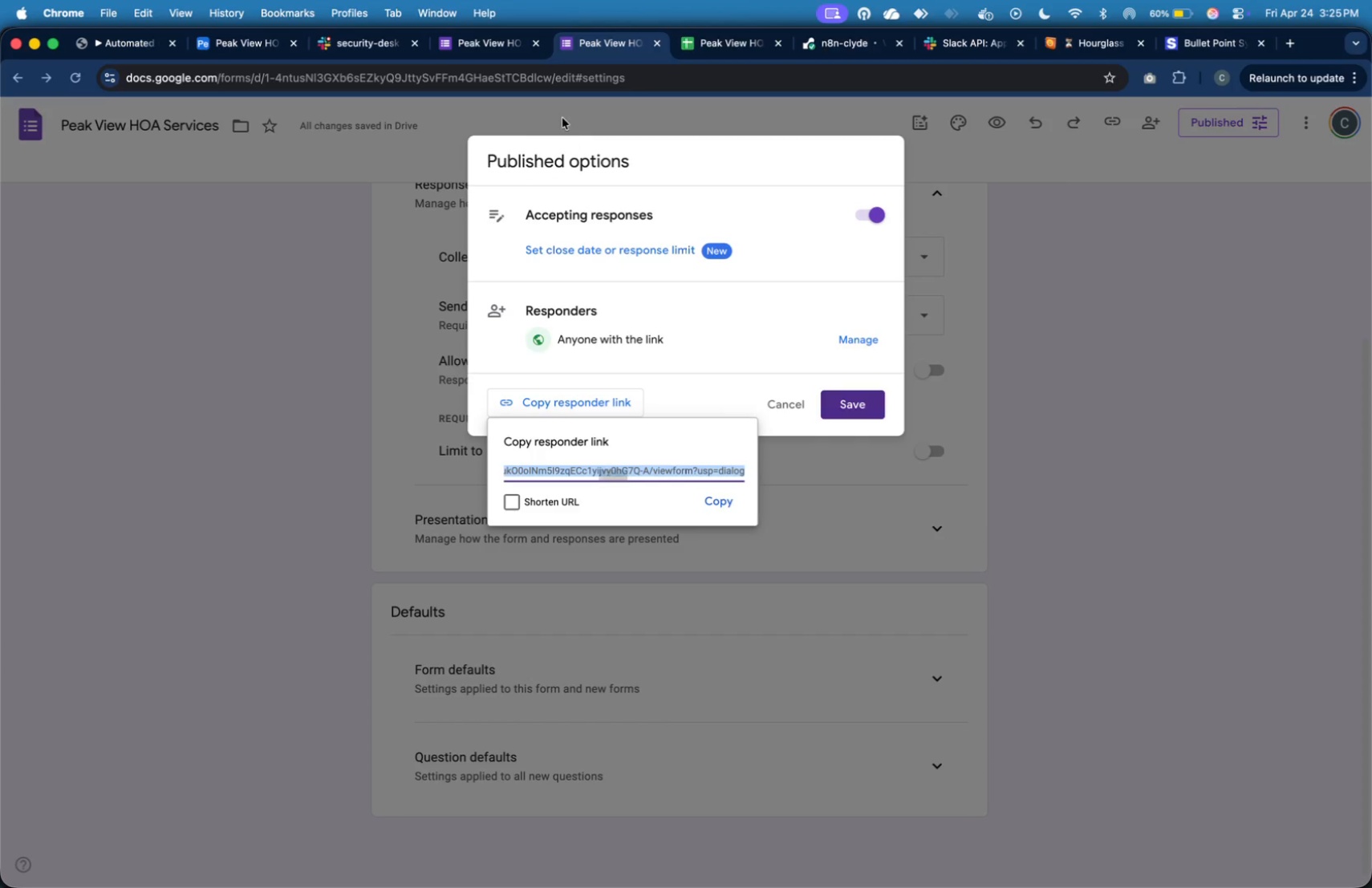 
left_click([724, 506])
 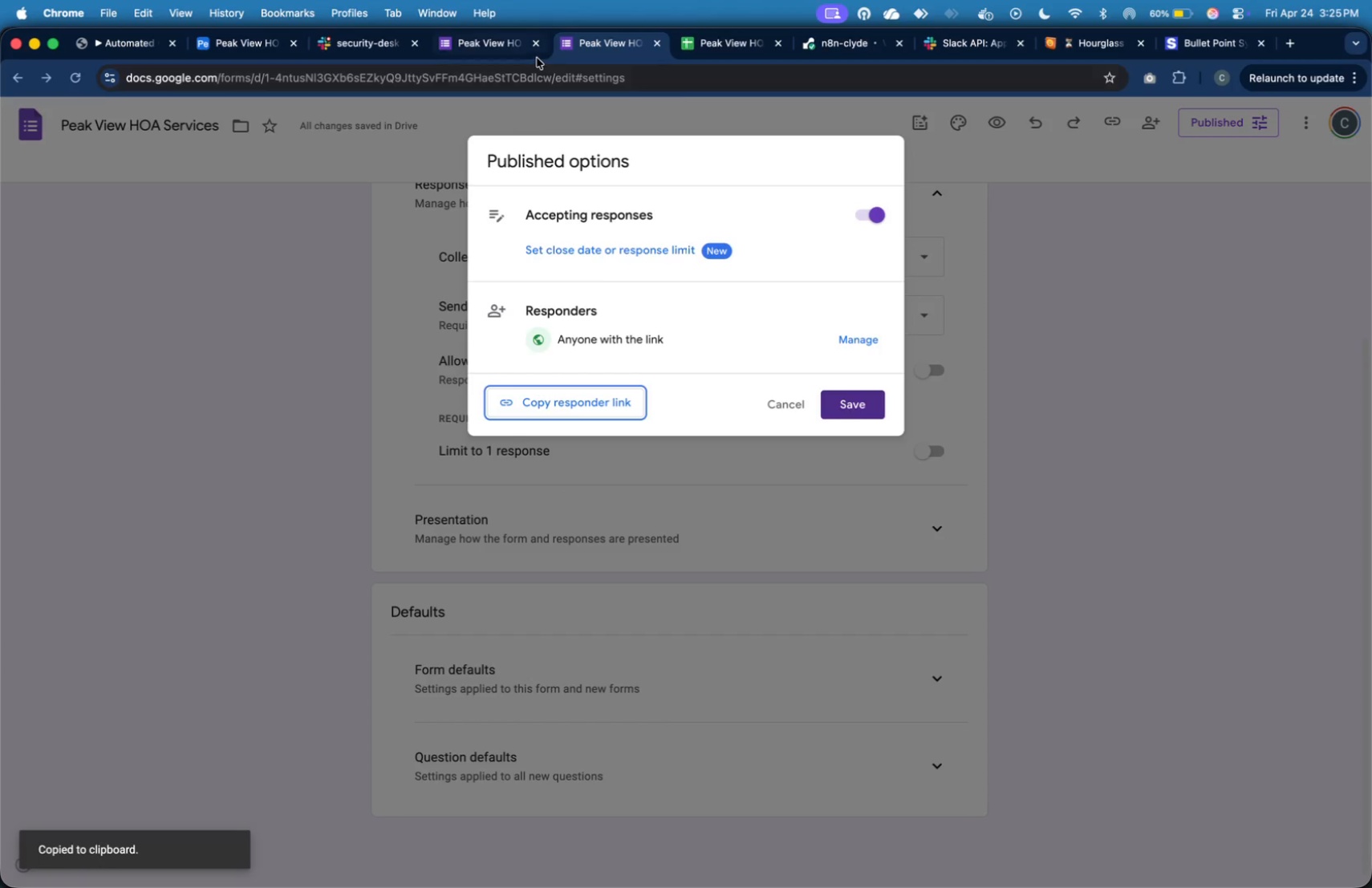 
left_click([495, 47])
 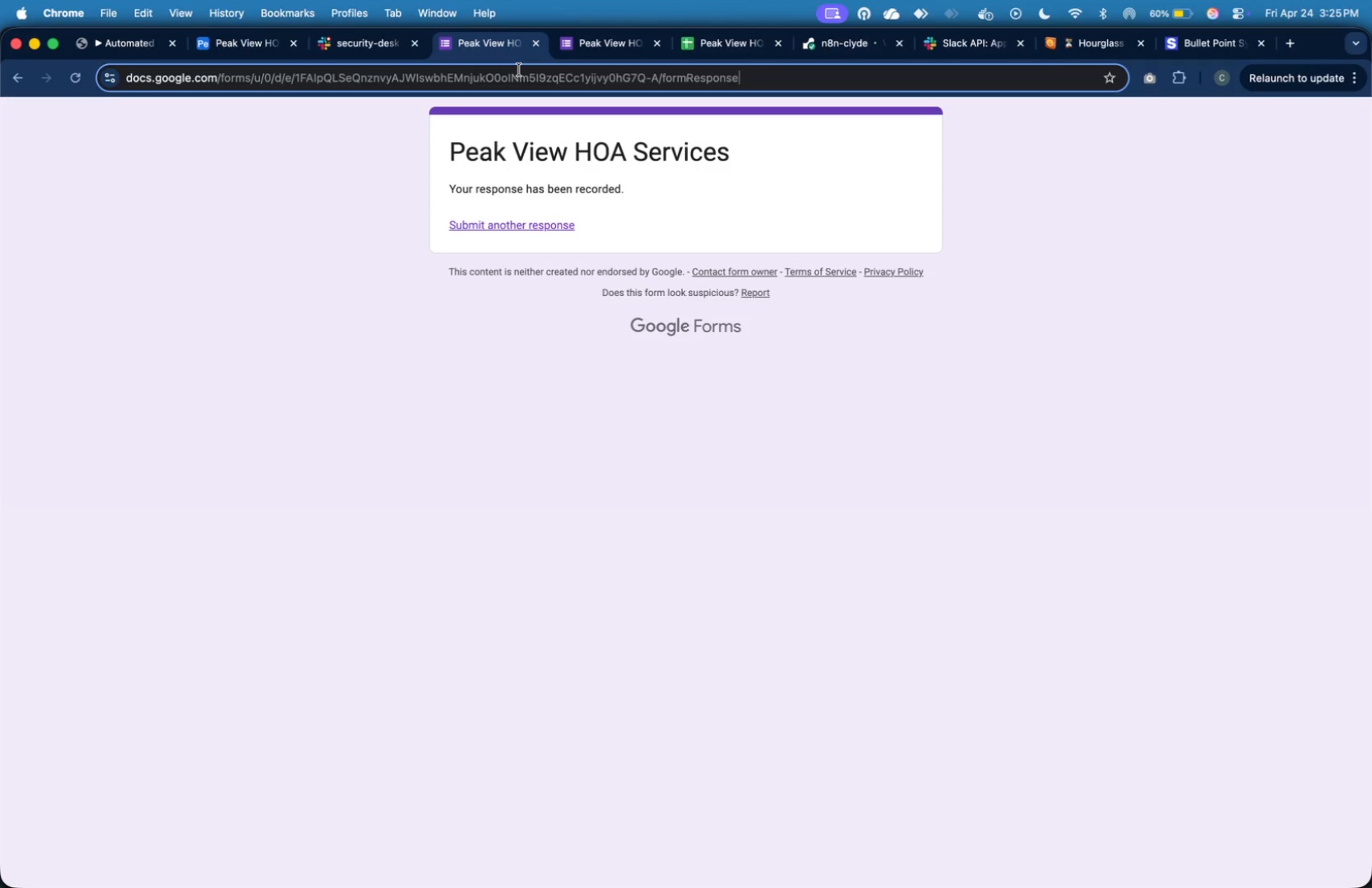 
key(Meta+V)
 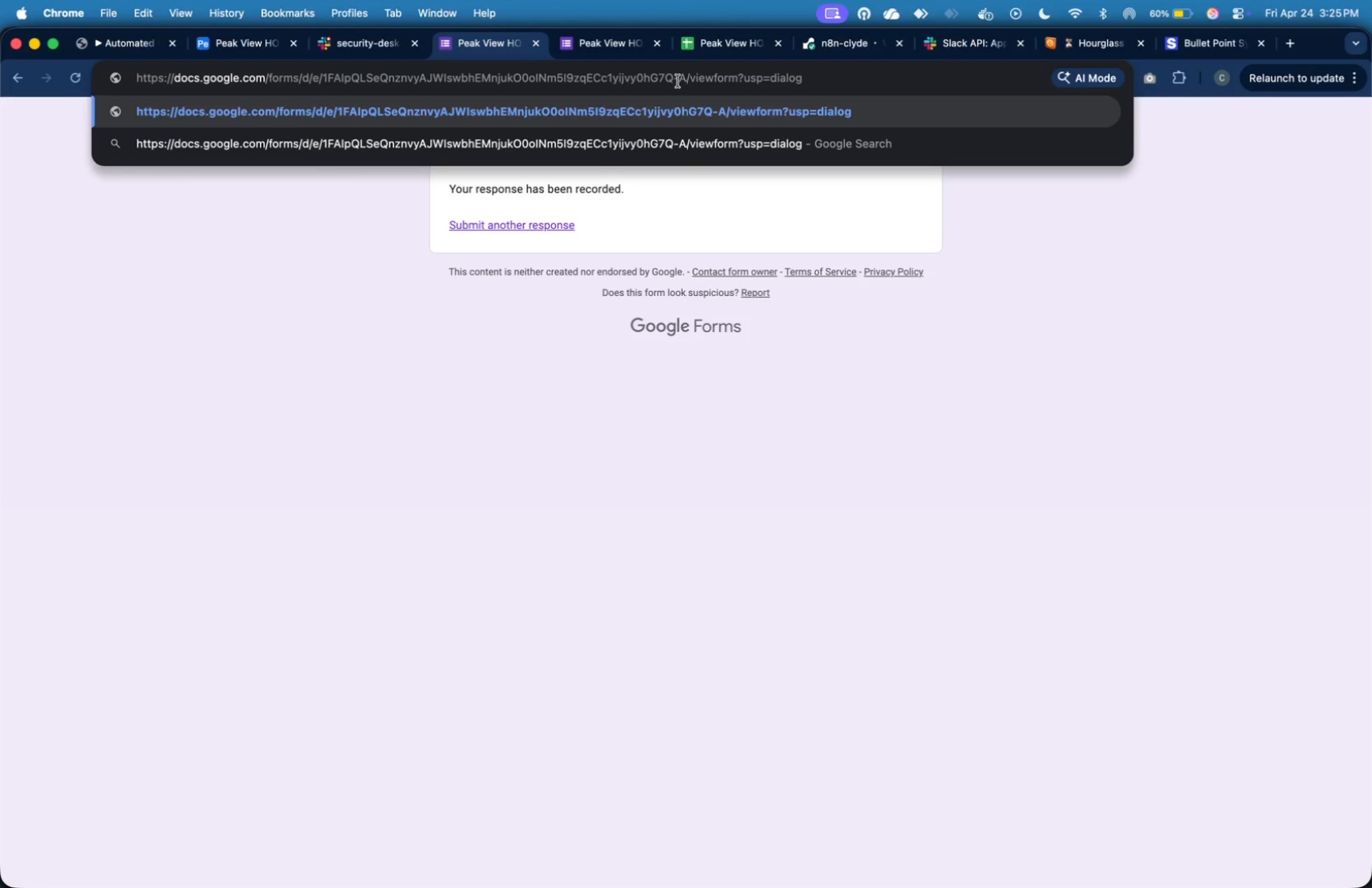 
key(Meta+A)
 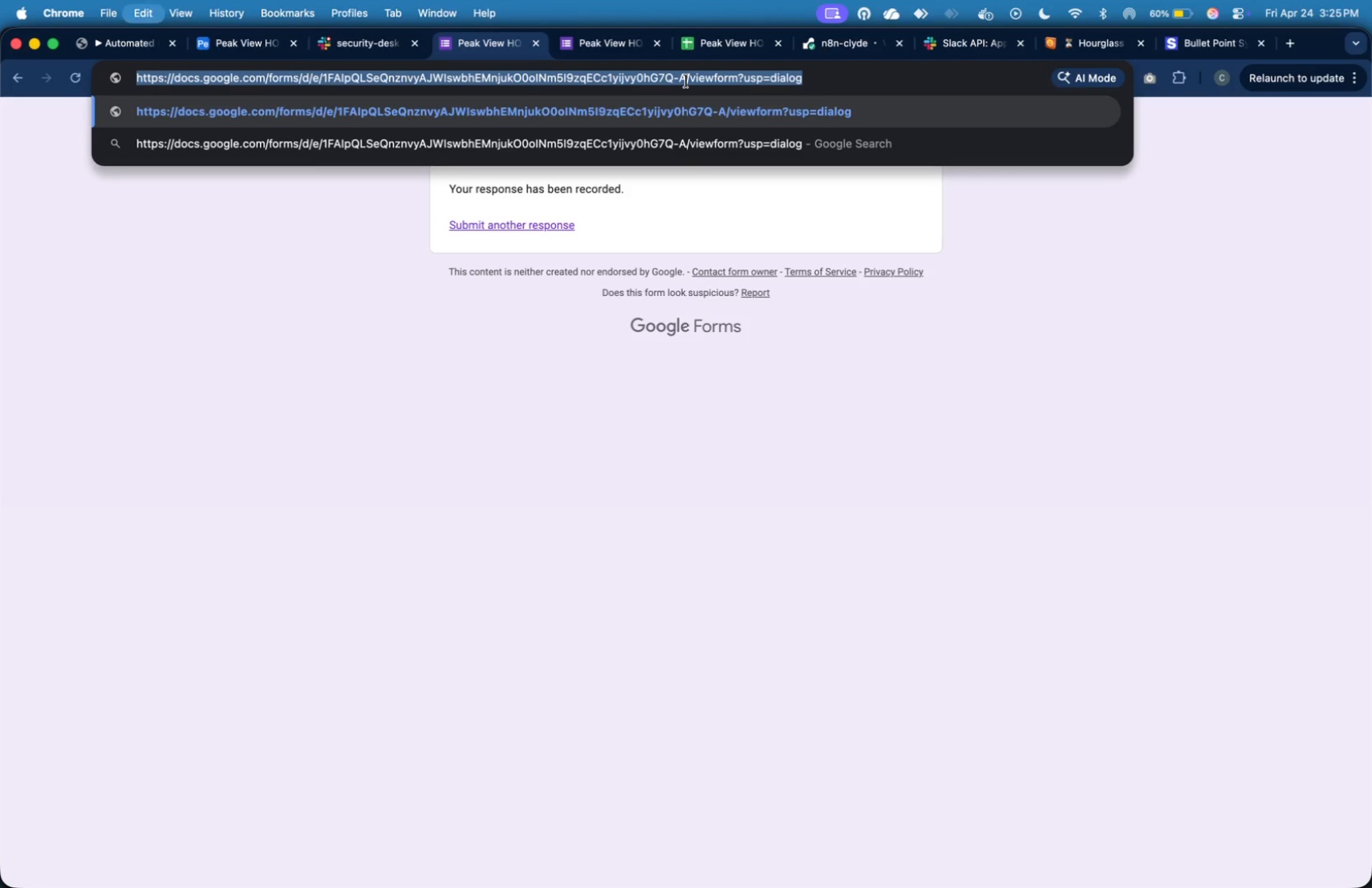 
key(Meta+V)
 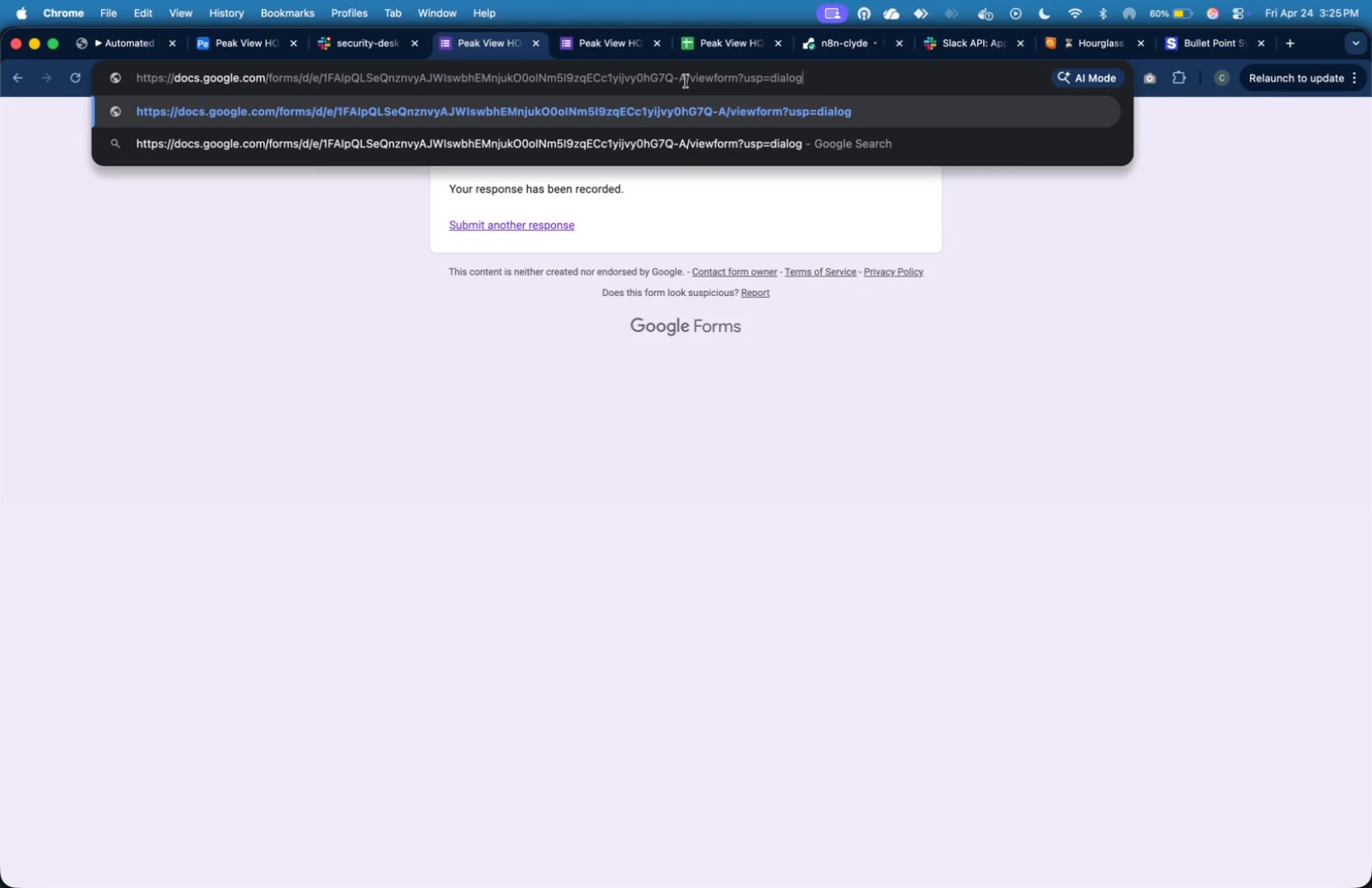 
key(Enter)
 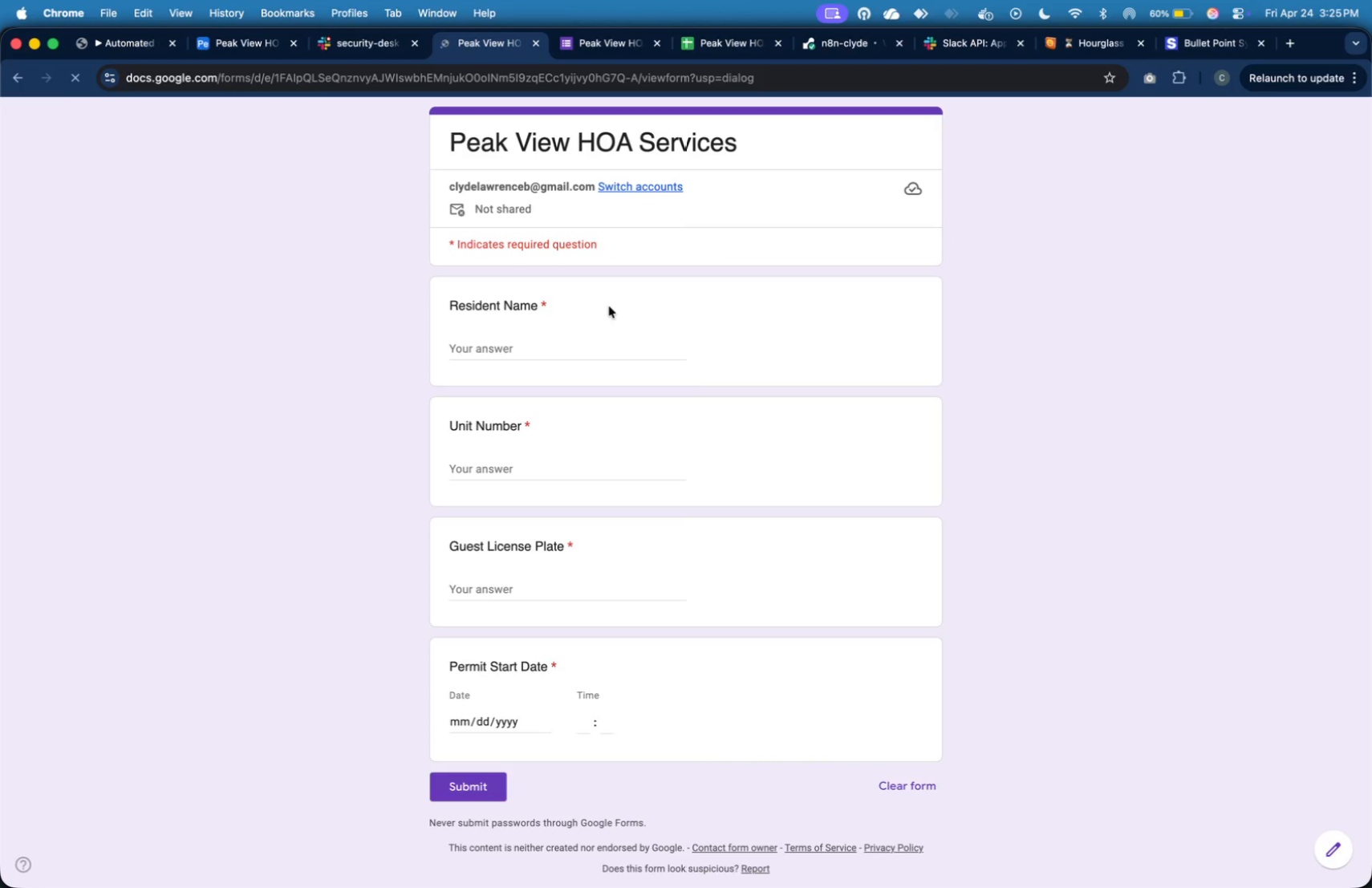 
left_click([602, 343])
 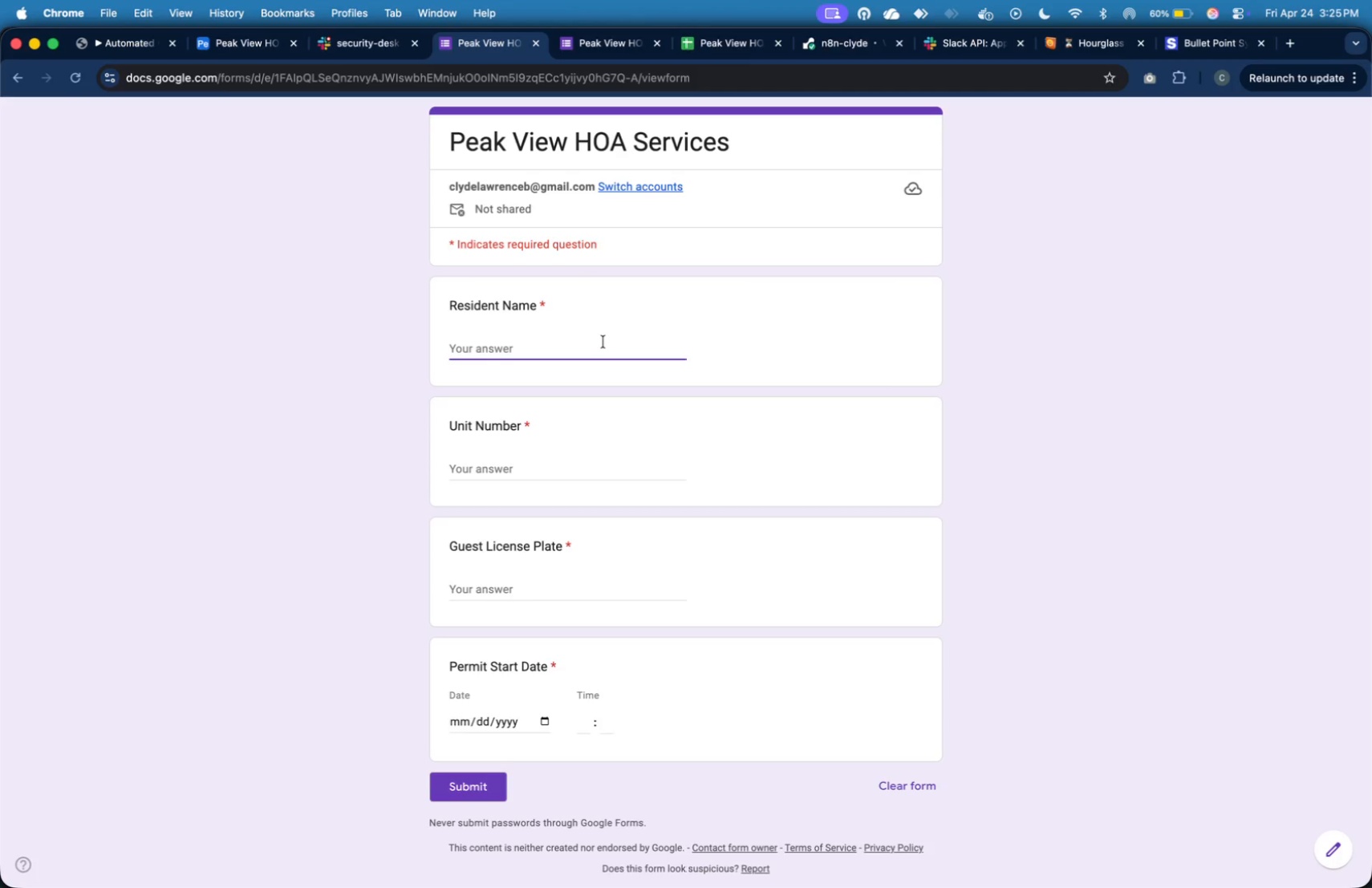 
type(Pedro Reyes)
key(Tab)
type(C-05-)
key(Backspace)
type(01)
key(Tab)
type(LMN-0001)
 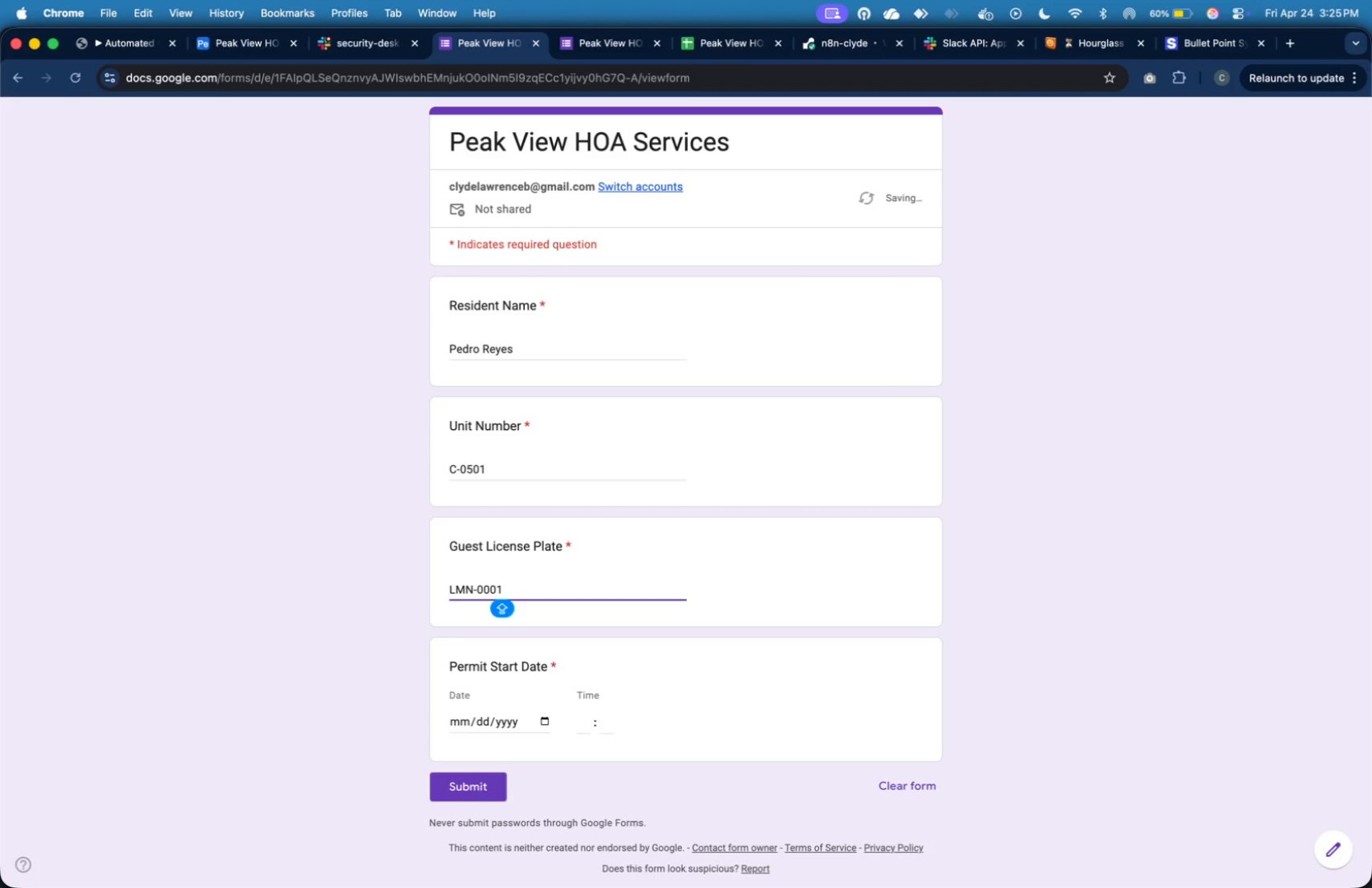 
left_click([546, 719])
 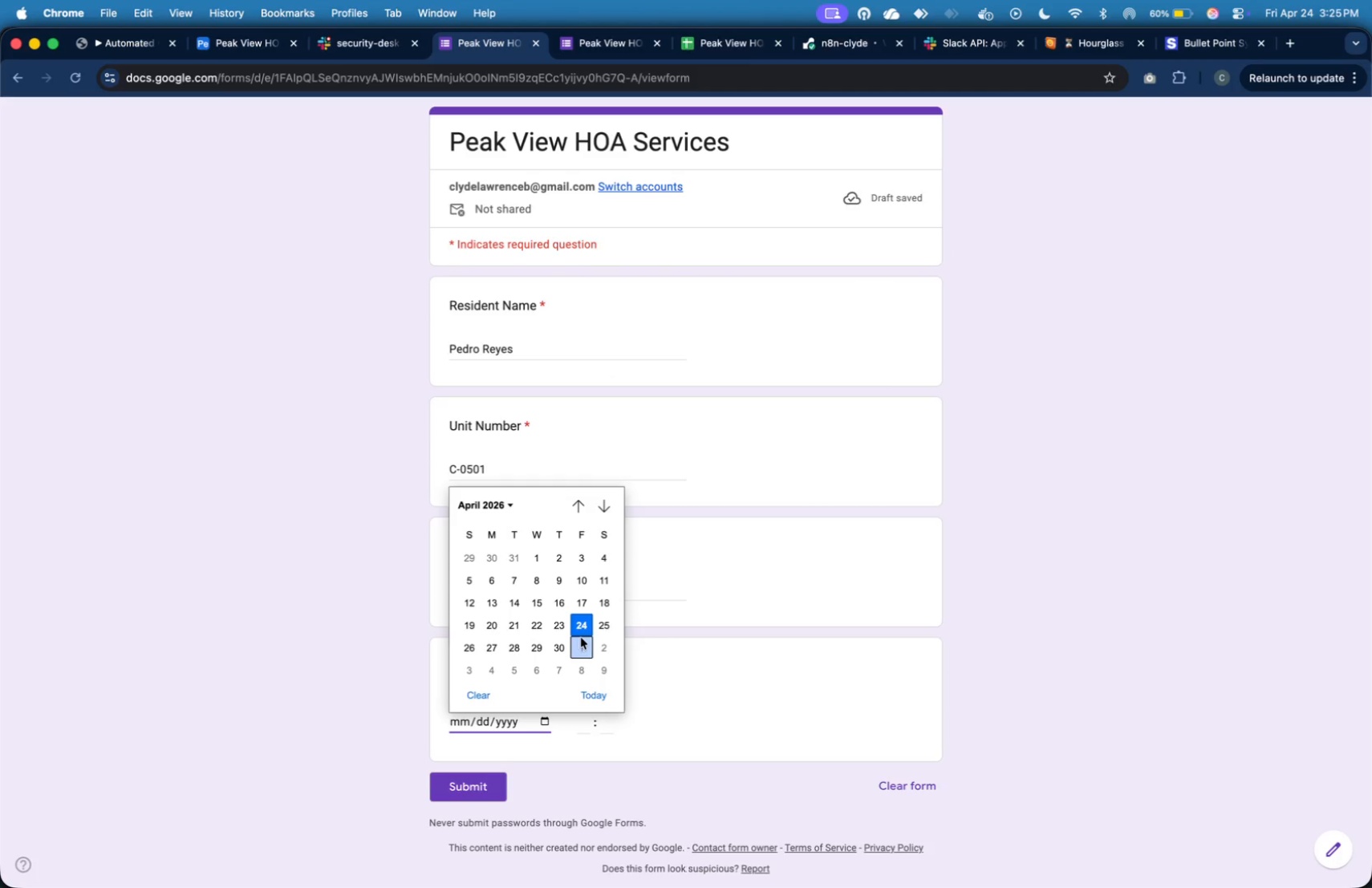 
left_click([582, 631])
 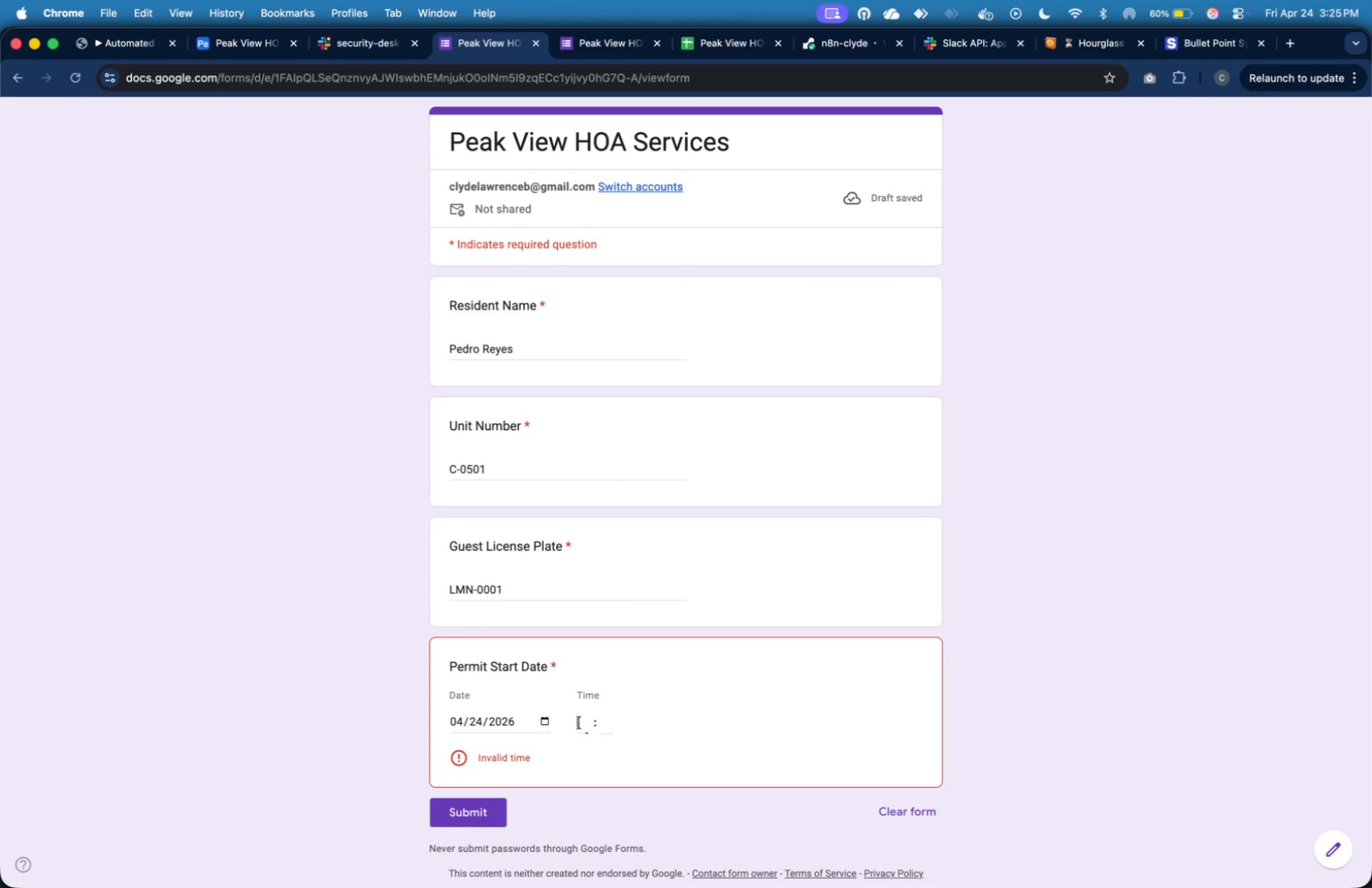 
type(00)
 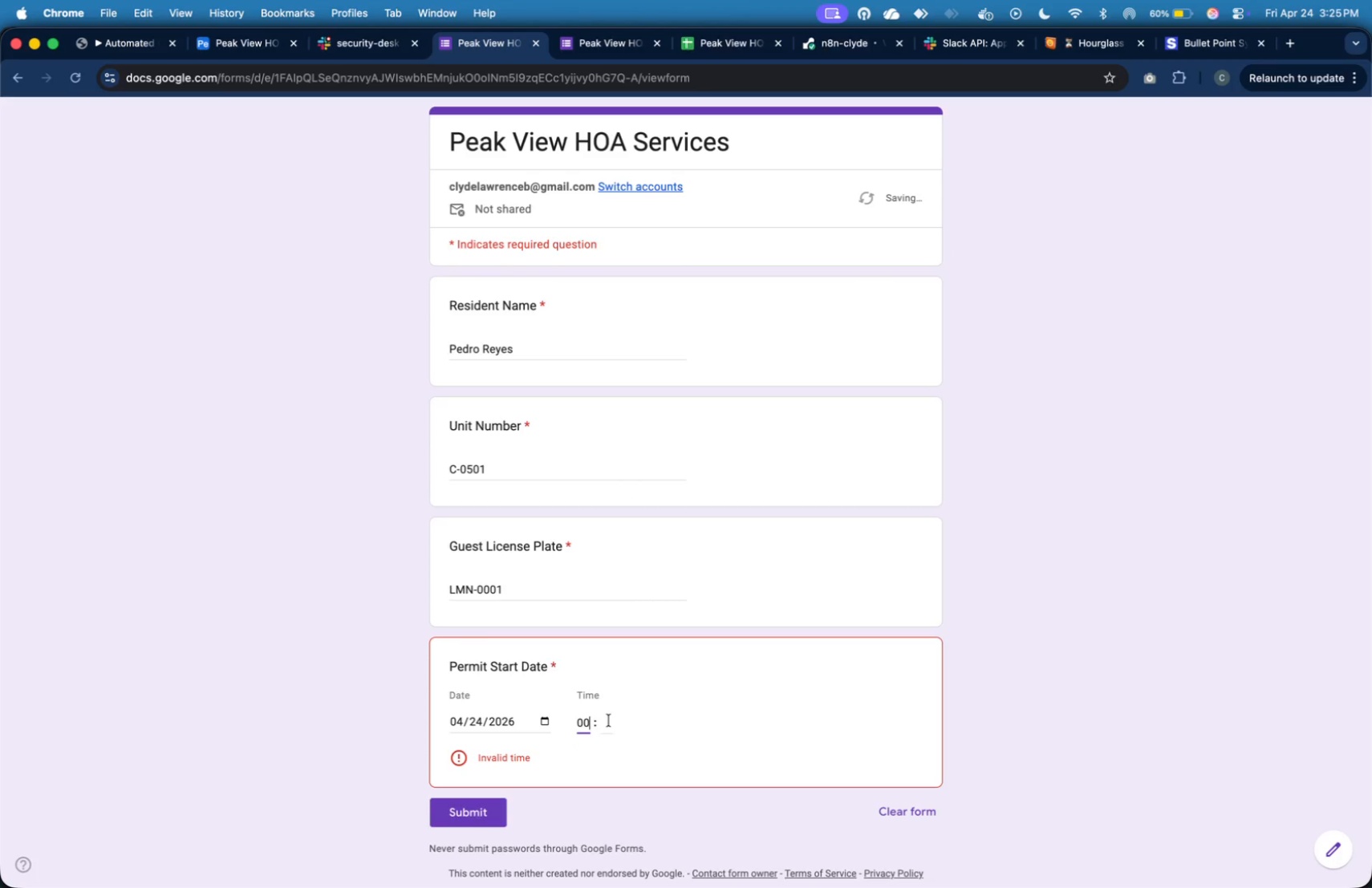 
left_click([607, 721])
 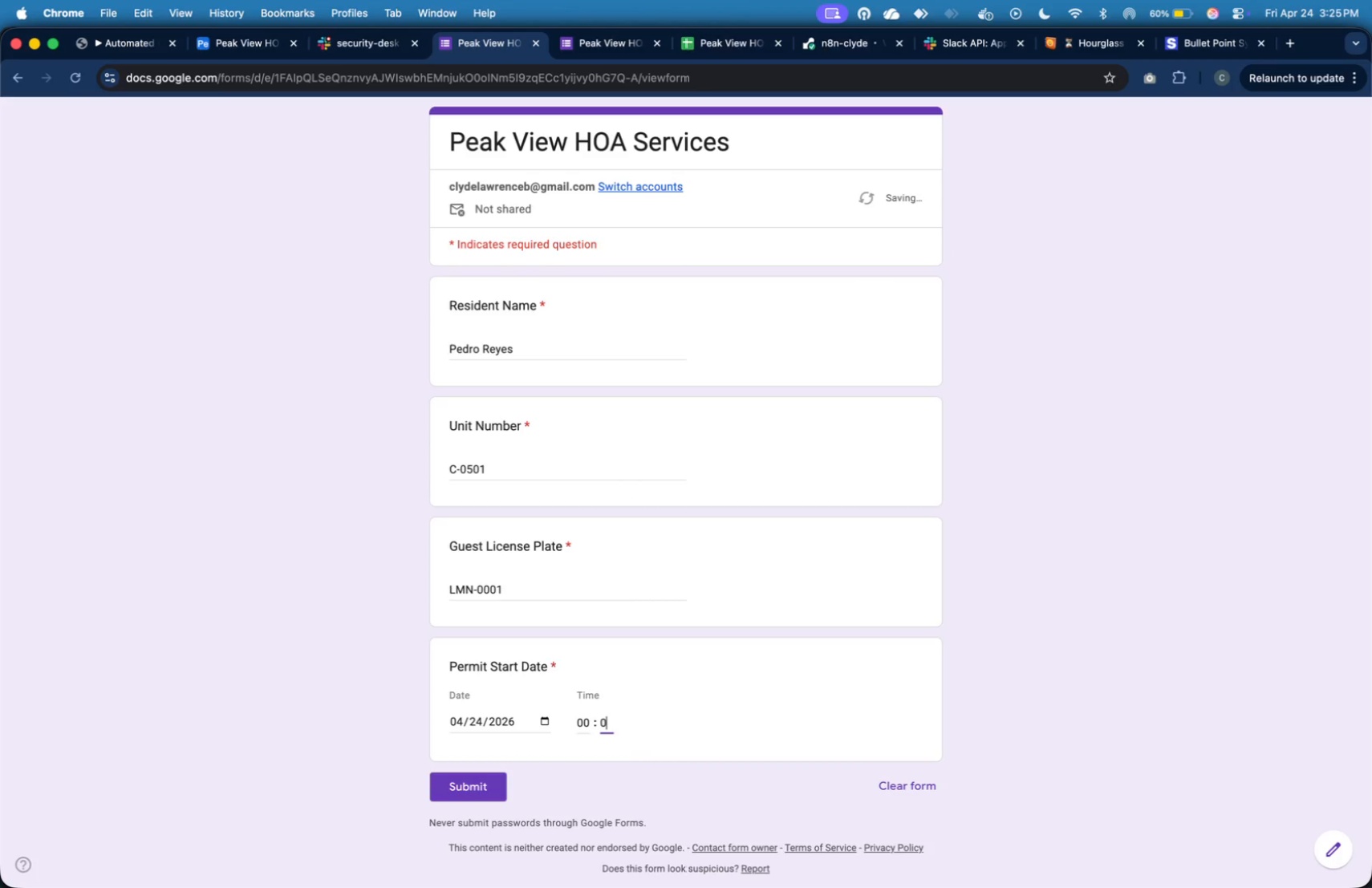 
type(00)
 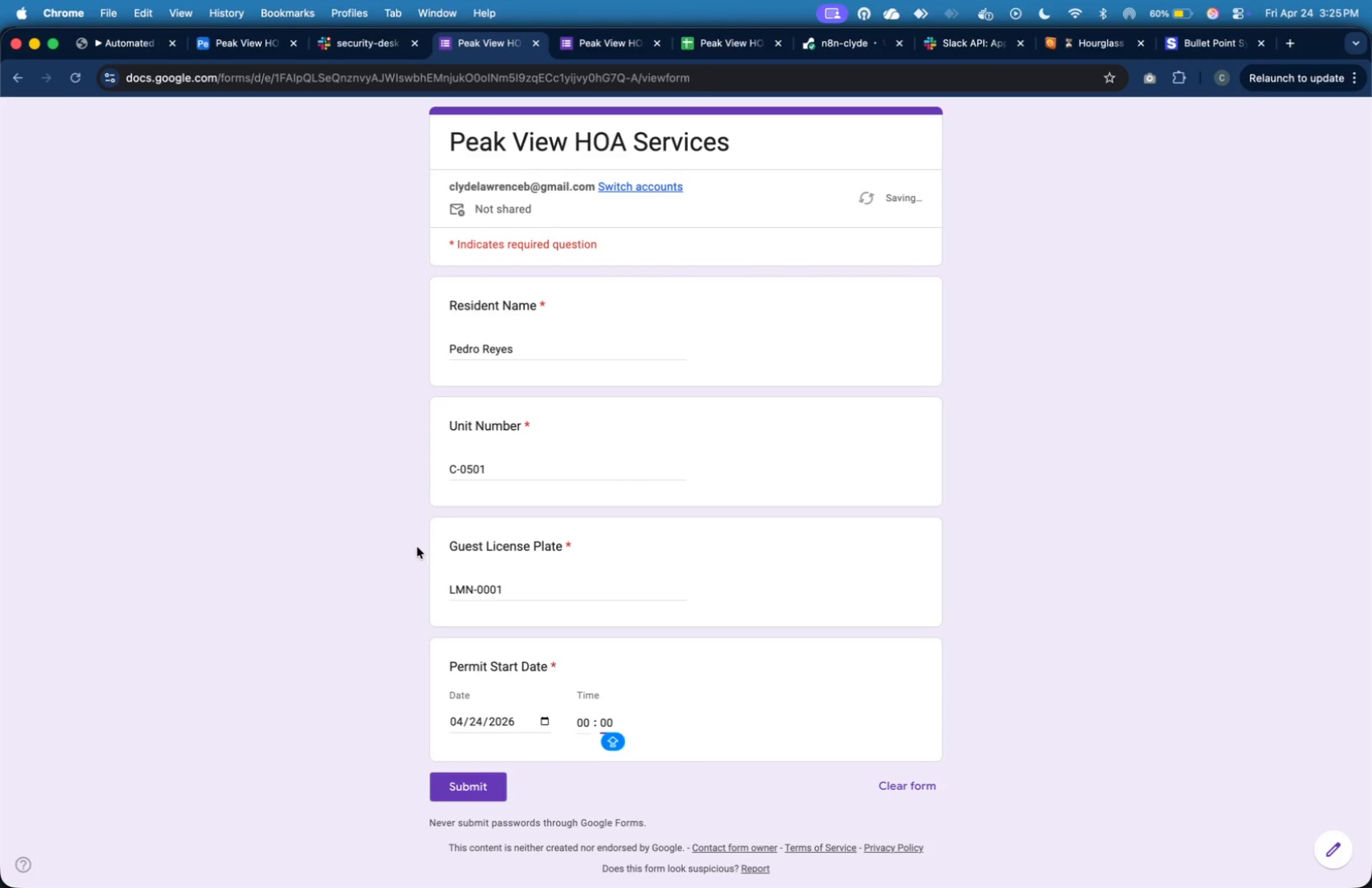 
key(Meta+Tab)
 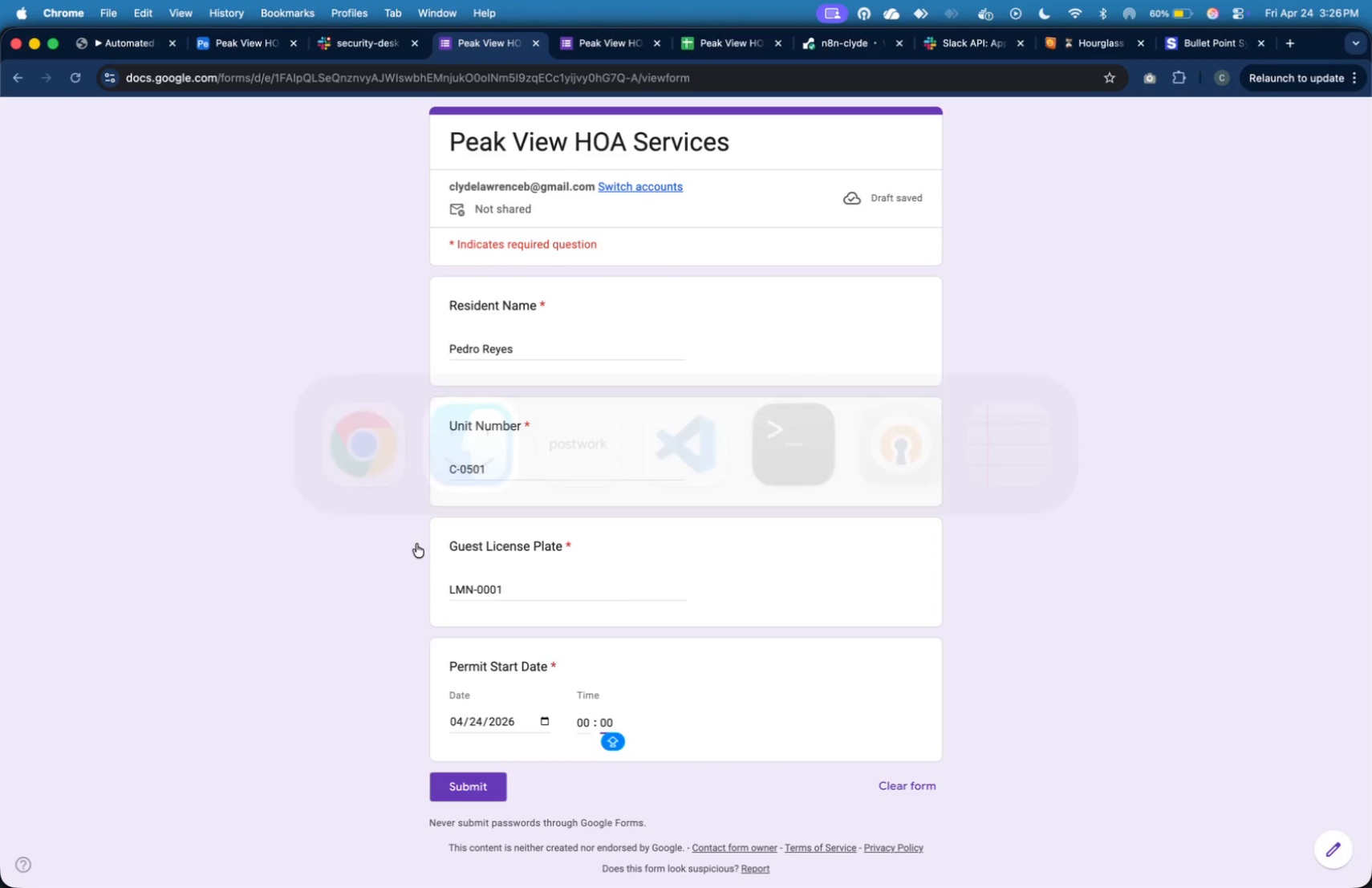 
key(CapsLock)
 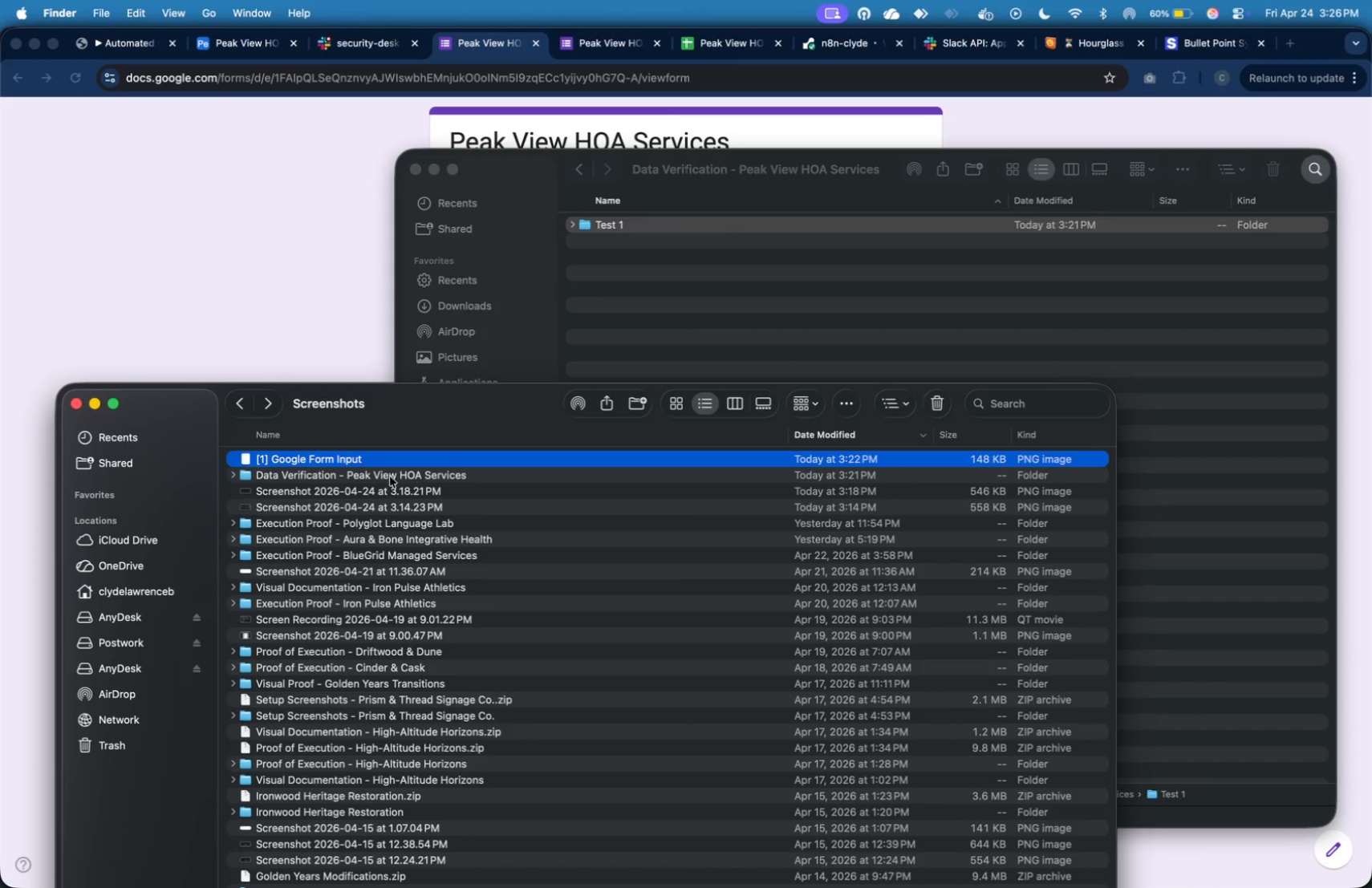 
double_click([396, 462])
 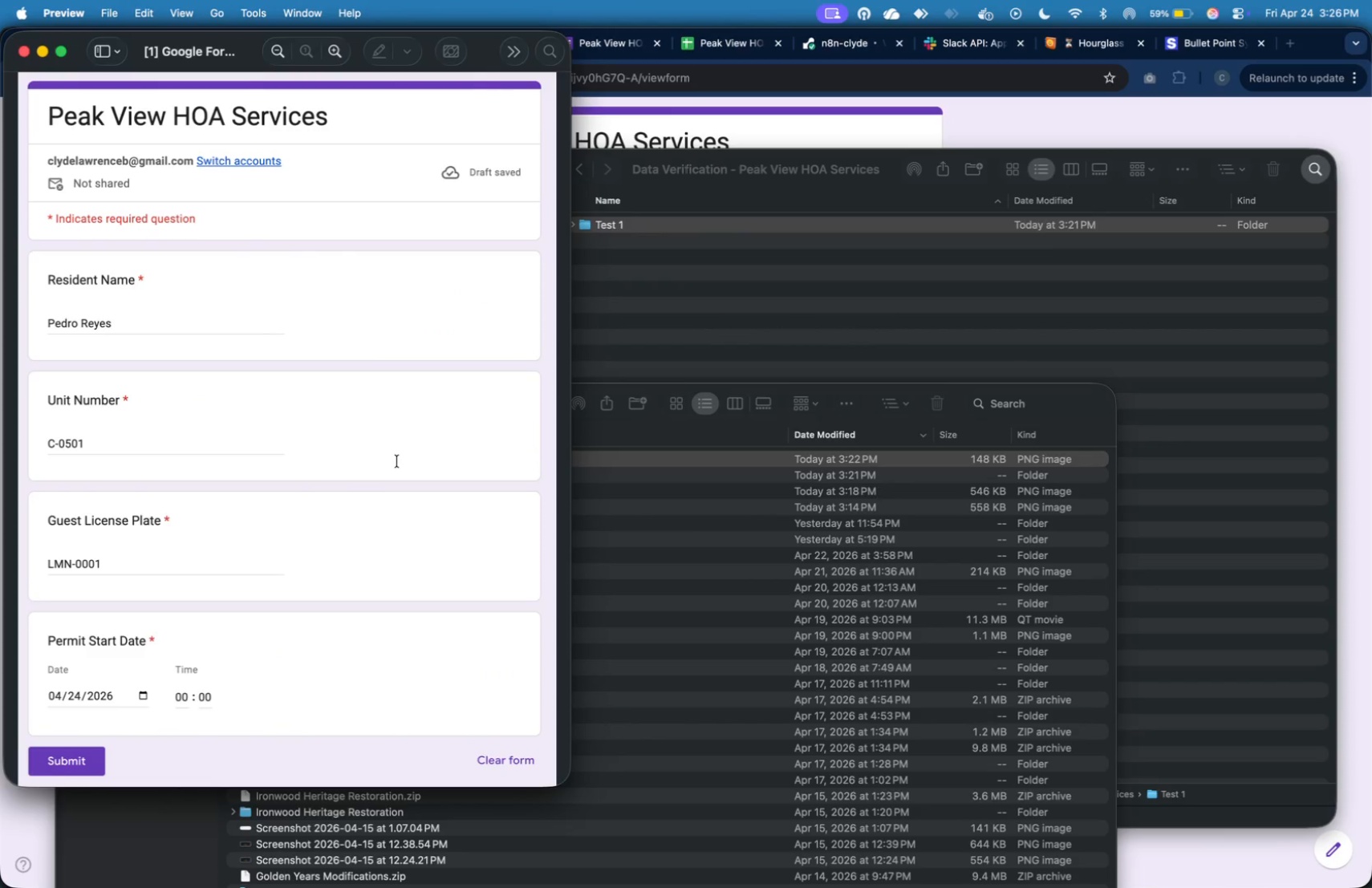 
wait(5.03)
 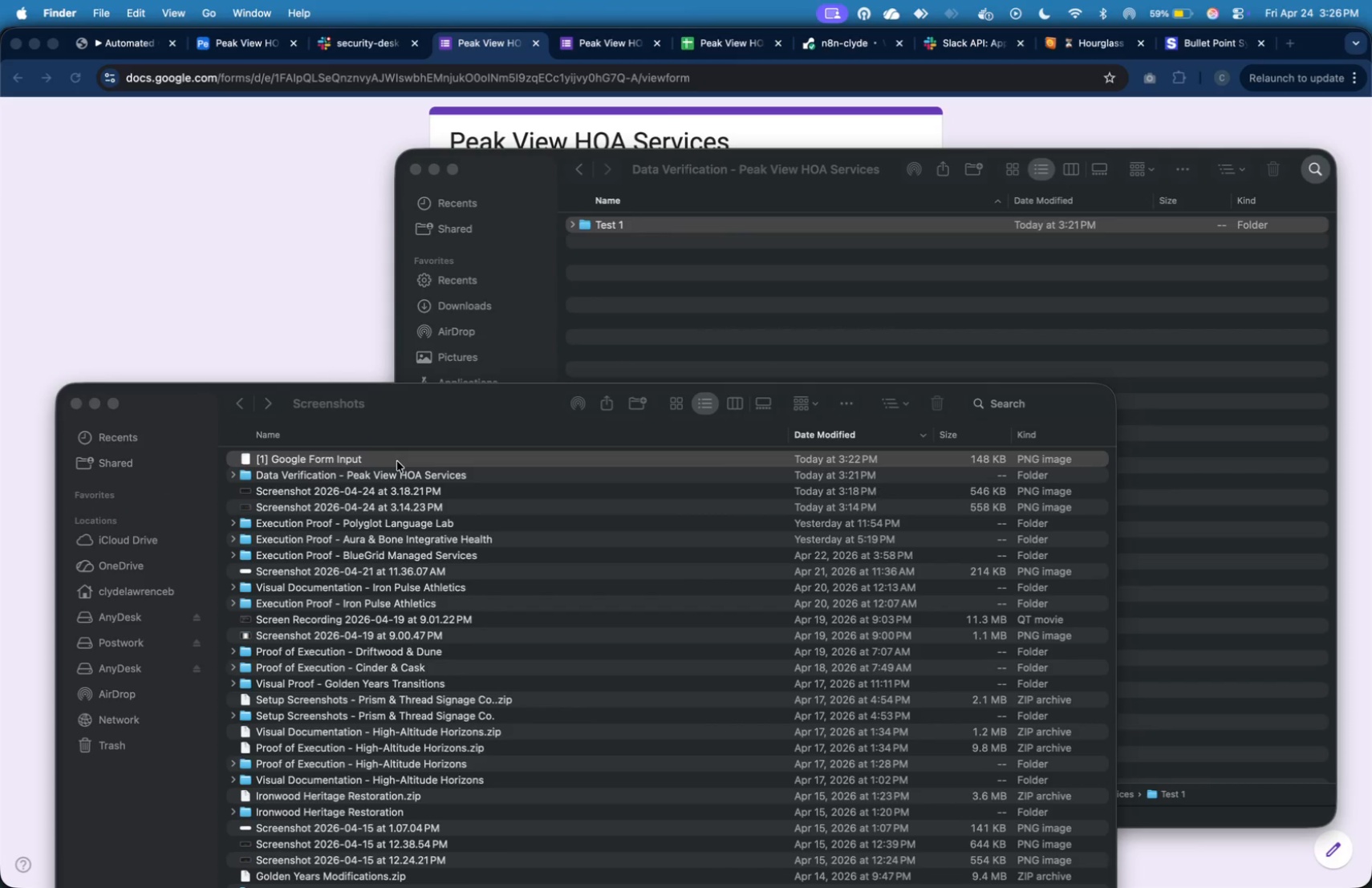 
hold_key(key=CommandLeft, duration=0.73)
 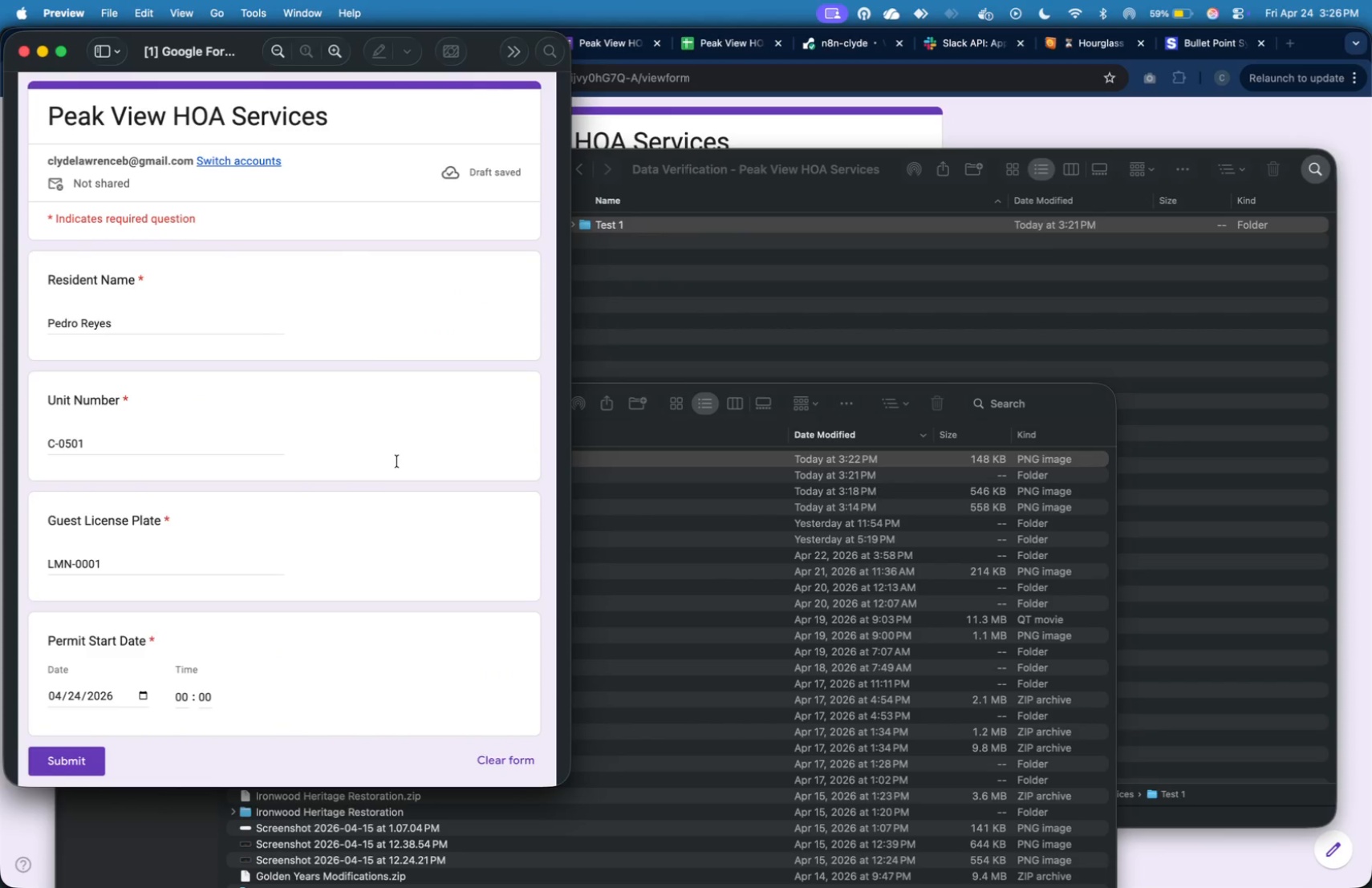 
key(Meta+Tab)
 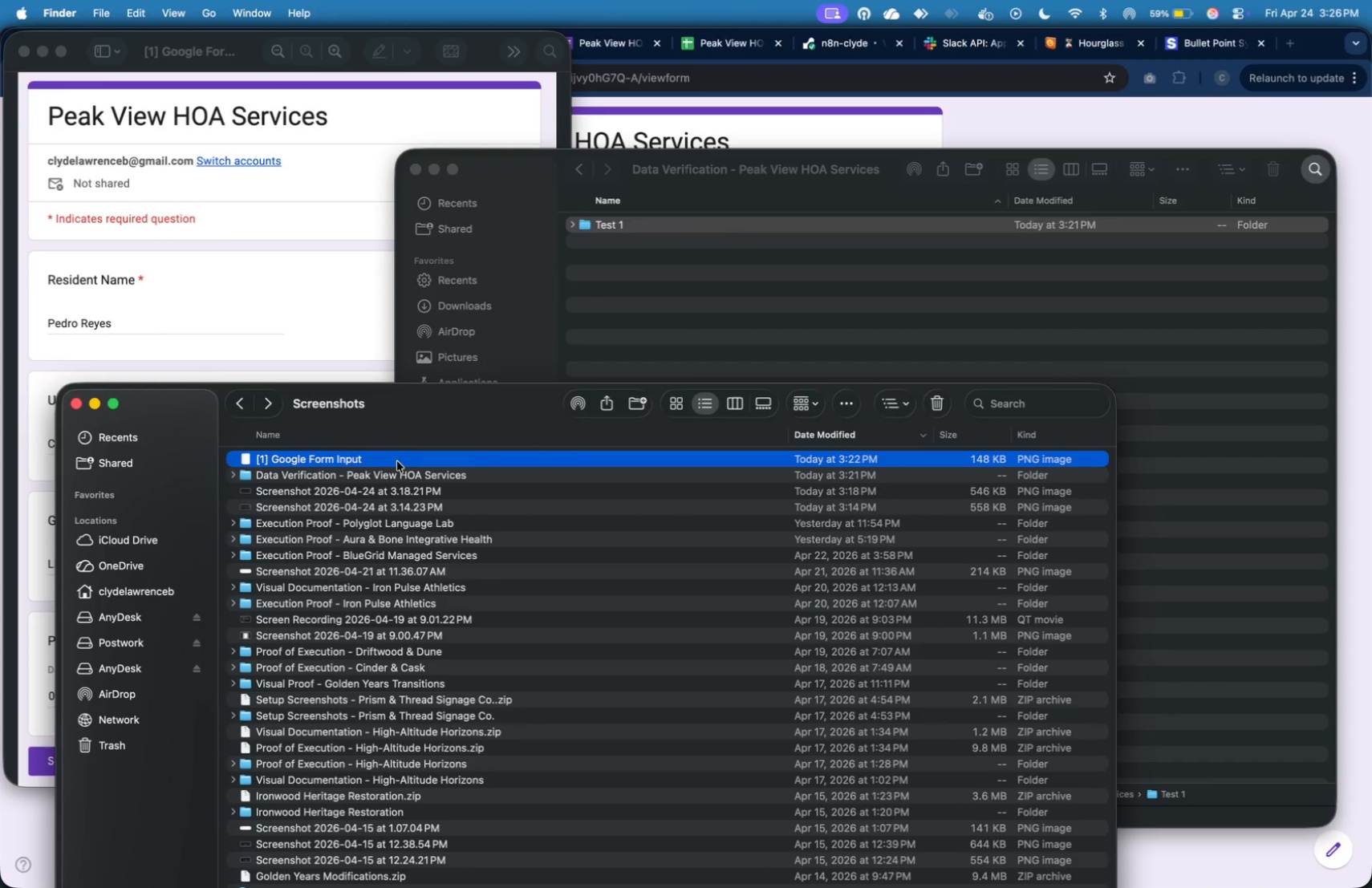 
key(Meta+Tab)
 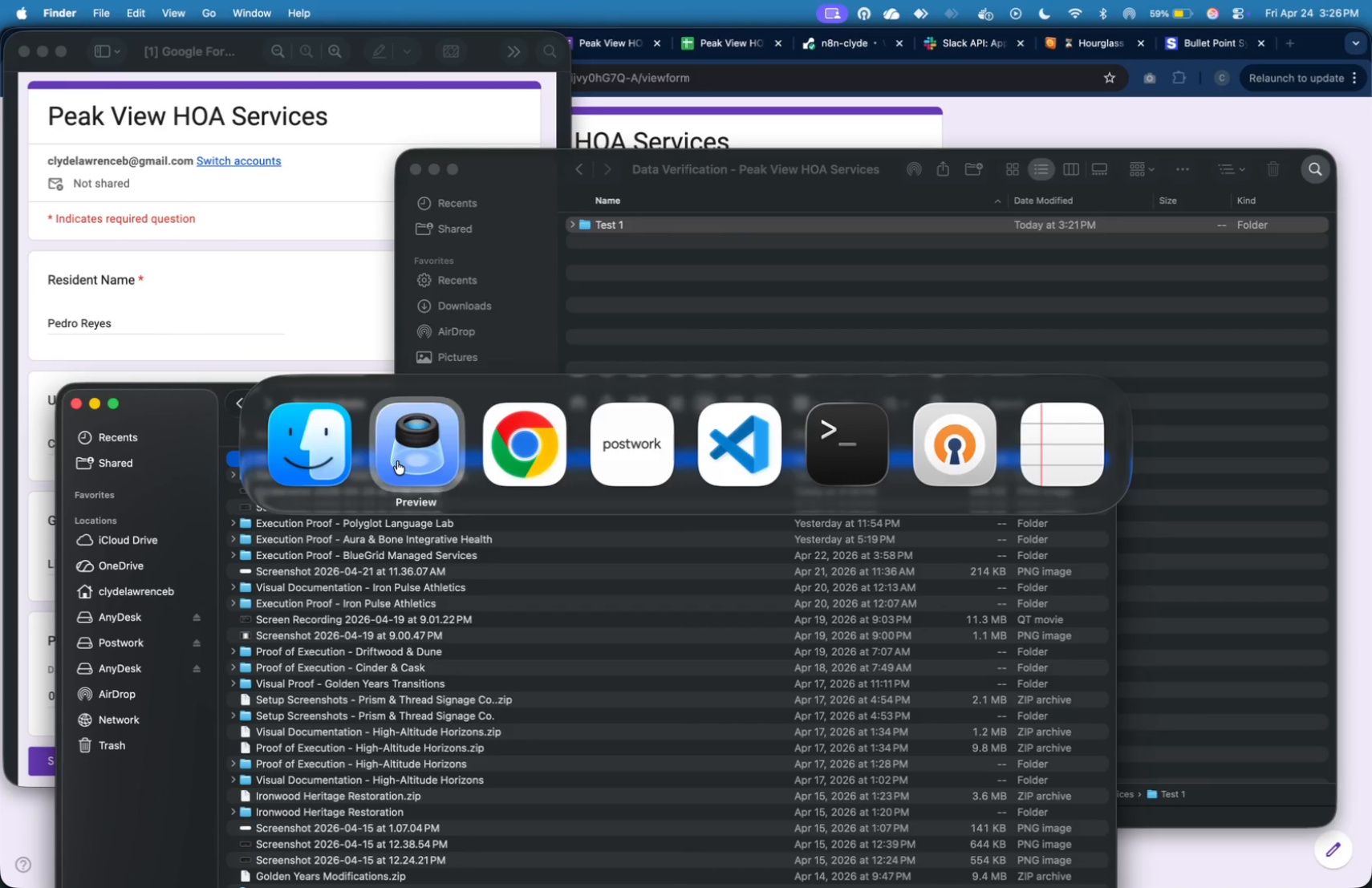 
key(Meta+Tab)
 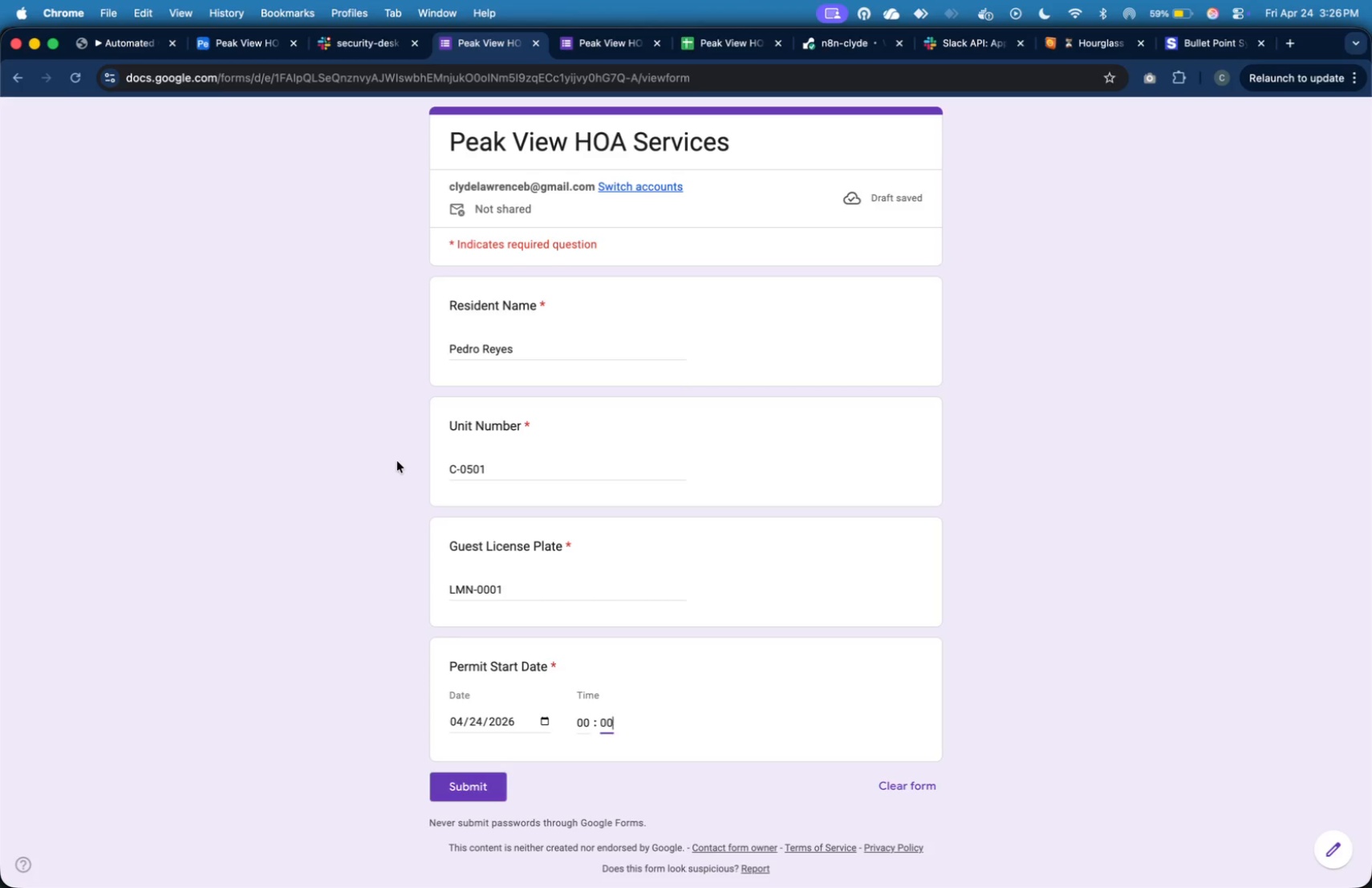 
key(Meta+CommandLeft)
 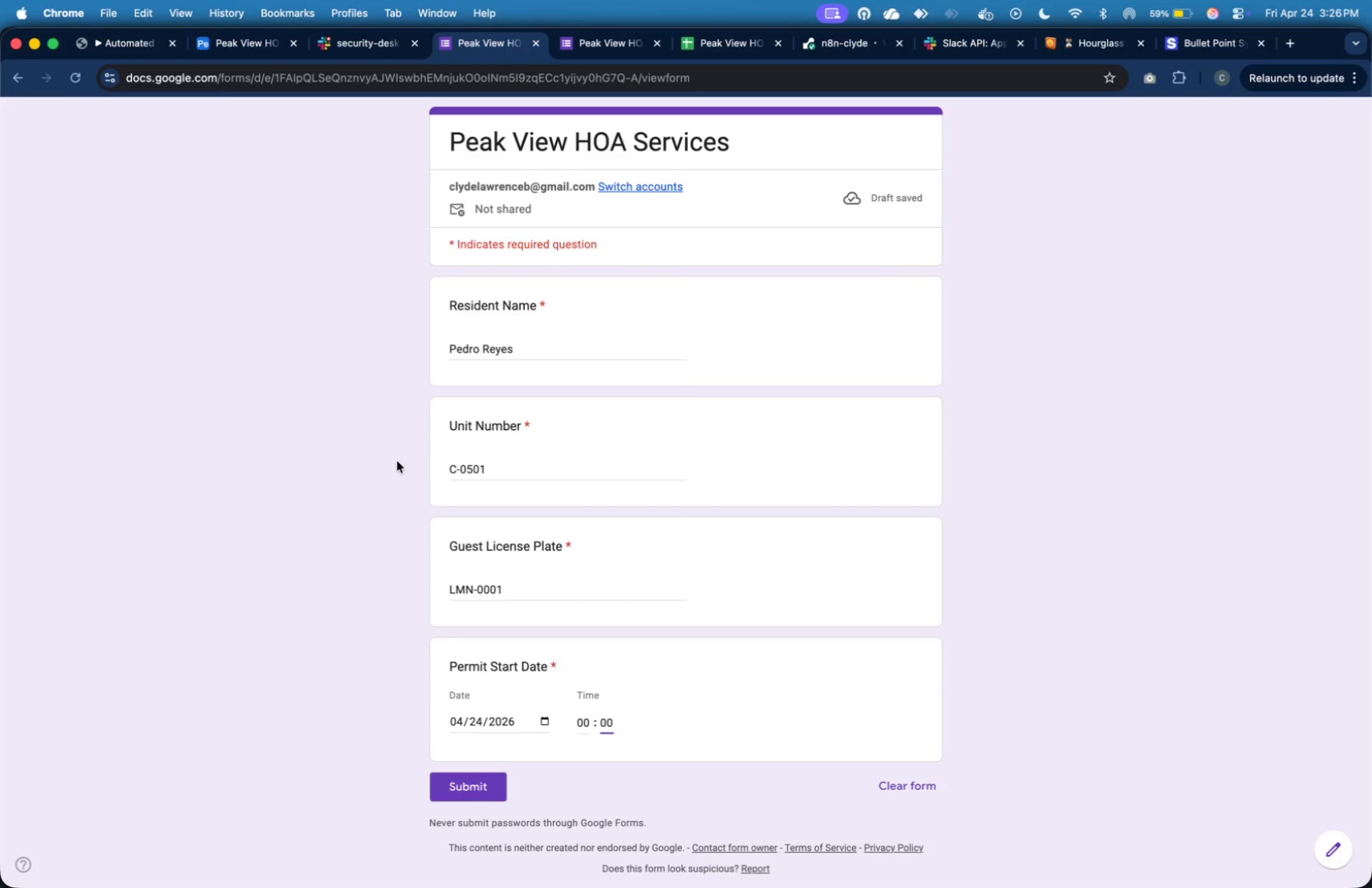 
key(Meta+Tab)
 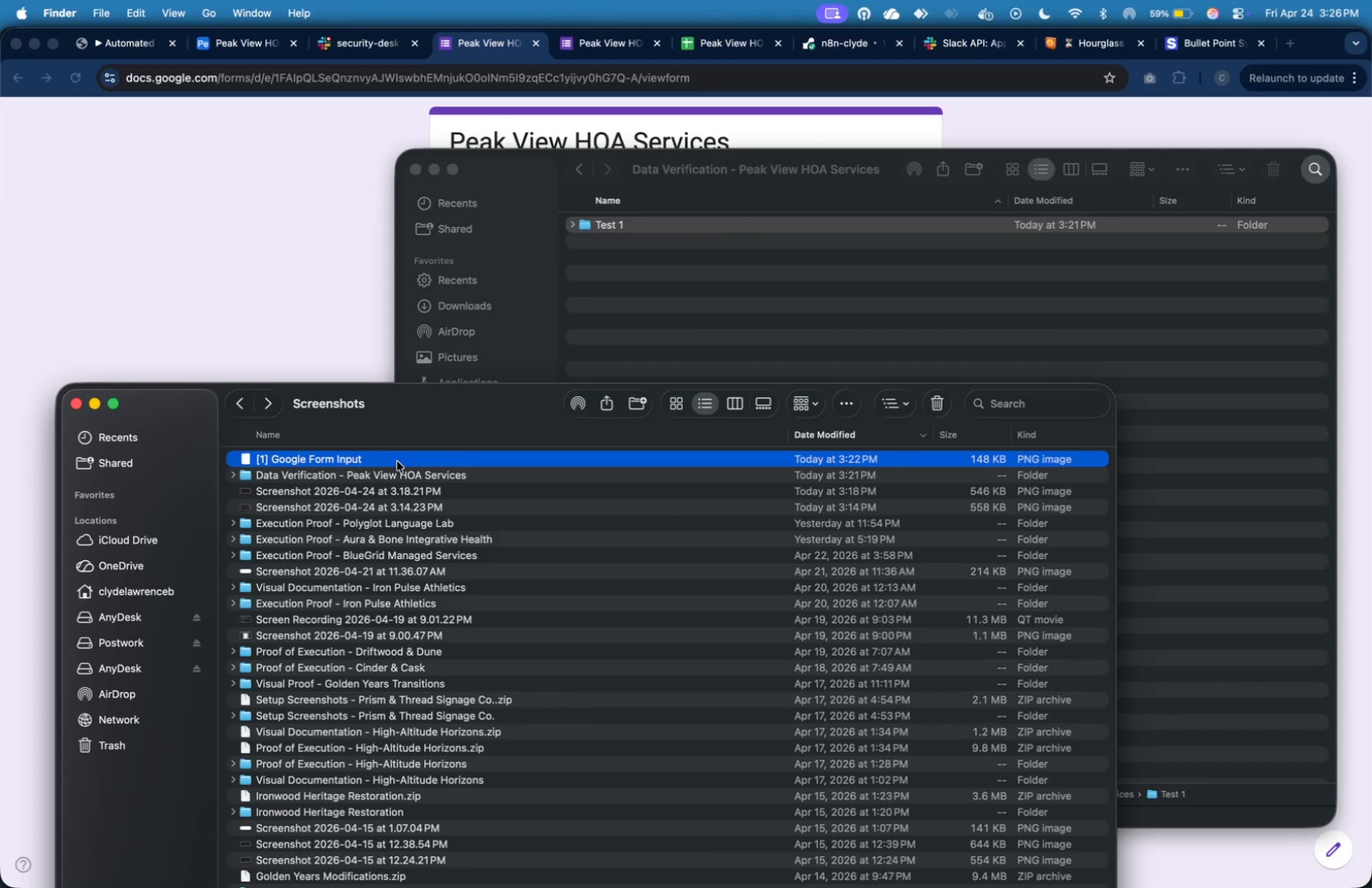 
key(Meta+CommandLeft)
 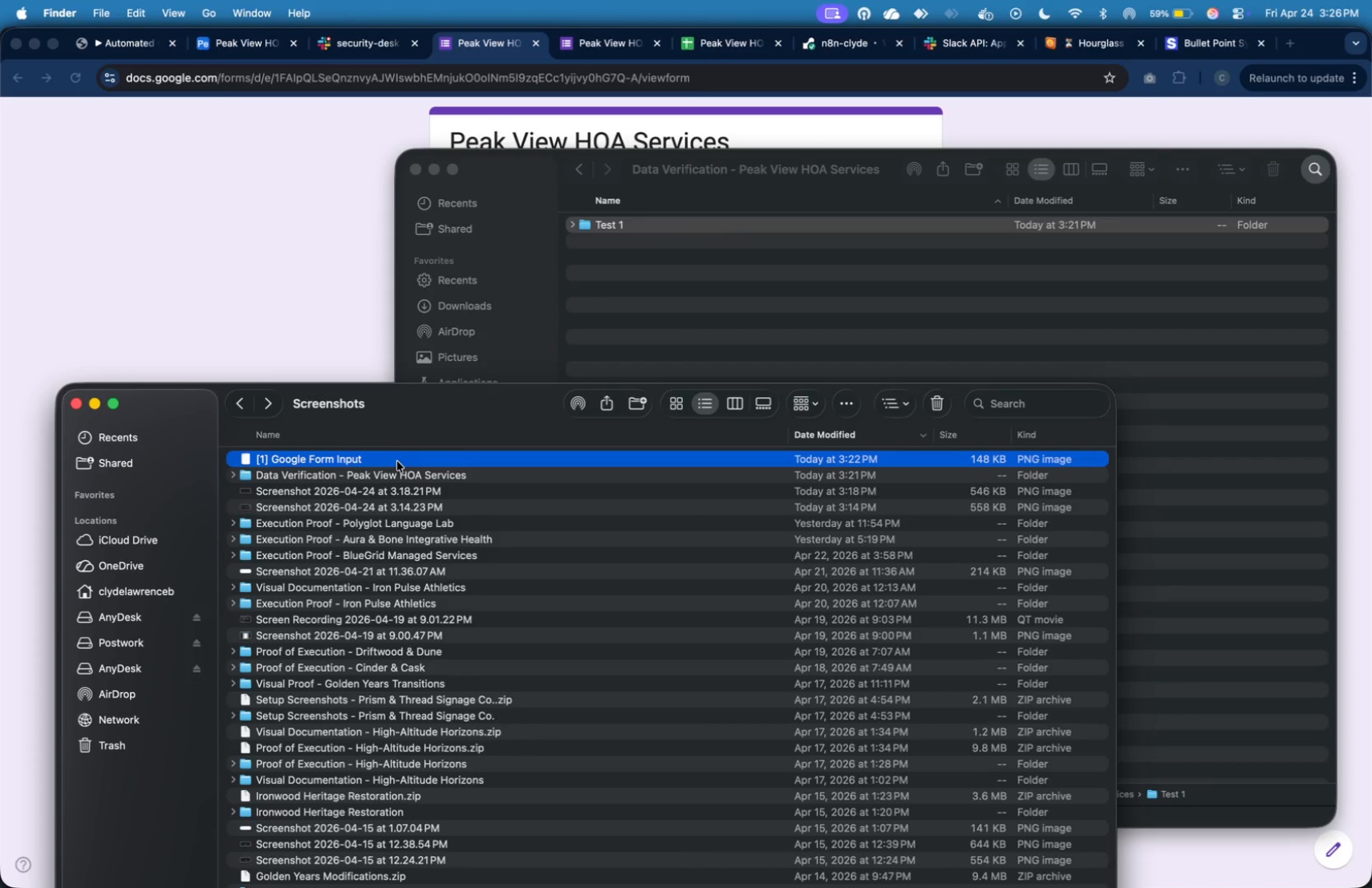 
key(Meta+Tab)
 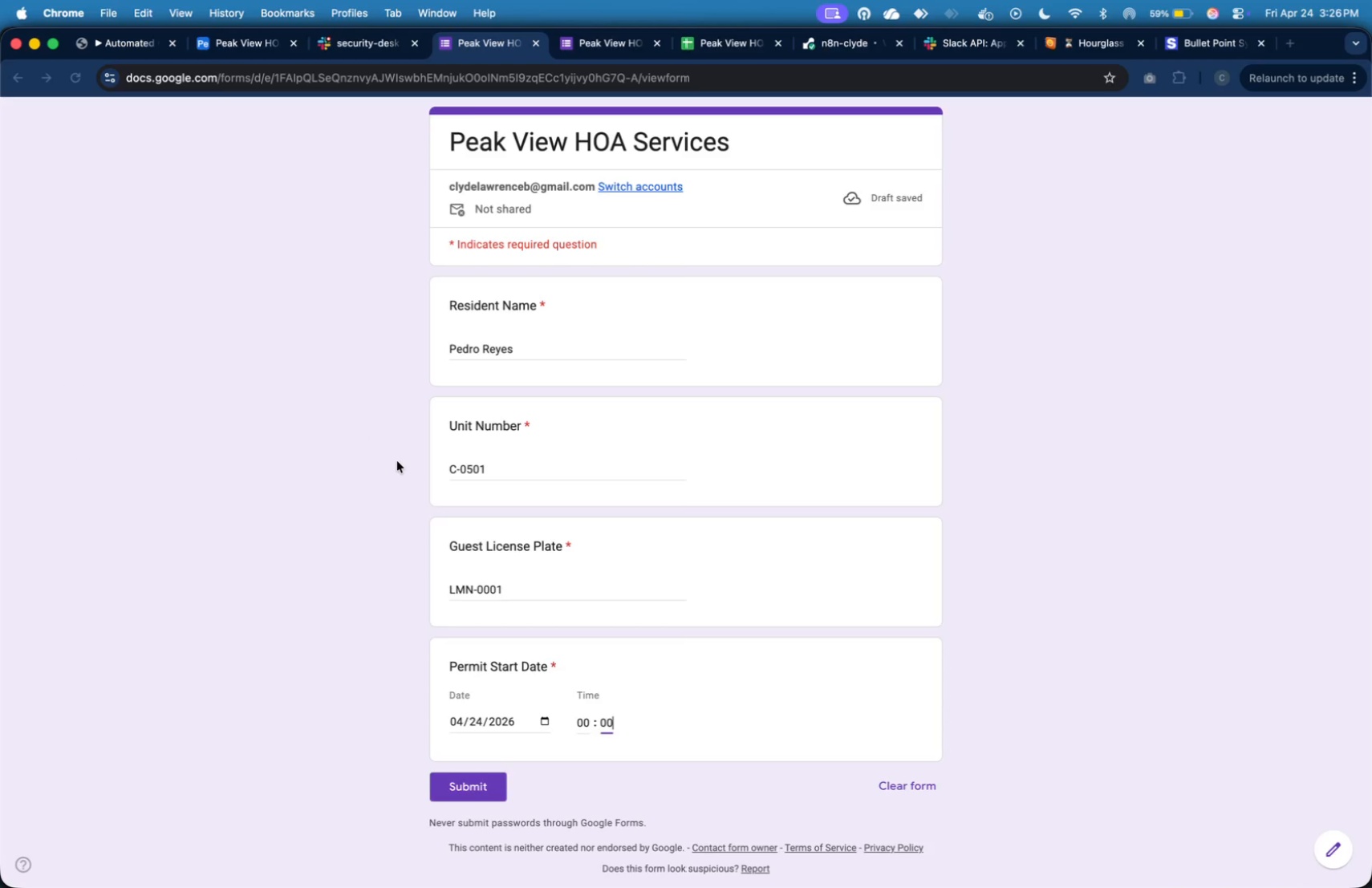 
key(Meta+Tab)
 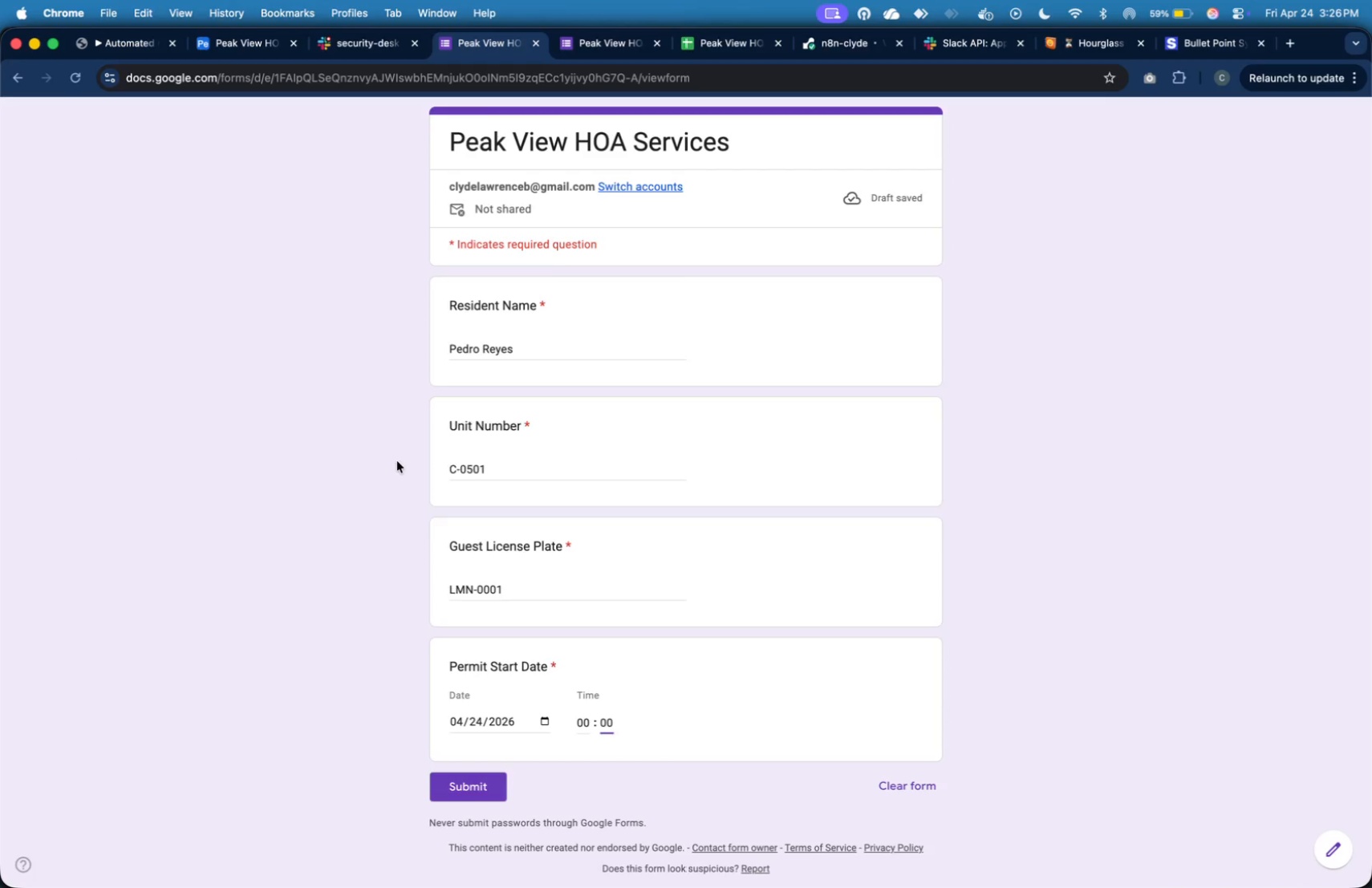 
key(Meta+Tab)
 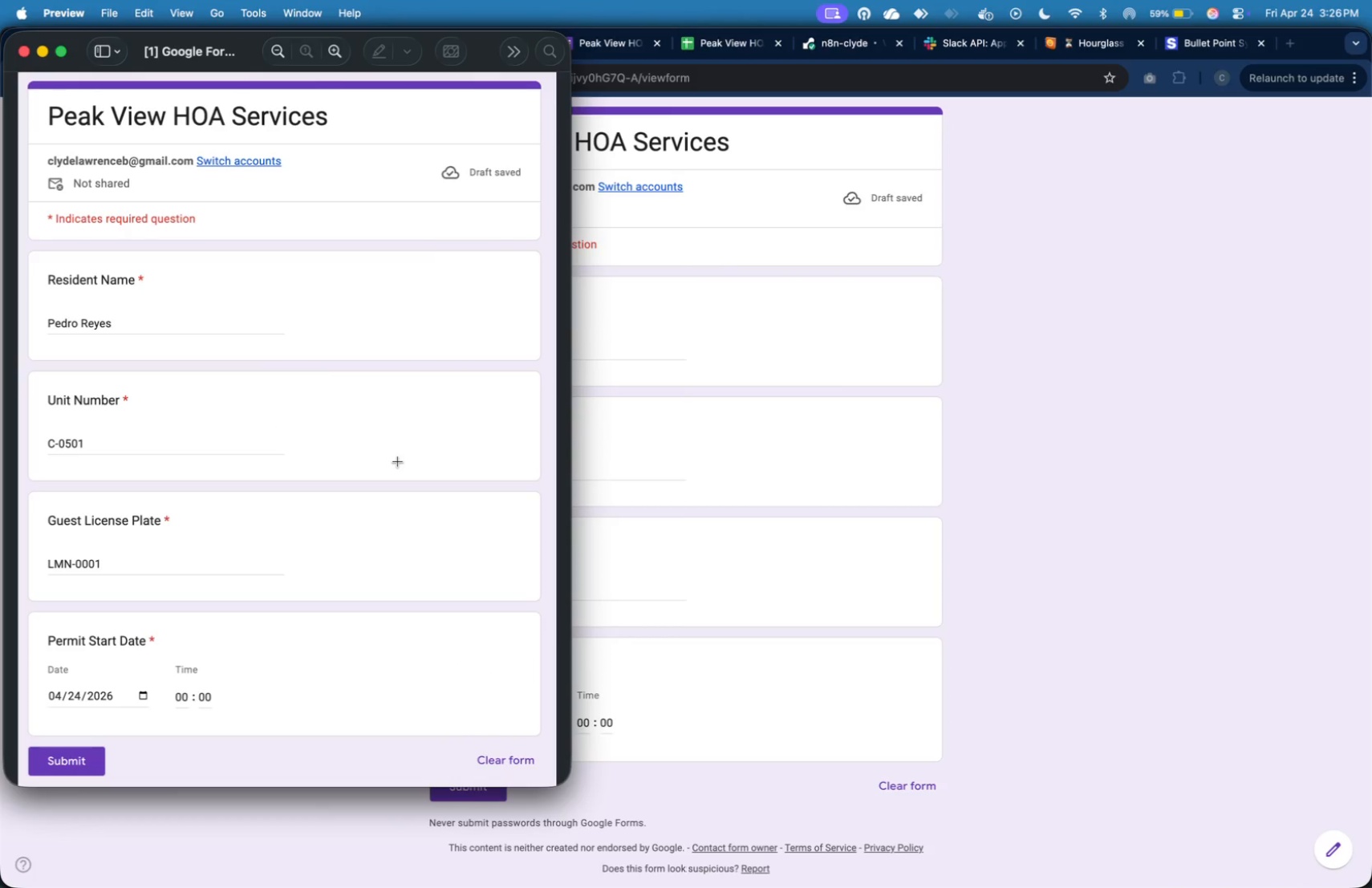 
key(Meta+CommandLeft)
 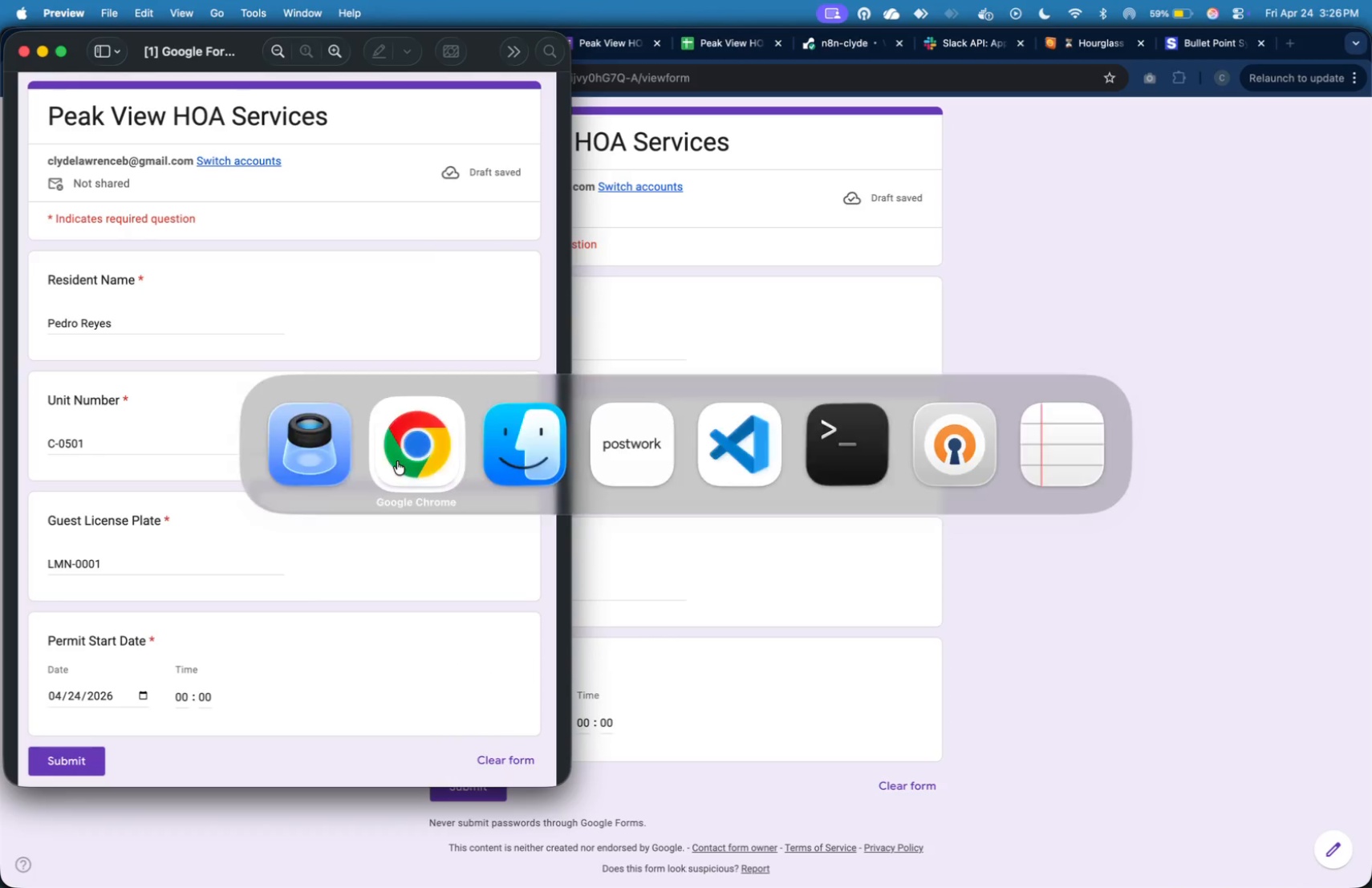 
key(Meta+Tab)
 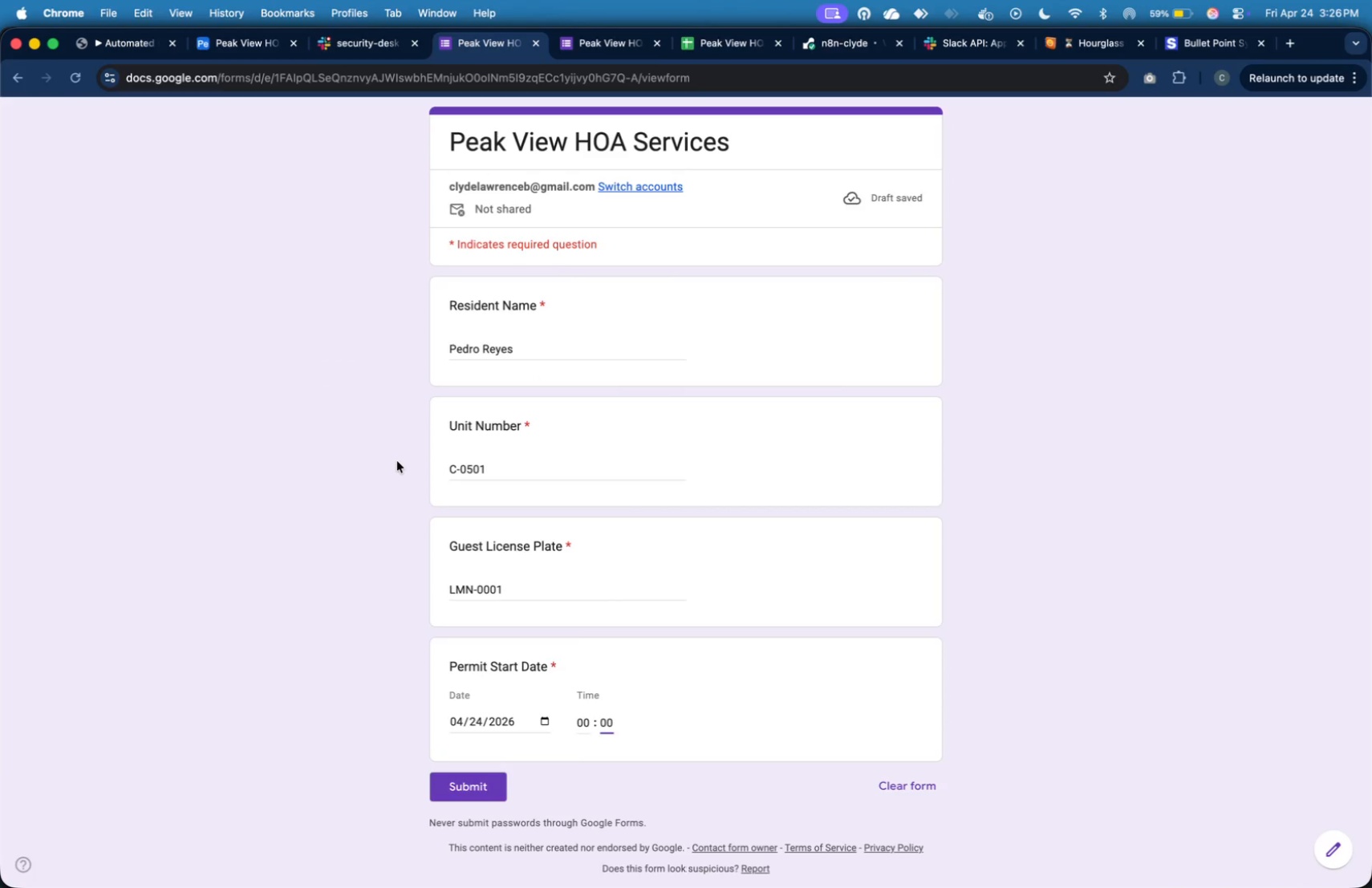 
key(Meta+Tab)
 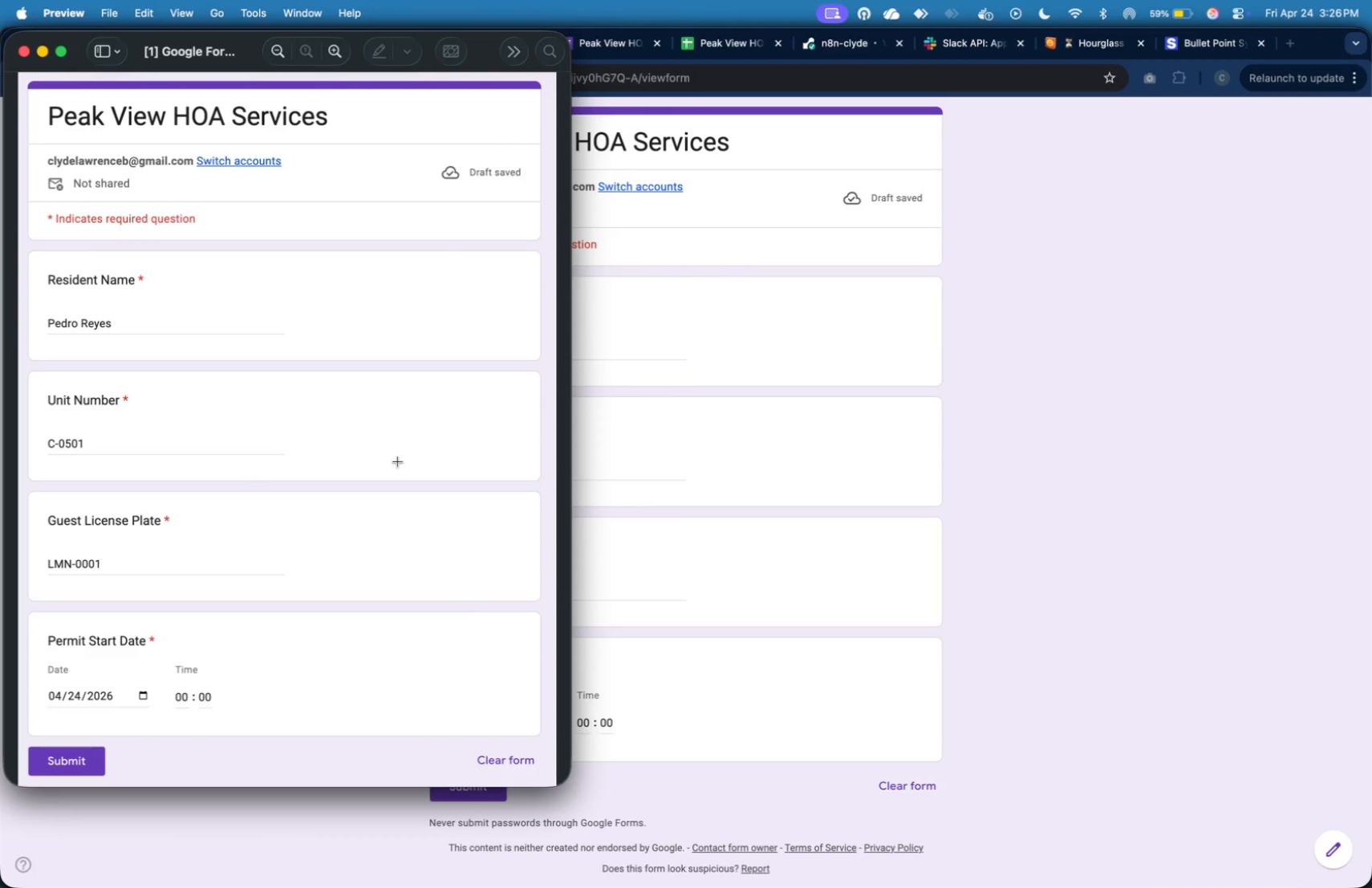 
key(Meta+Tab)
 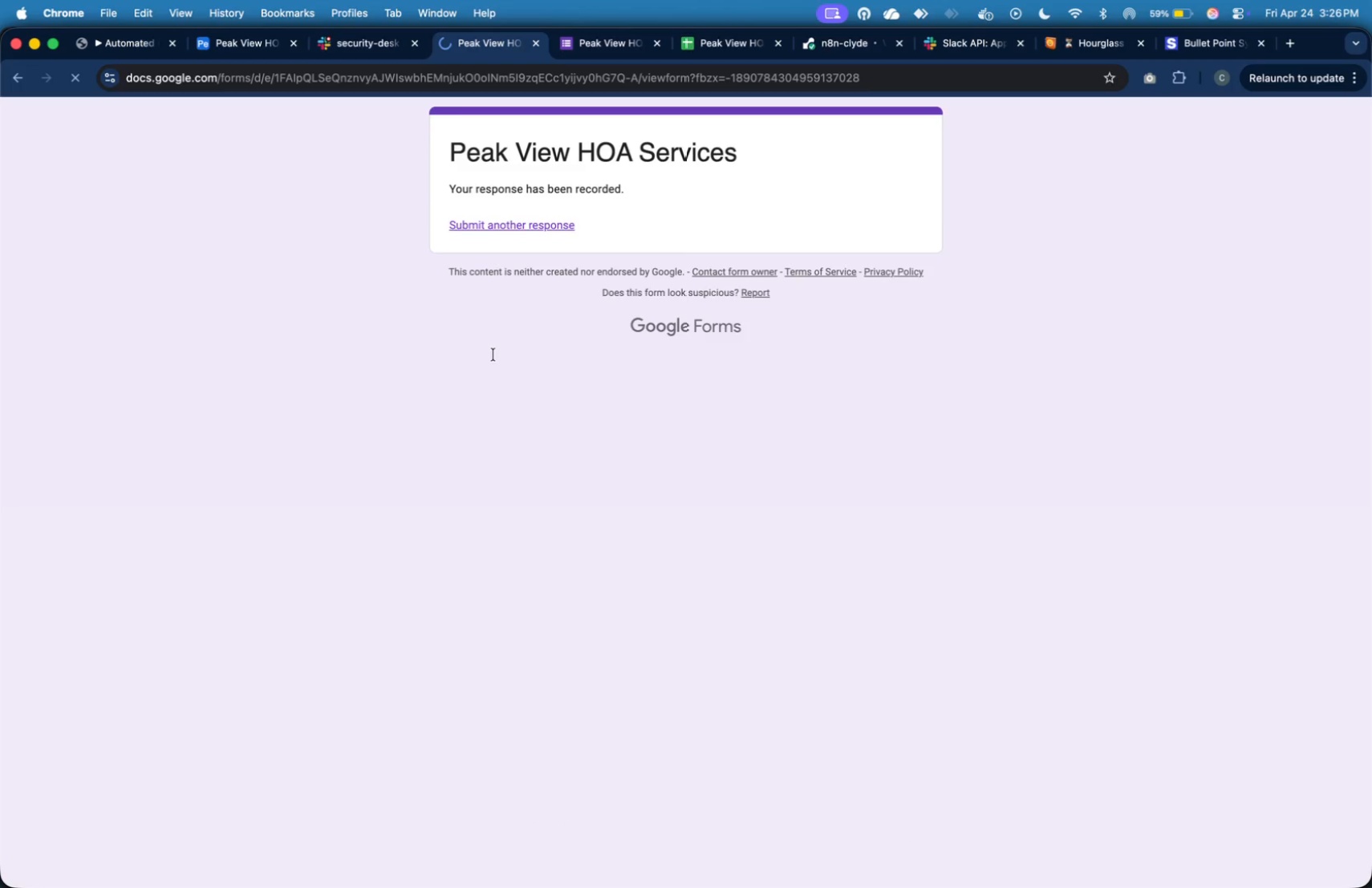 
wait(6.37)
 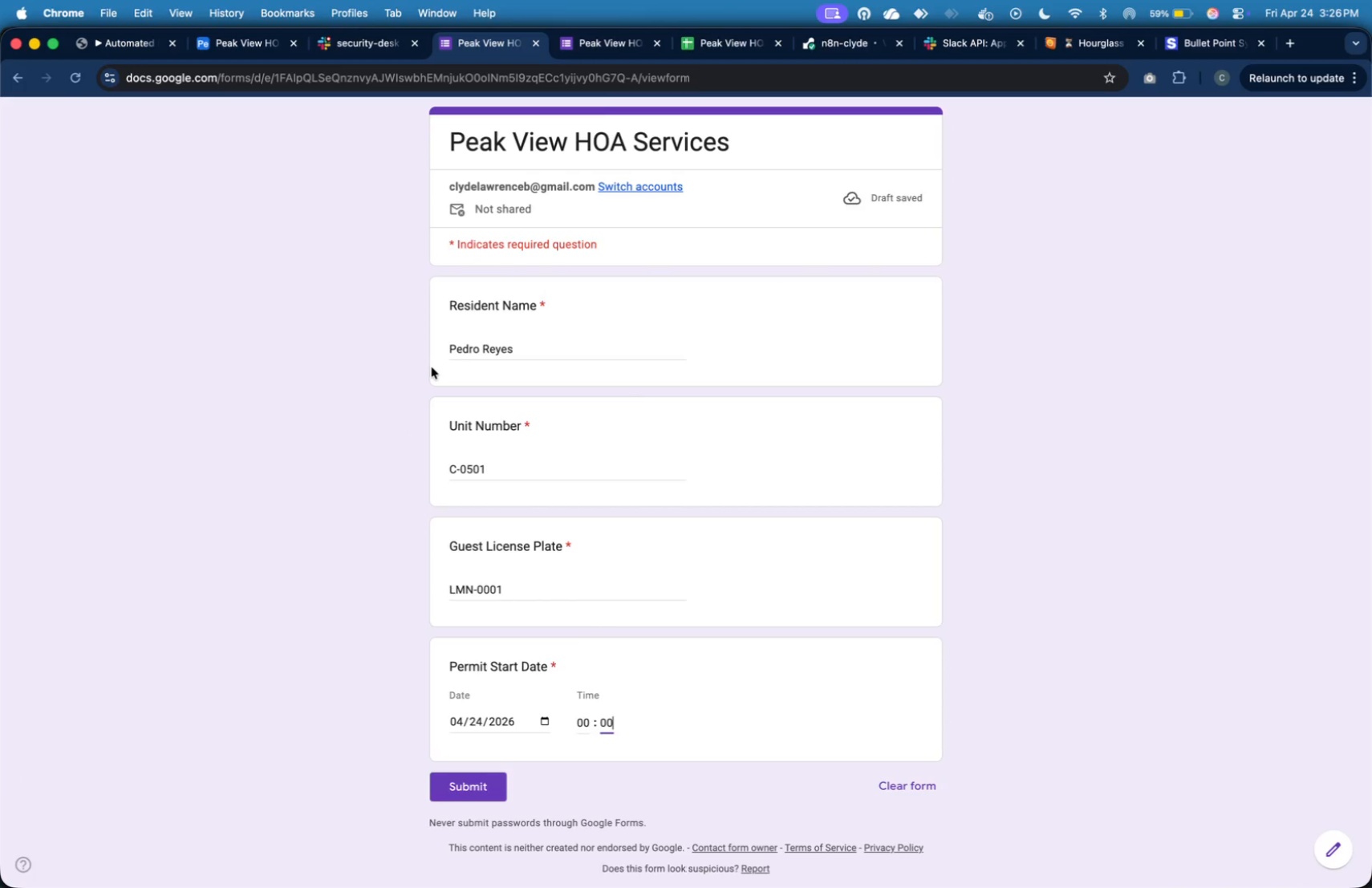 
left_click([716, 48])
 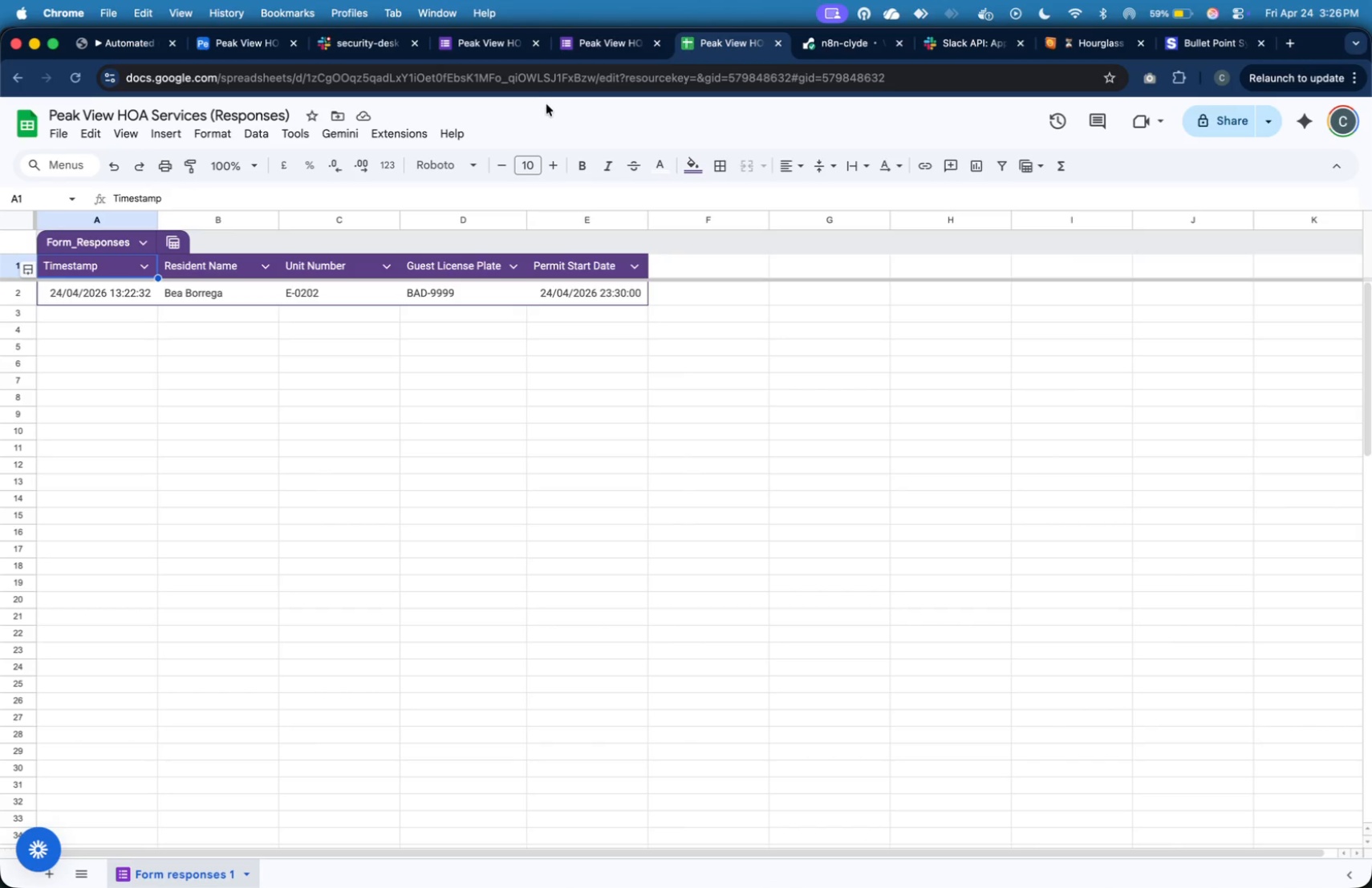 
wait(6.4)
 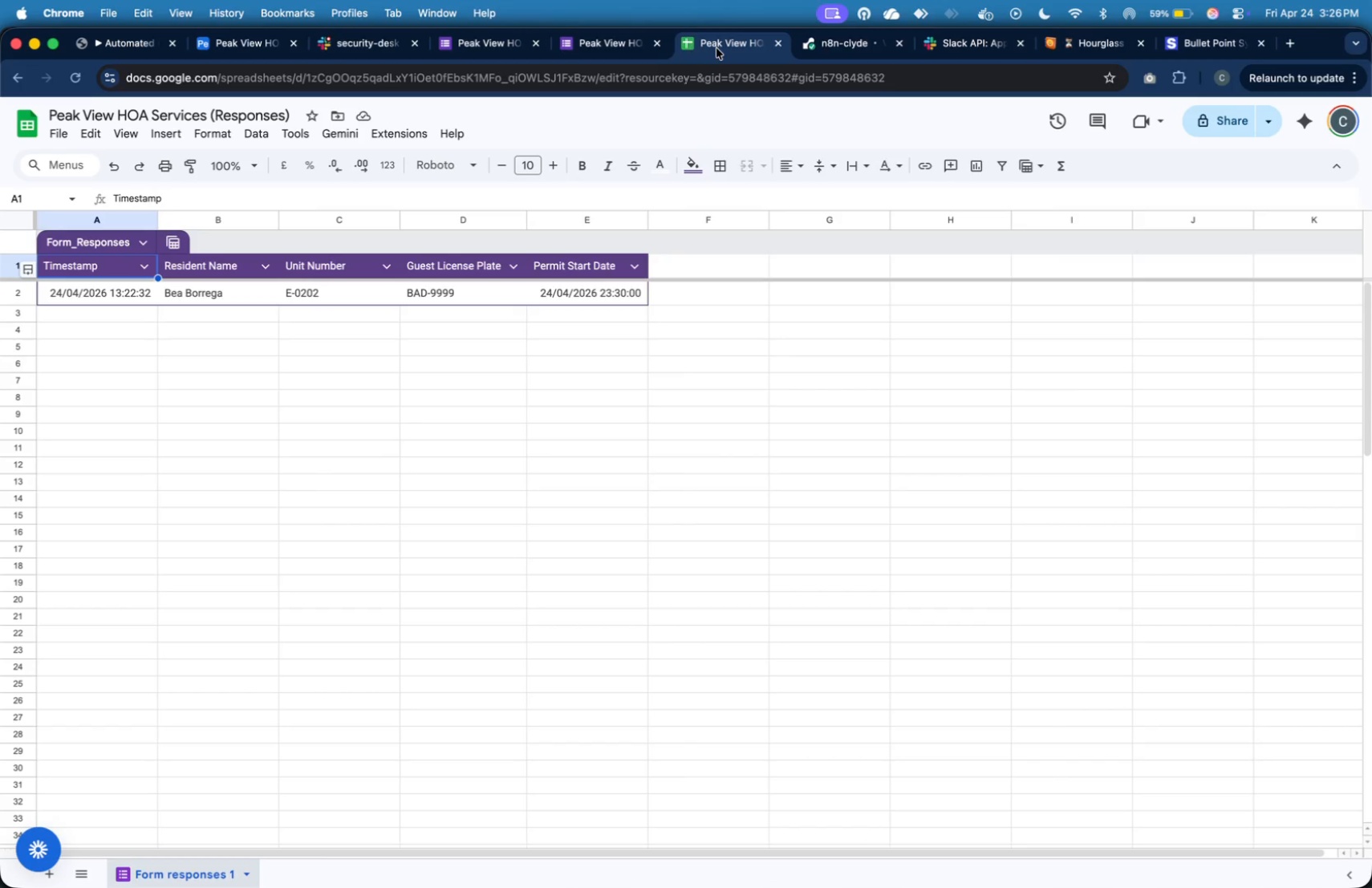 
mouse_move([550, 51])
 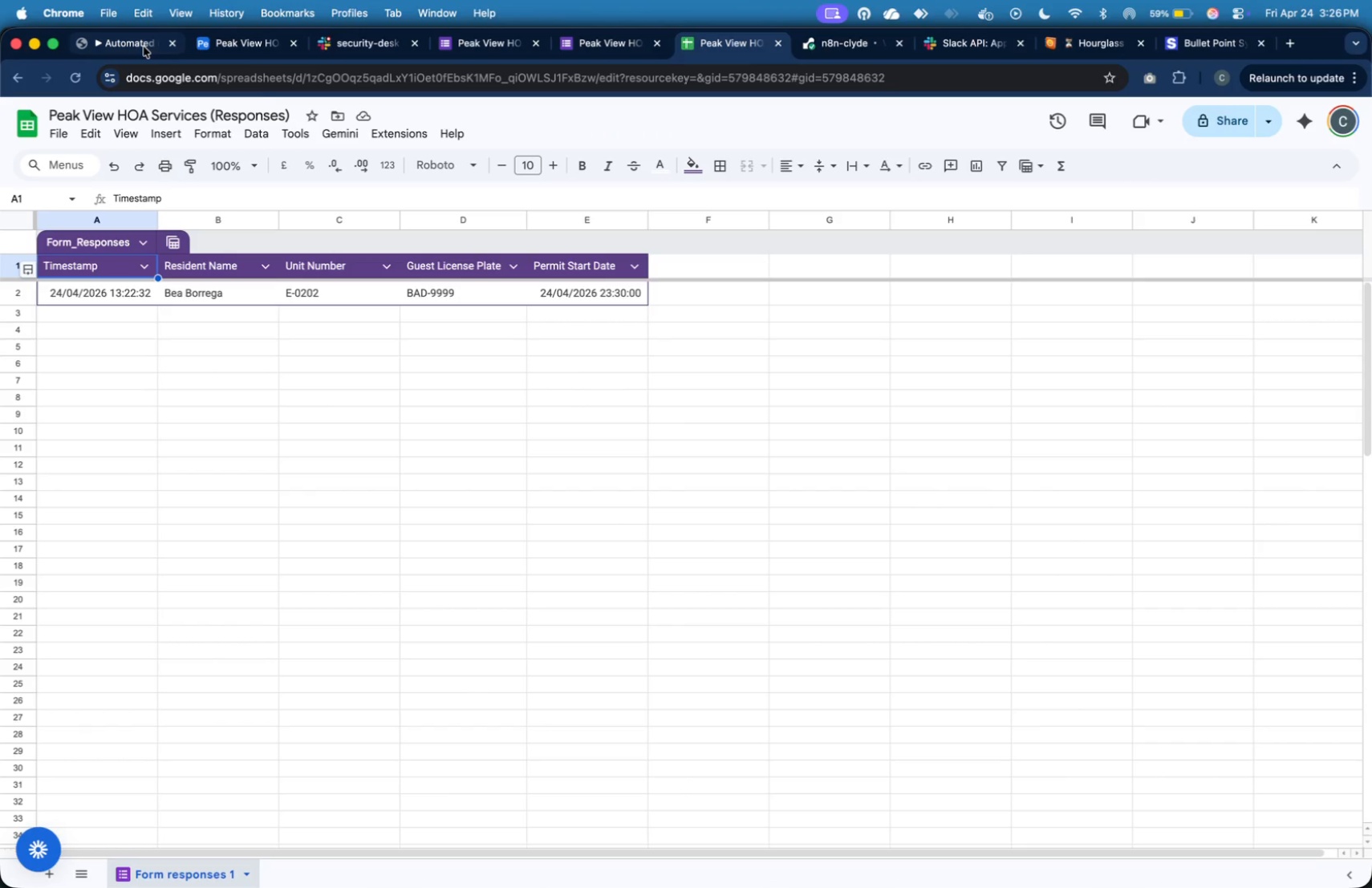 
left_click([144, 47])
 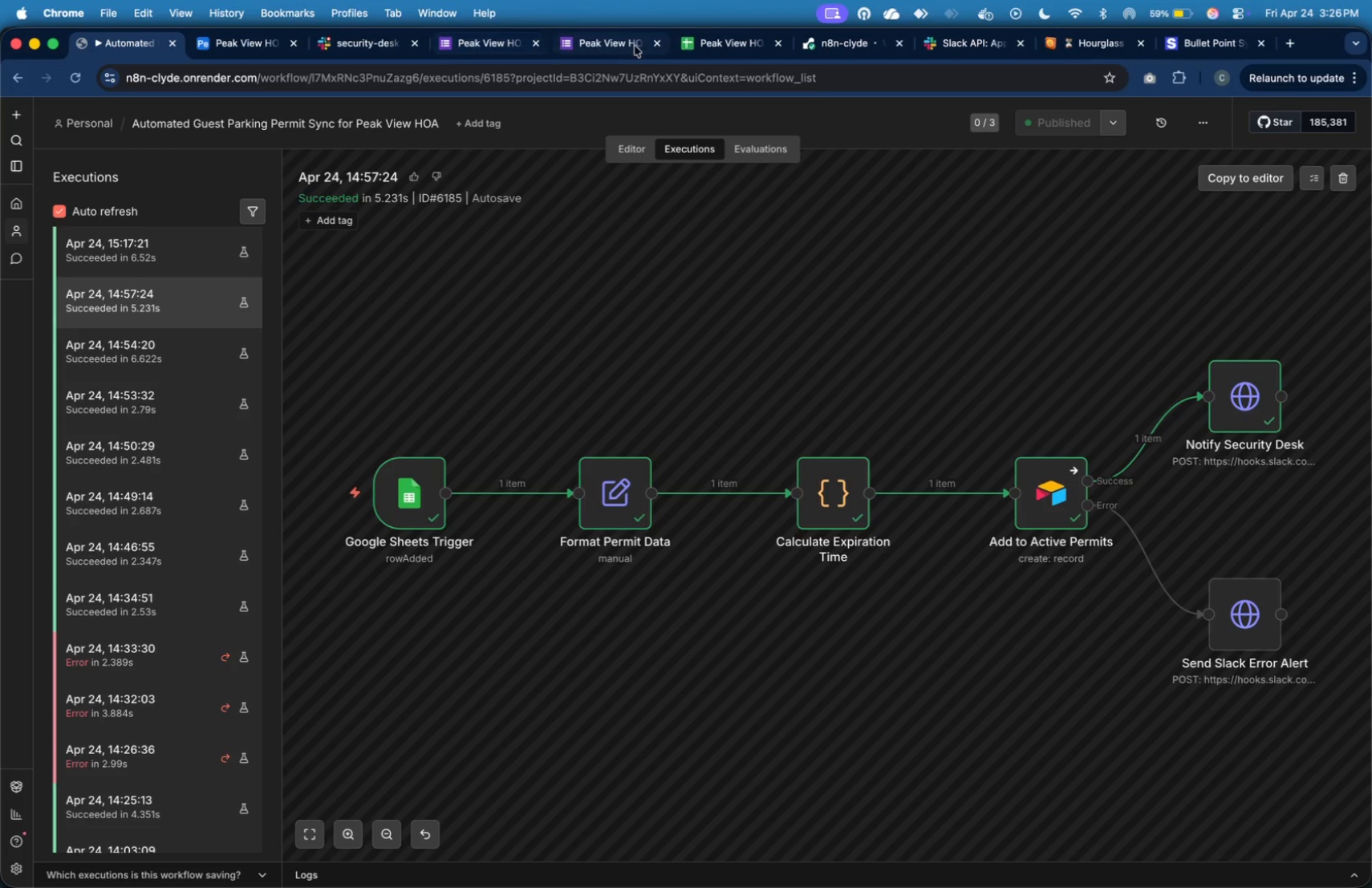 
left_click([693, 49])
 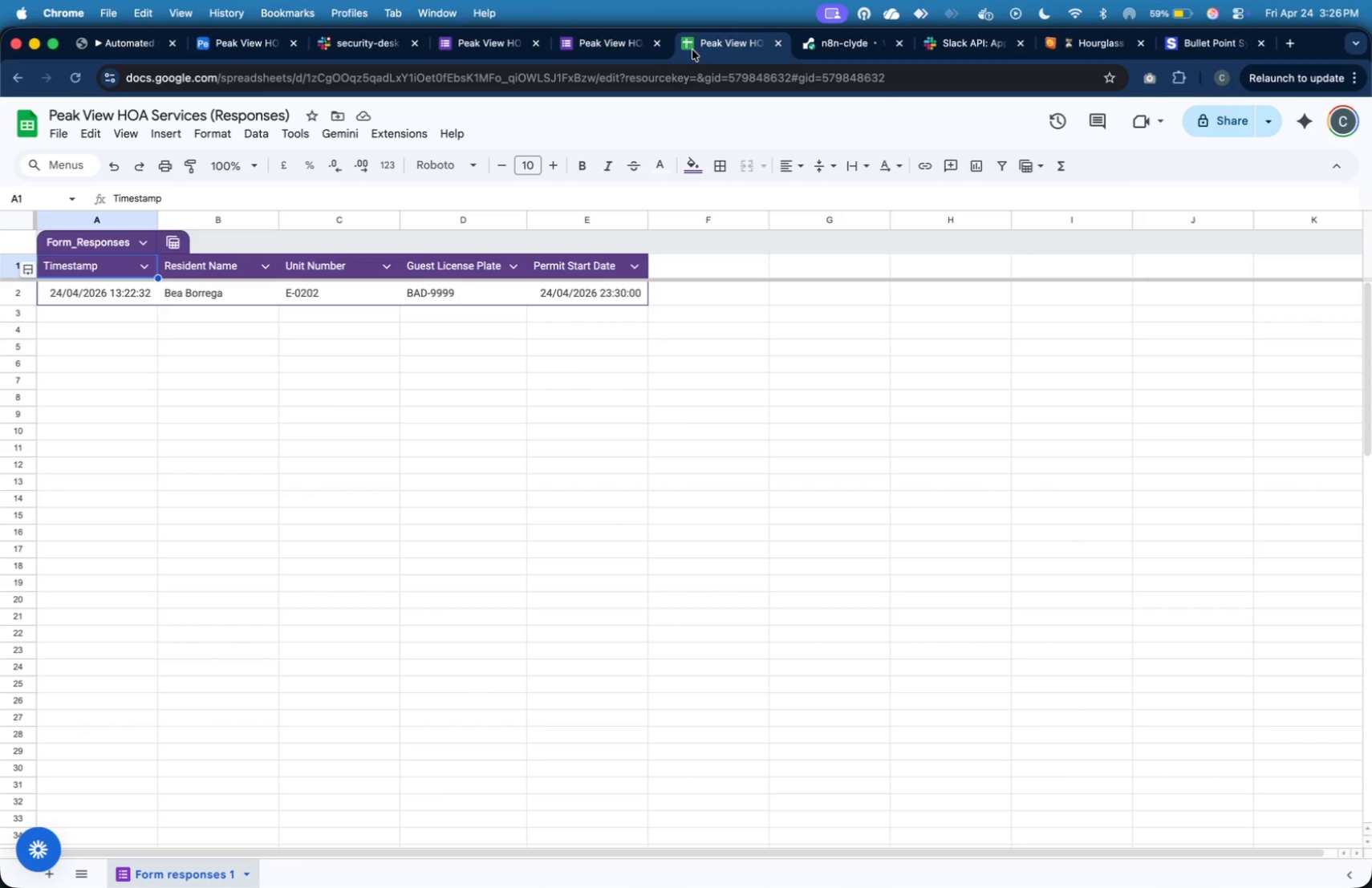 
left_click([625, 49])
 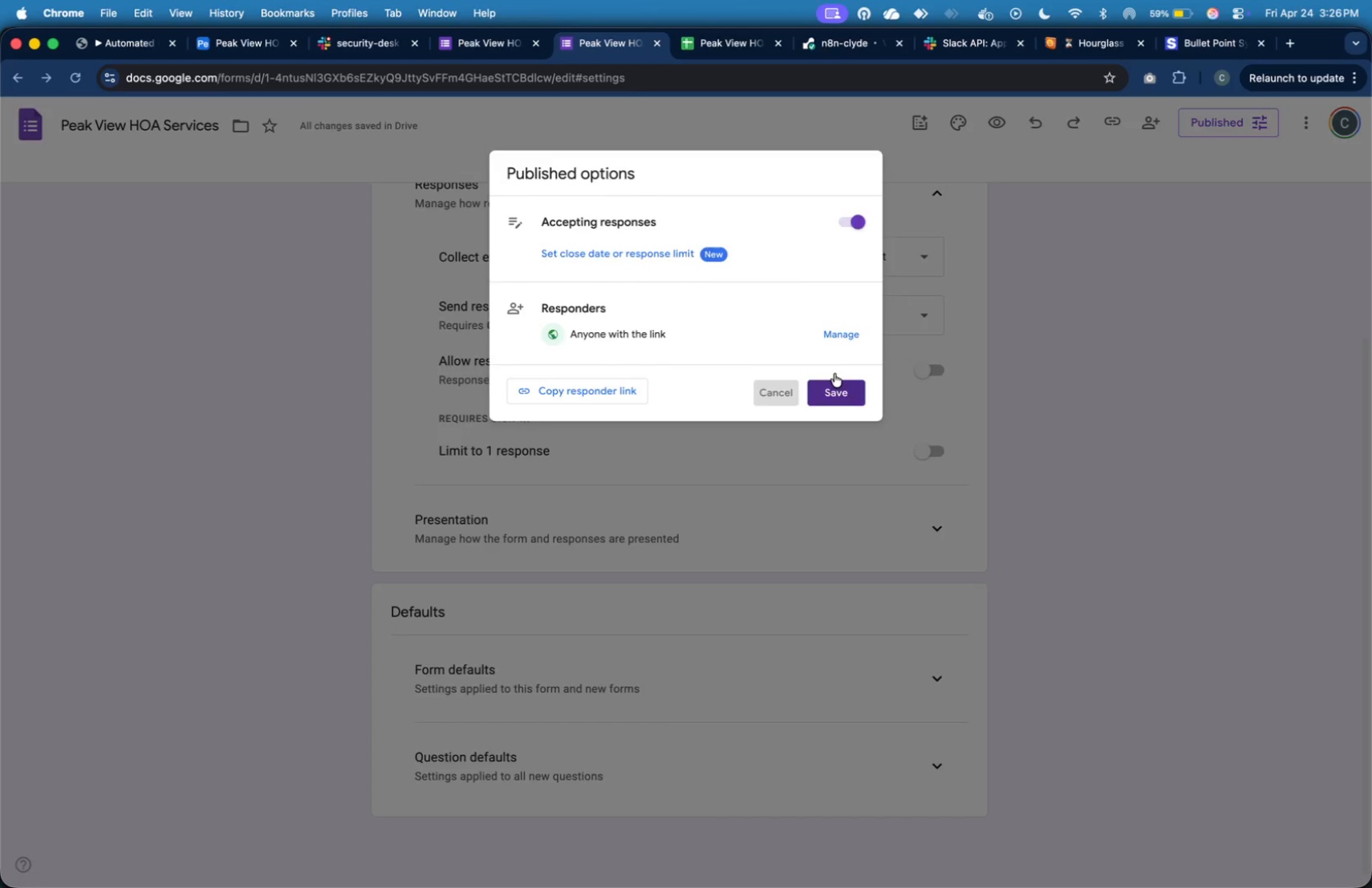 
scroll: coordinate [992, 320], scroll_direction: up, amount: 33.0
 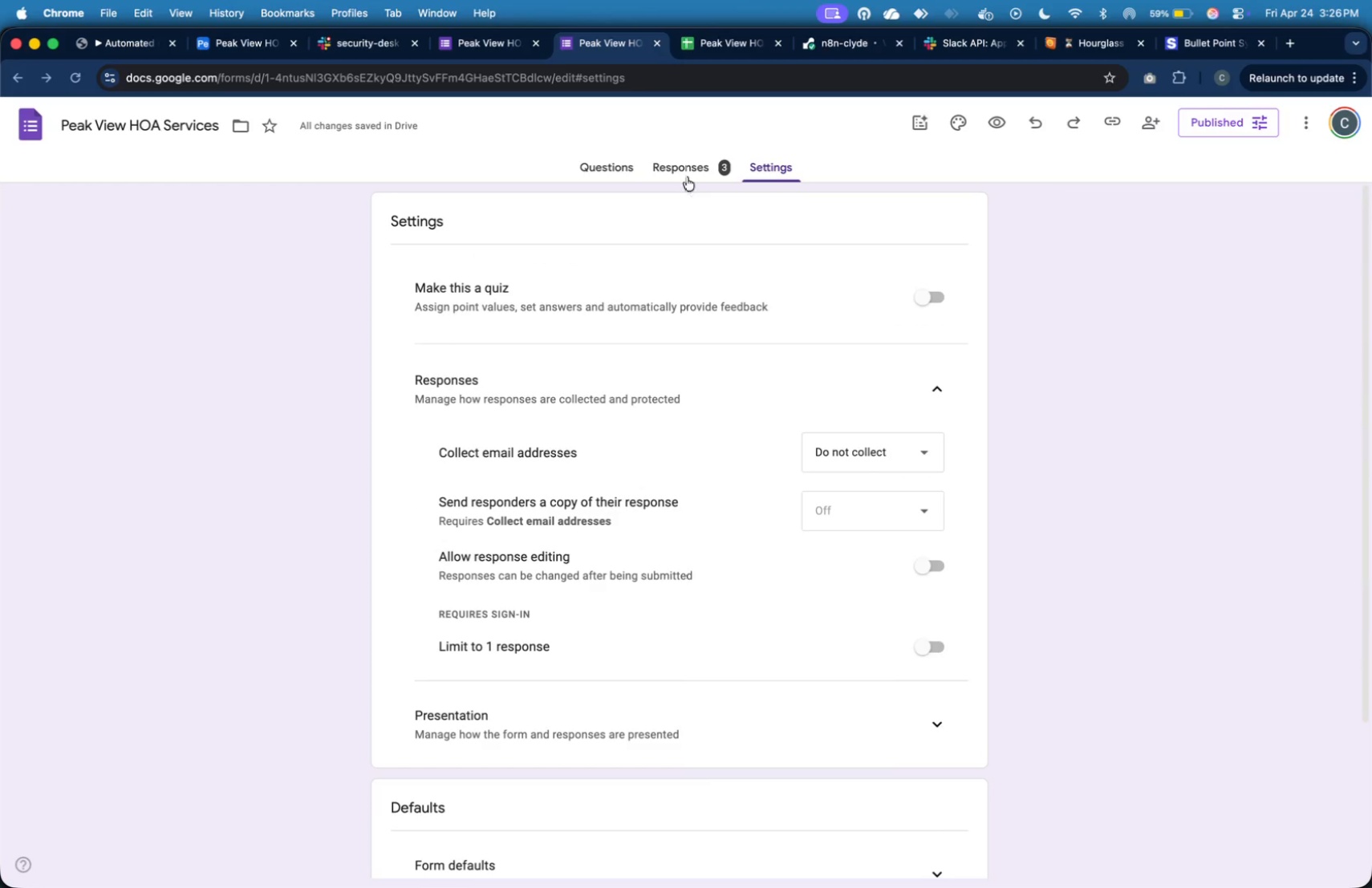 
left_click([687, 169])
 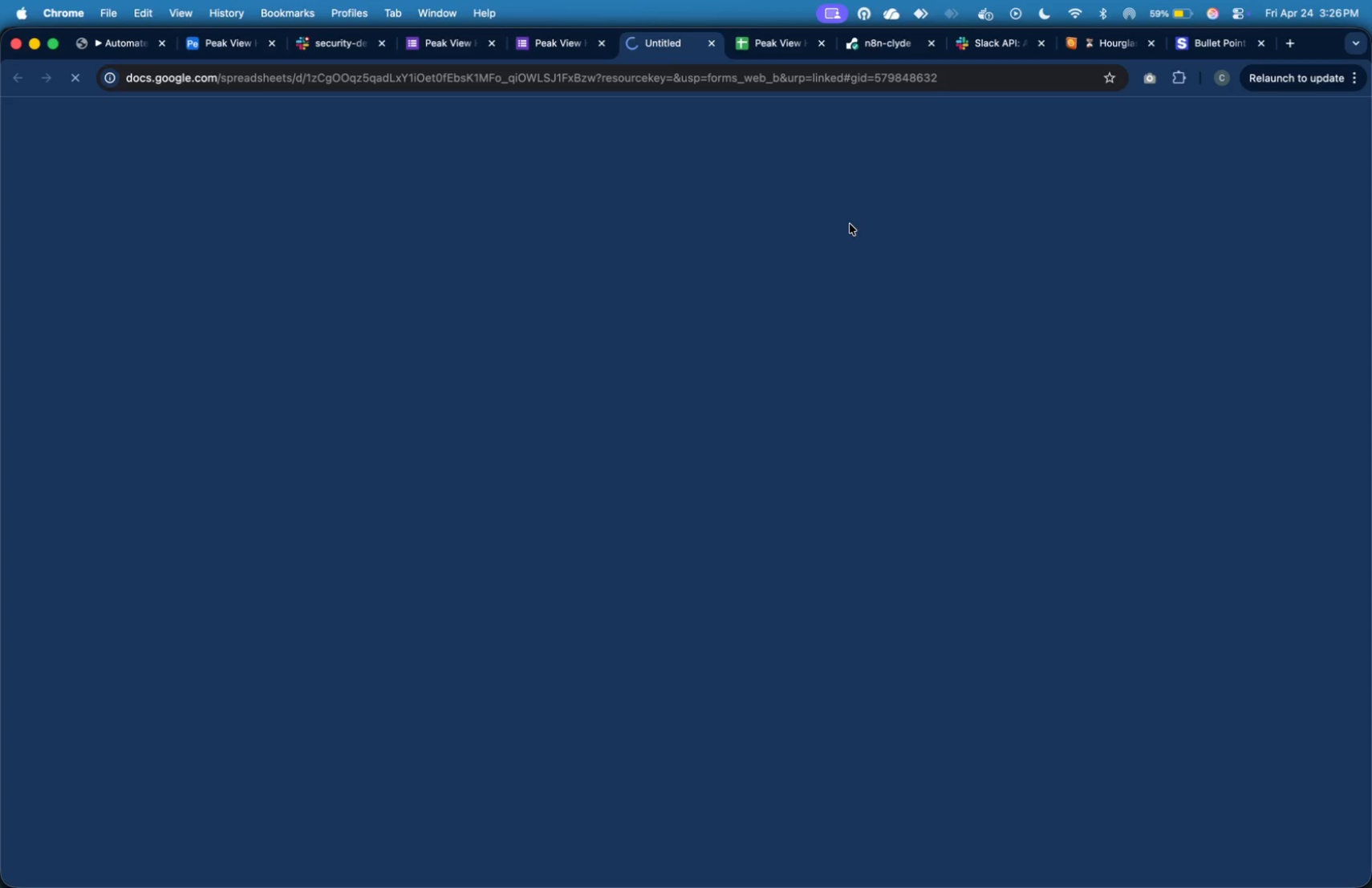 
mouse_move([857, 206])
 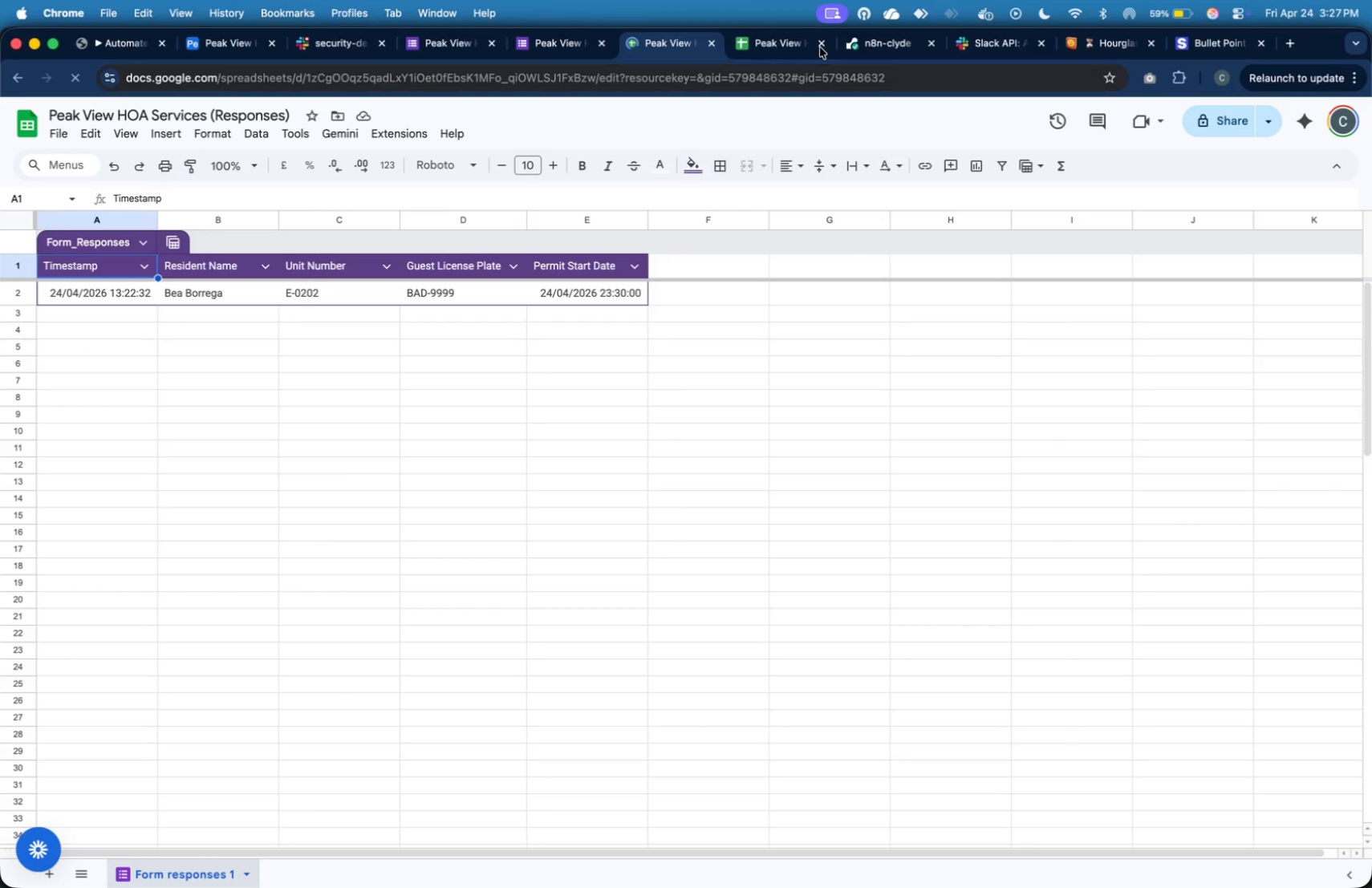 
left_click([820, 47])
 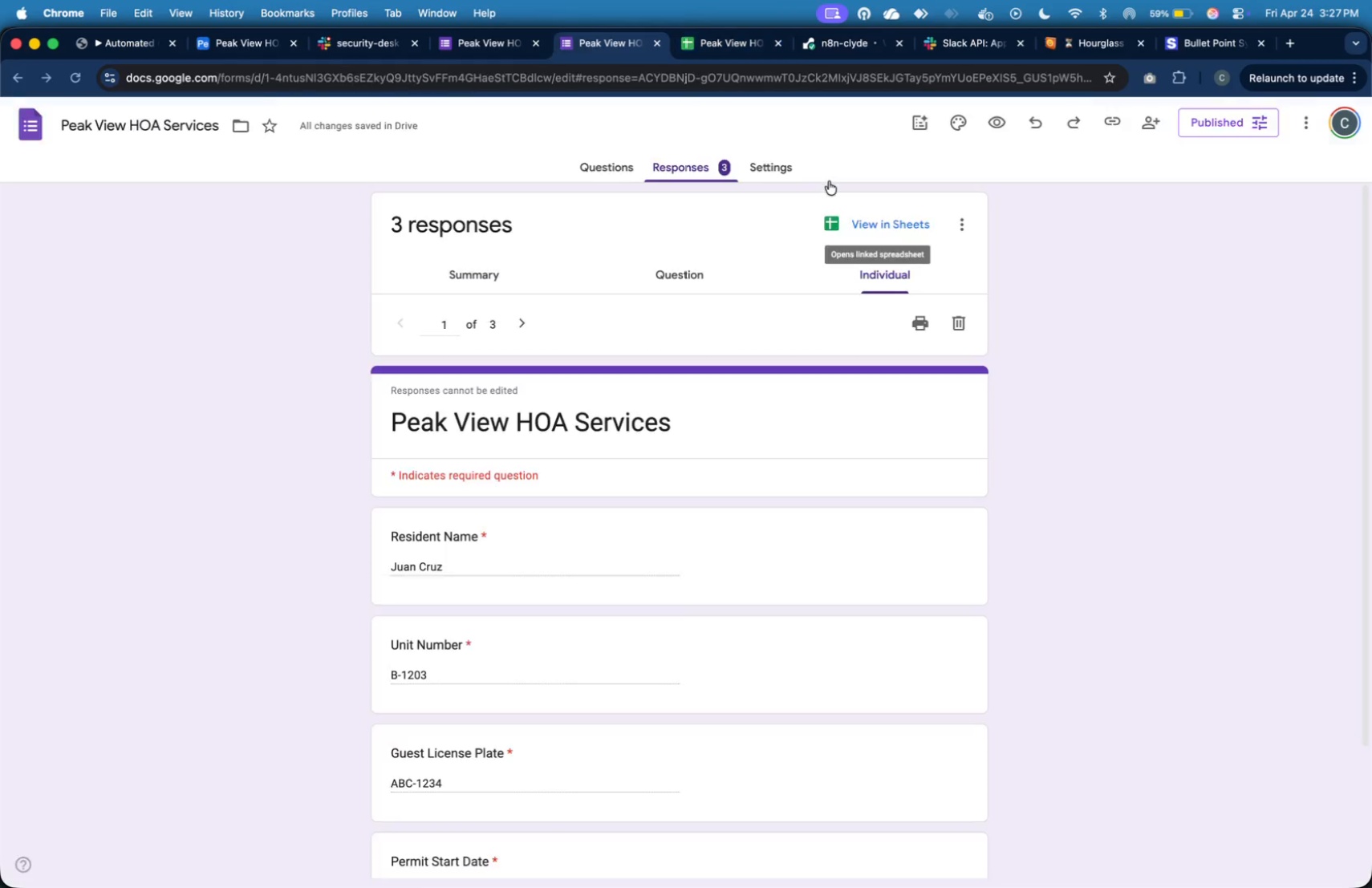 
wait(6.39)
 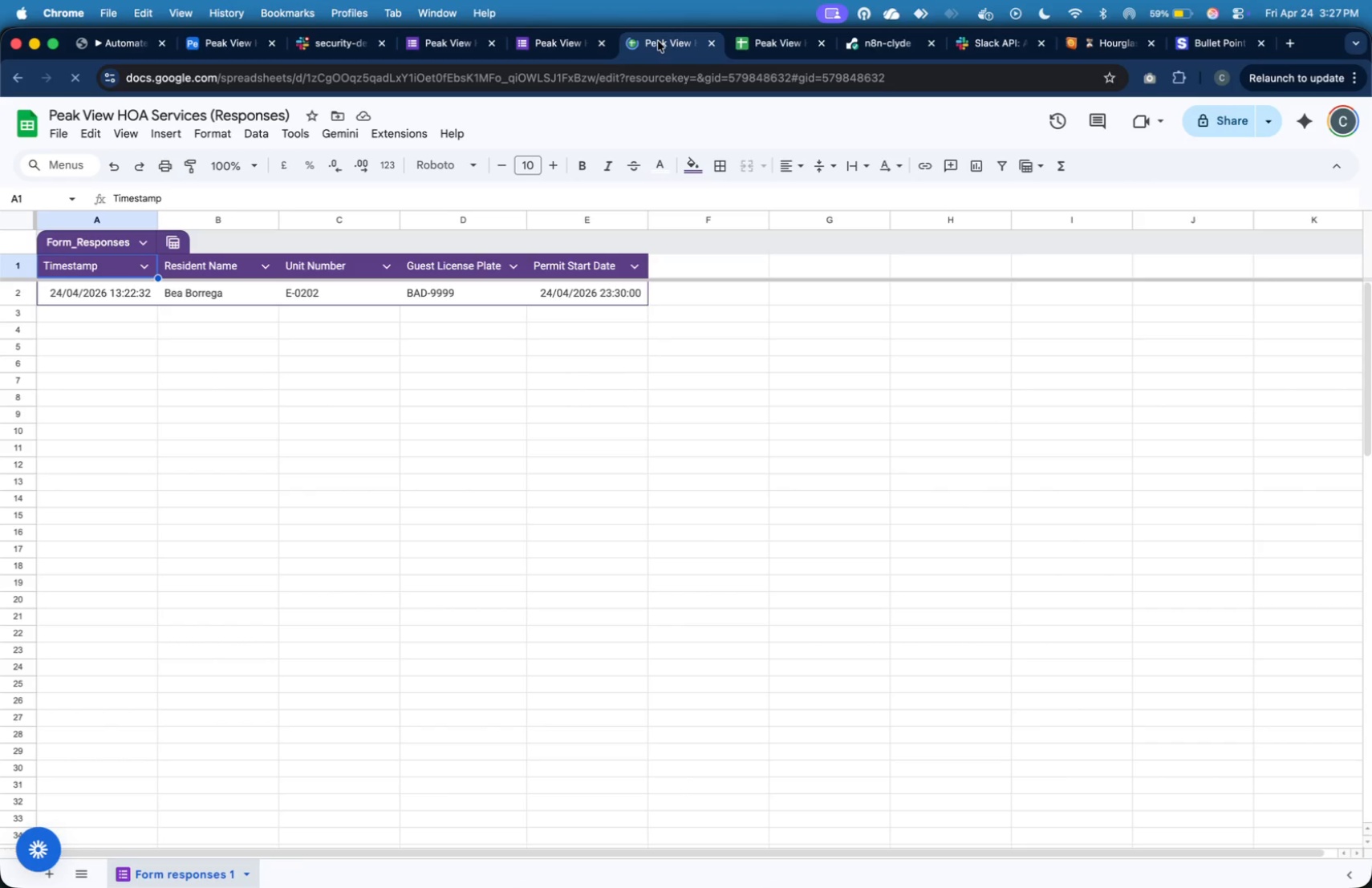 
left_click([952, 227])
 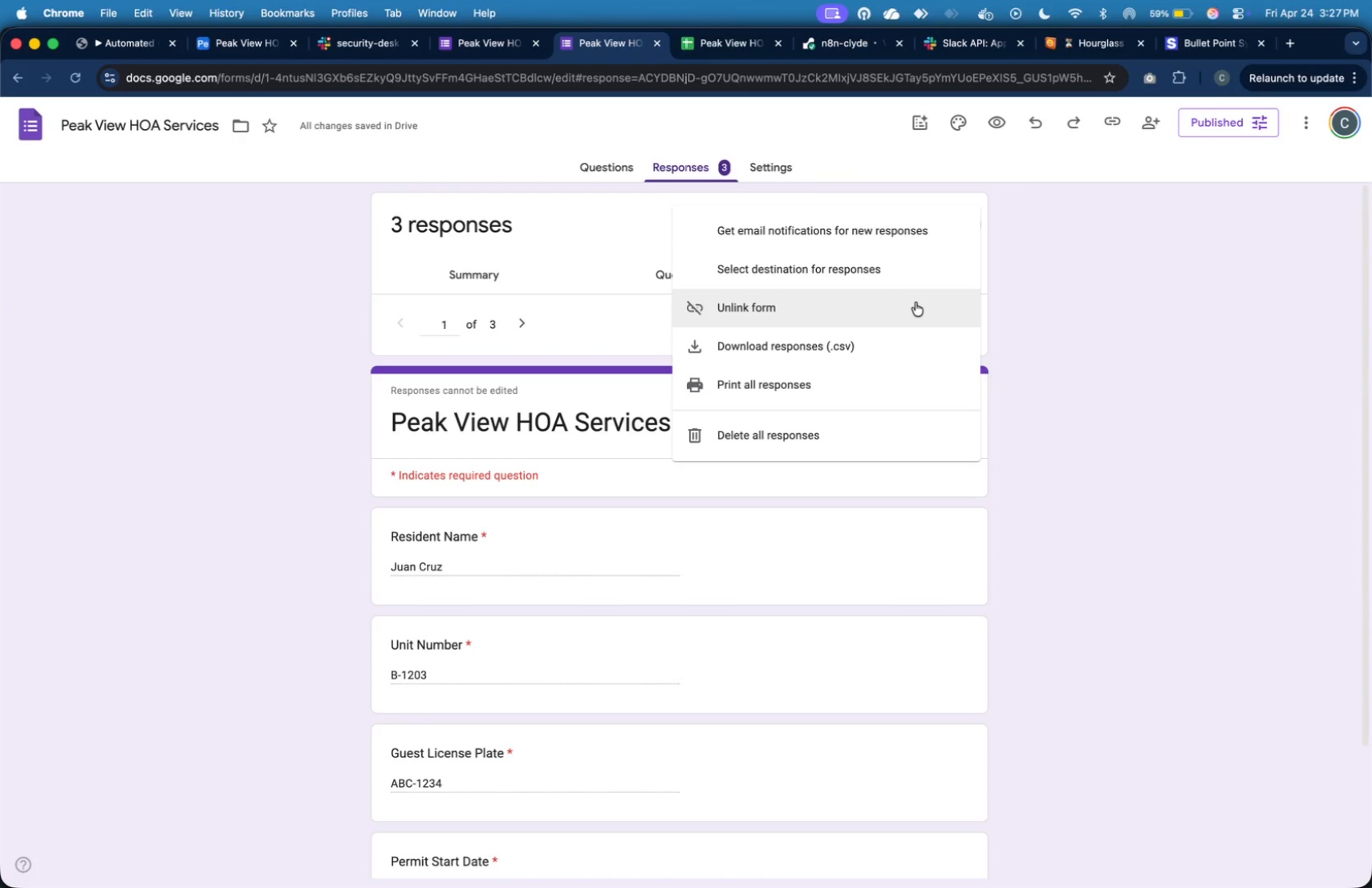 
left_click([915, 302])
 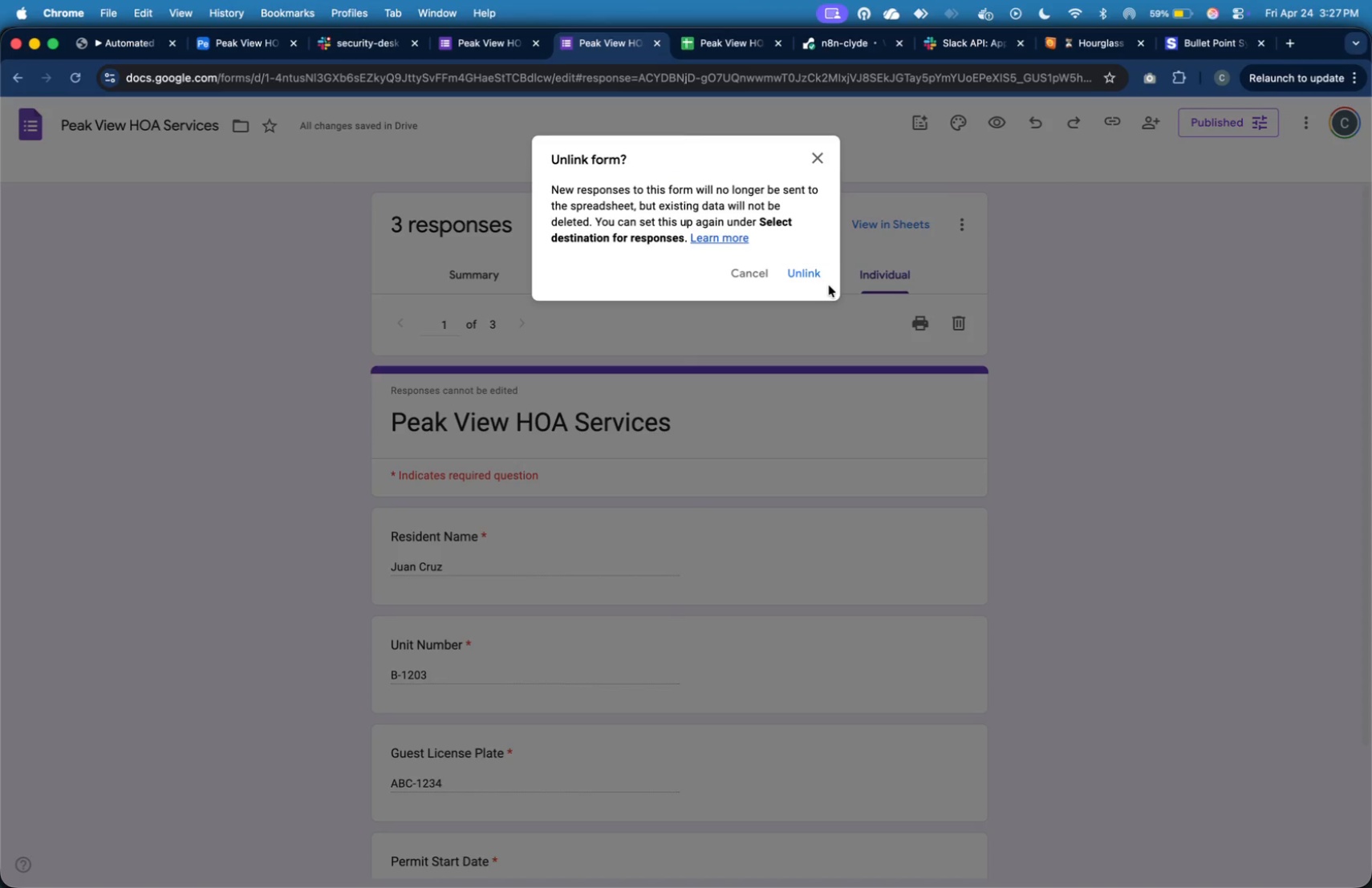 
left_click([818, 274])
 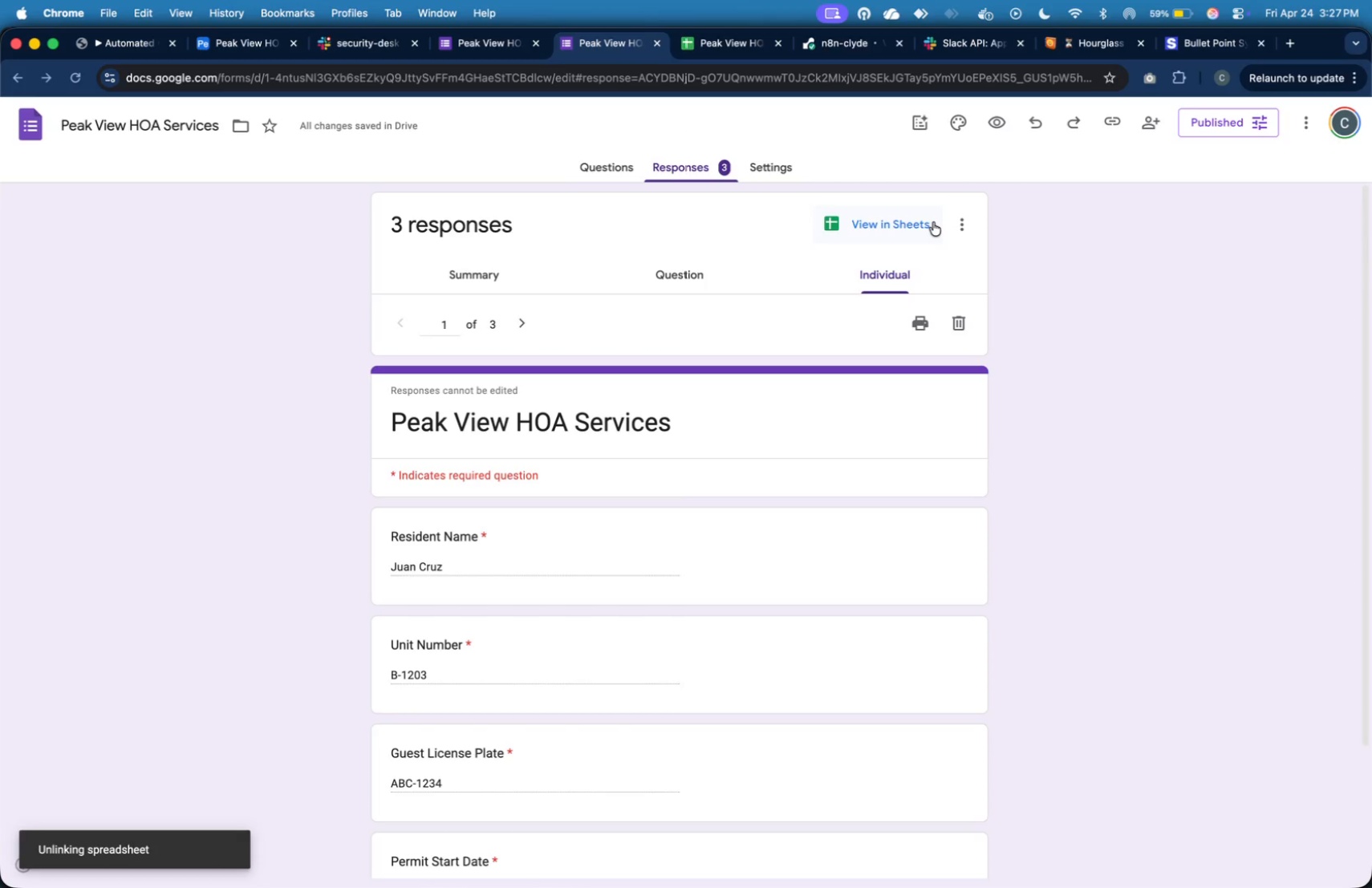 
mouse_move([937, 236])
 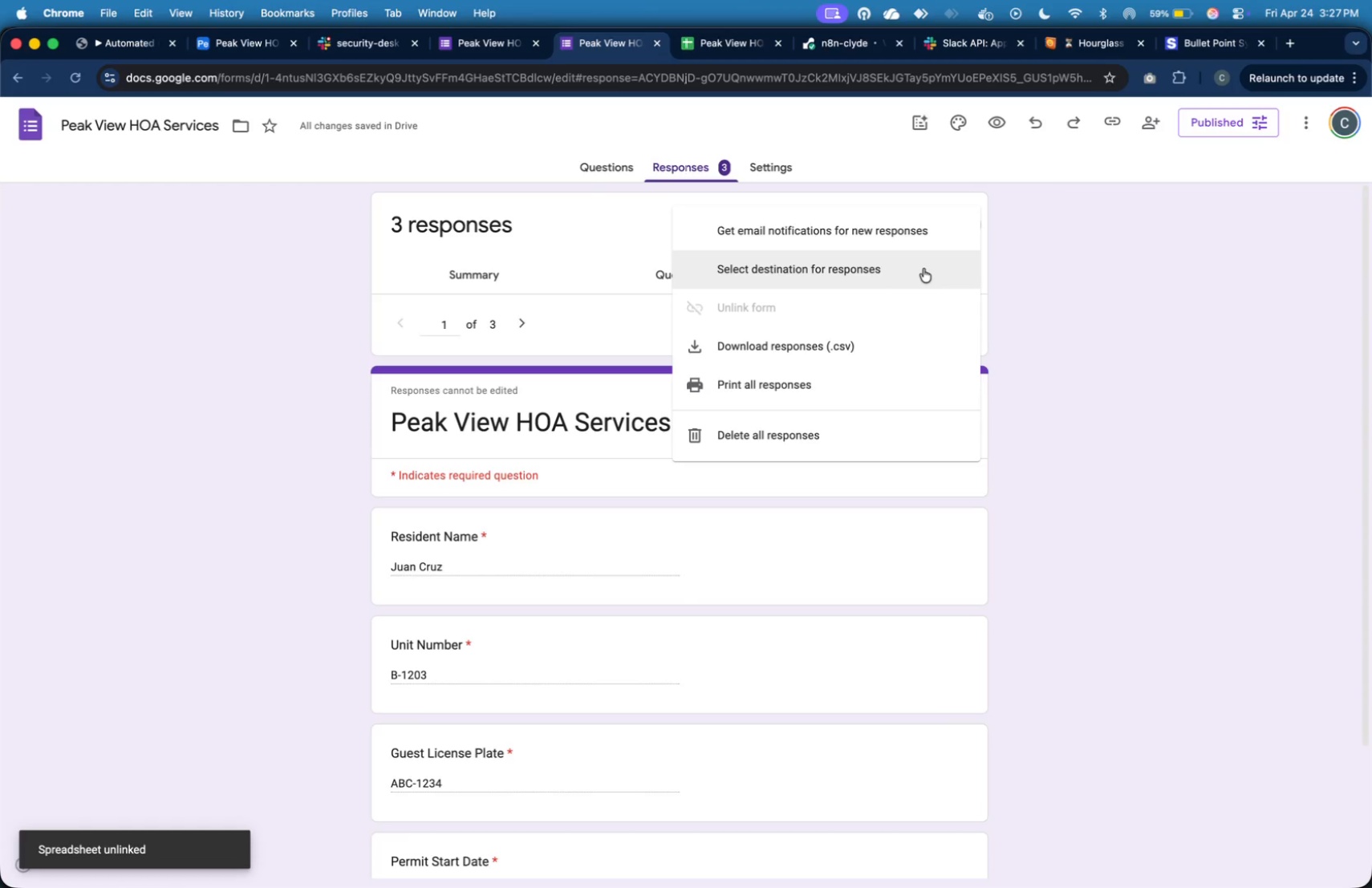 
left_click([923, 269])
 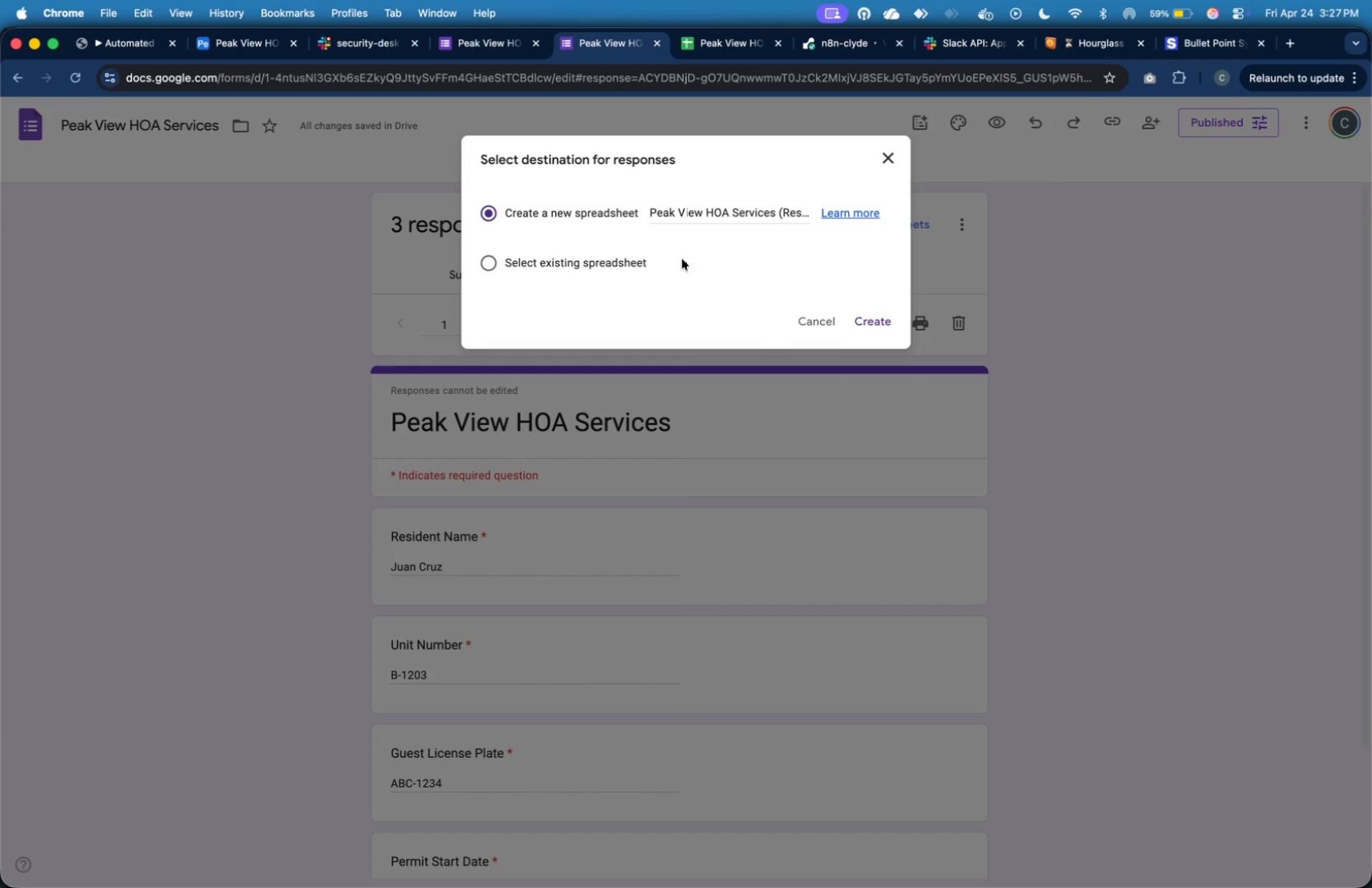 
left_click([620, 248])
 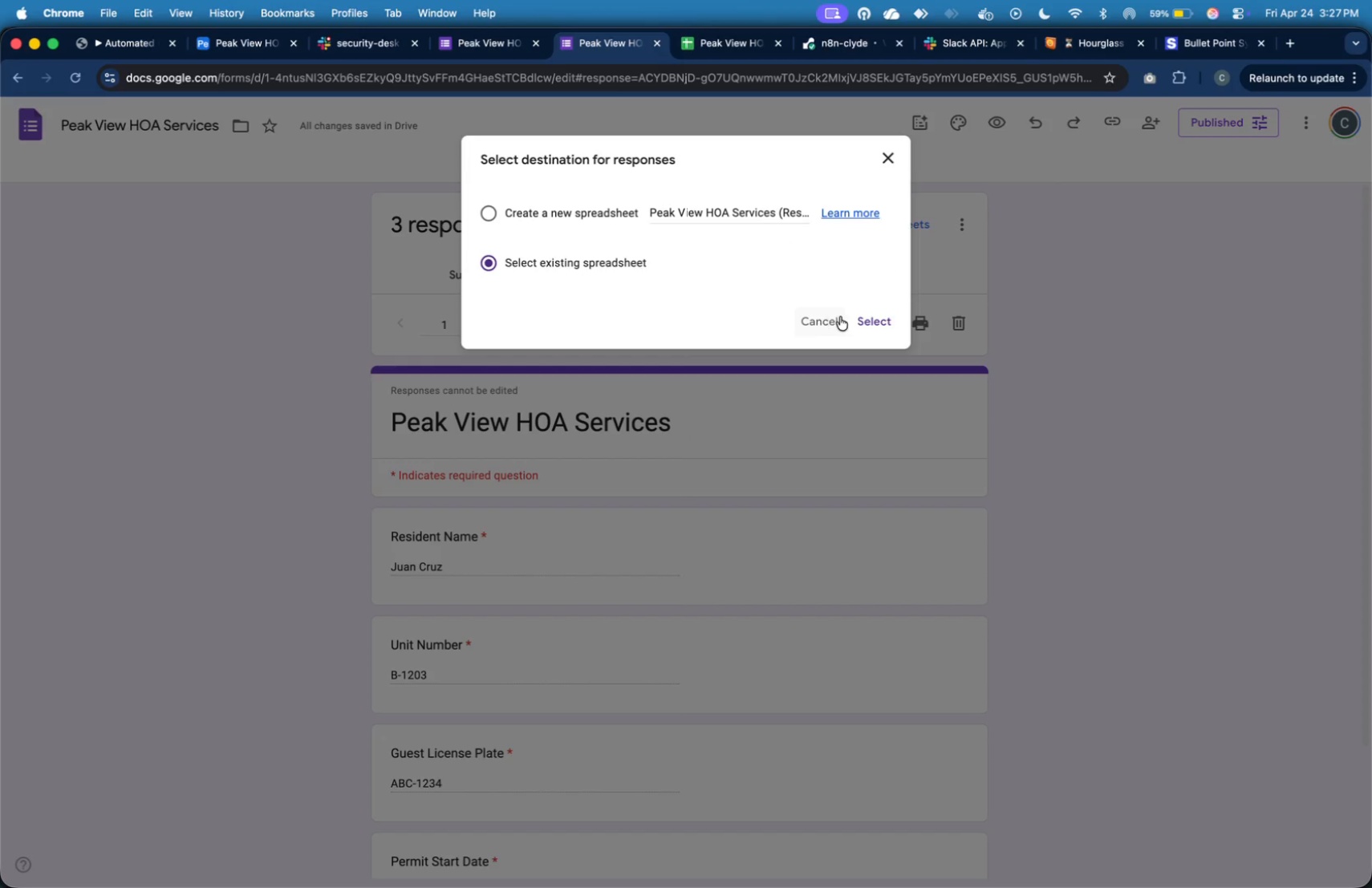 
left_click([860, 318])
 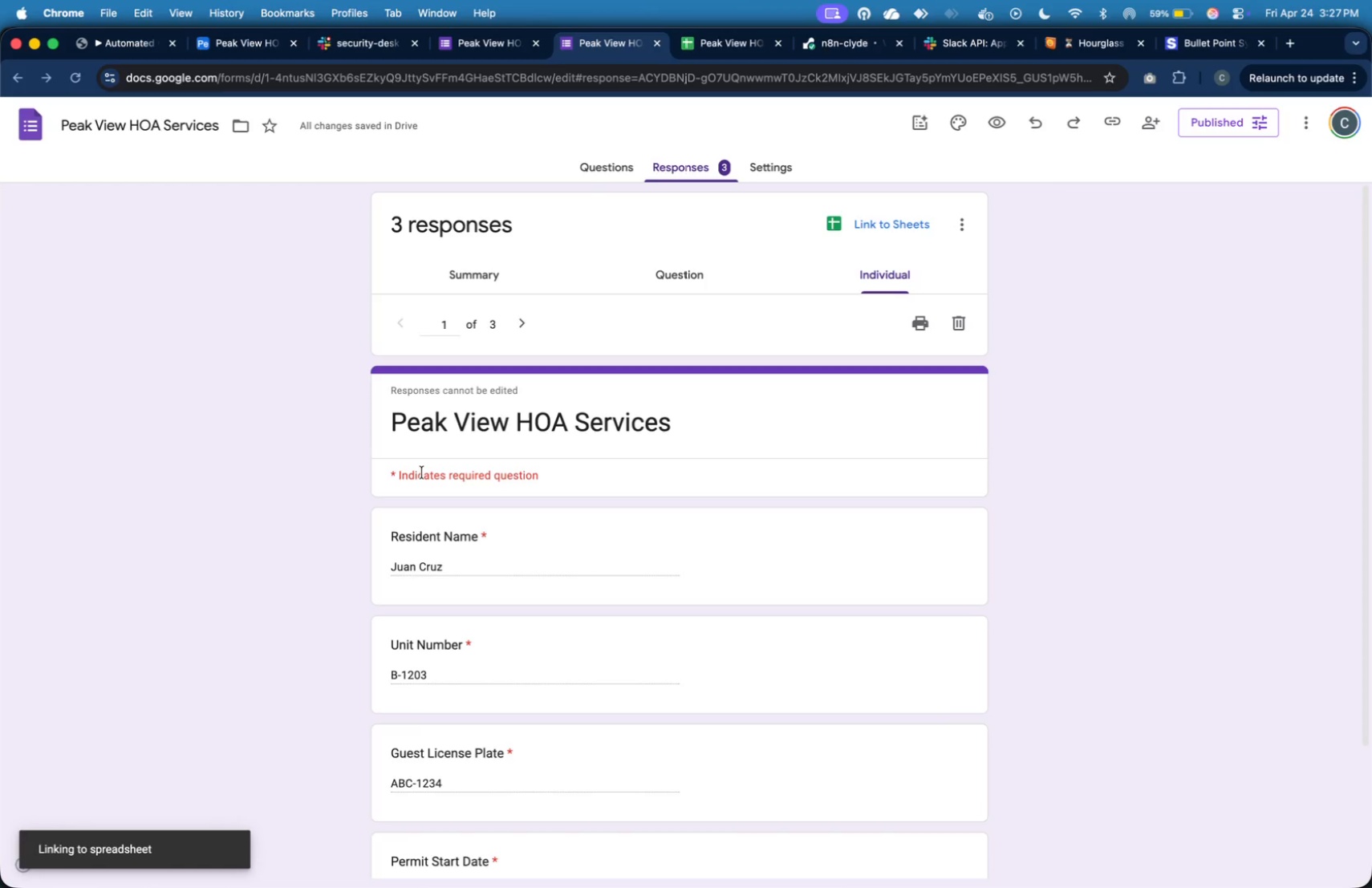 
wait(12.54)
 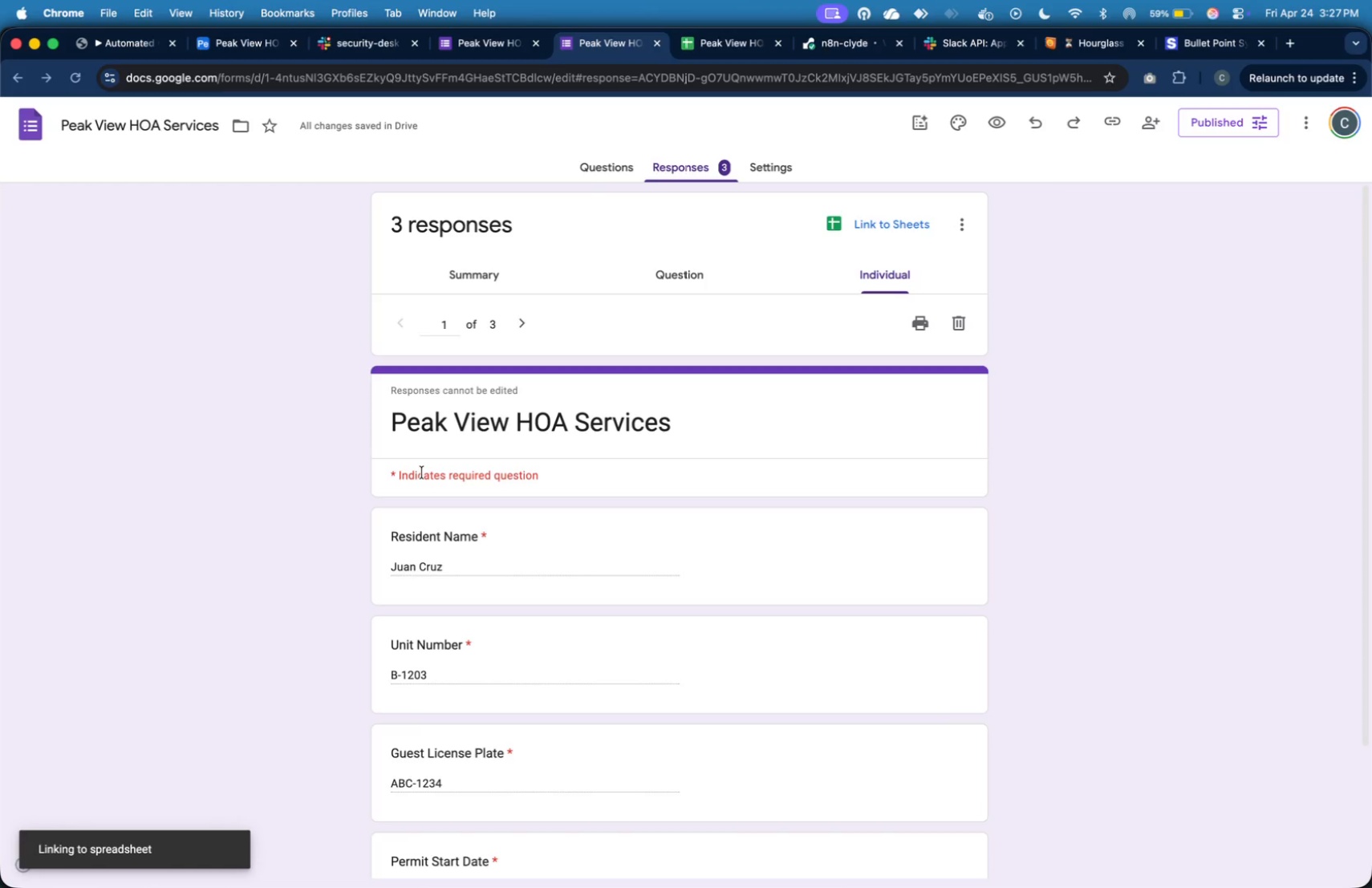 
left_click([874, 226])
 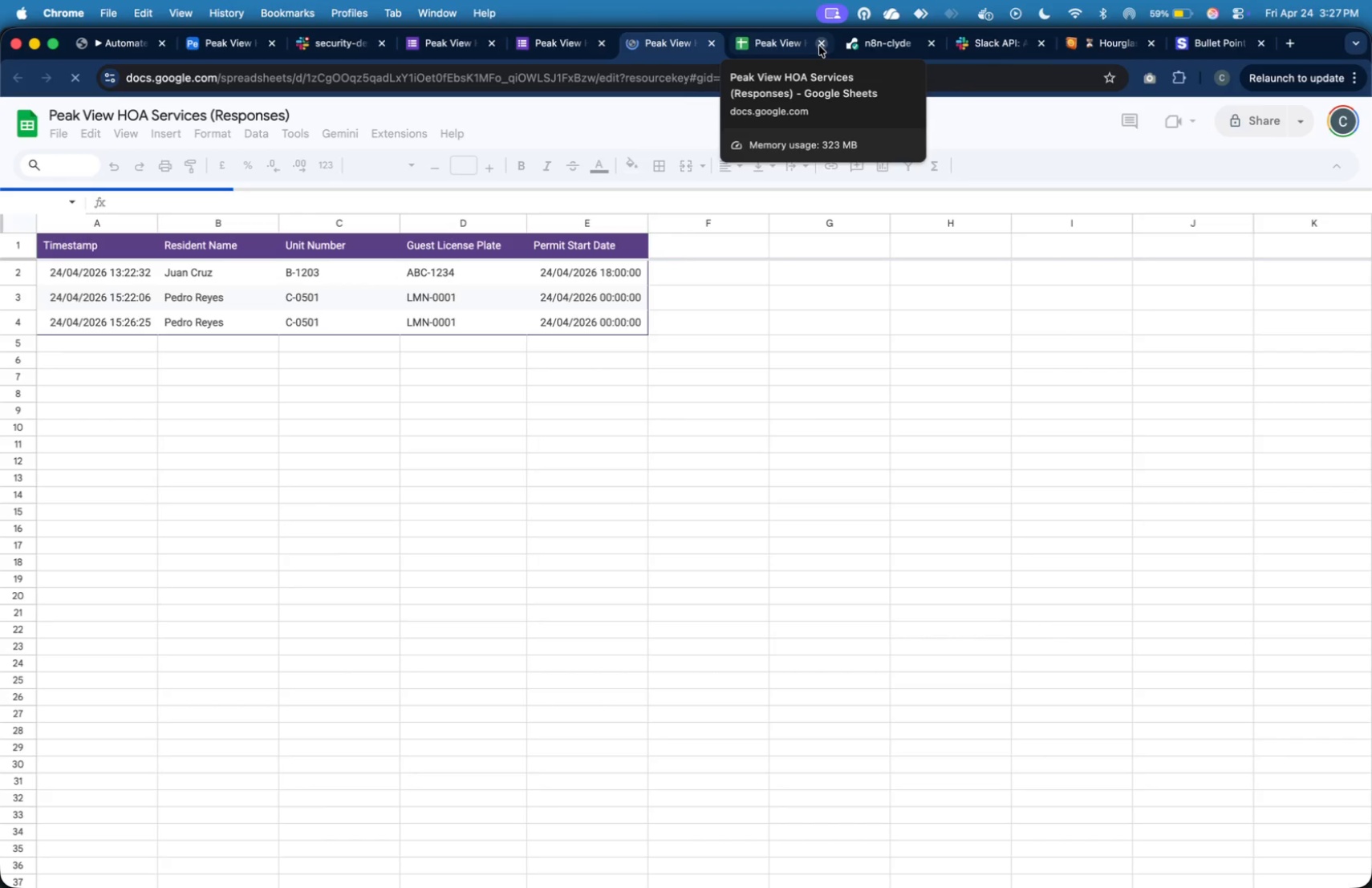 
left_click([819, 46])
 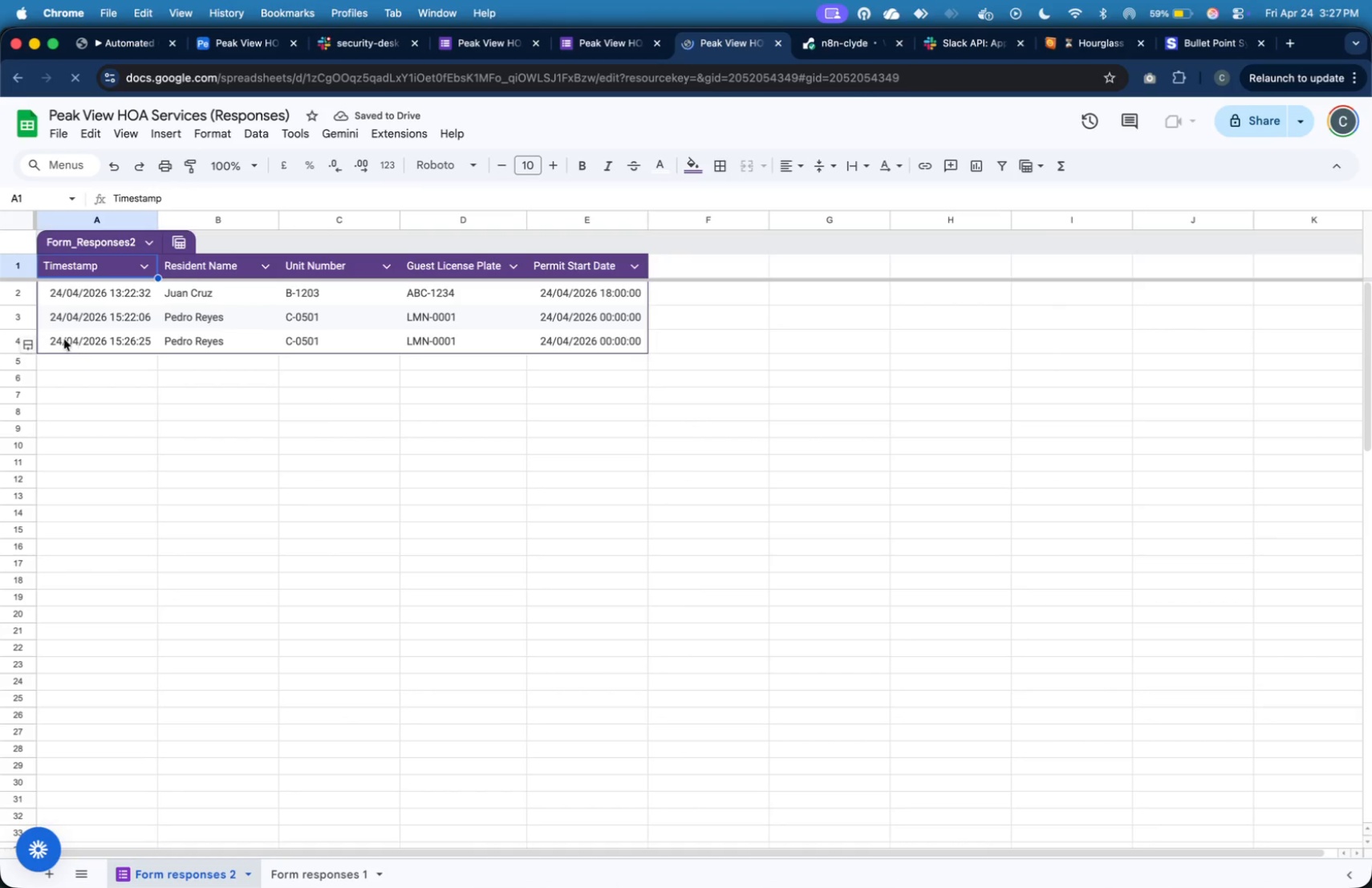 
wait(5.24)
 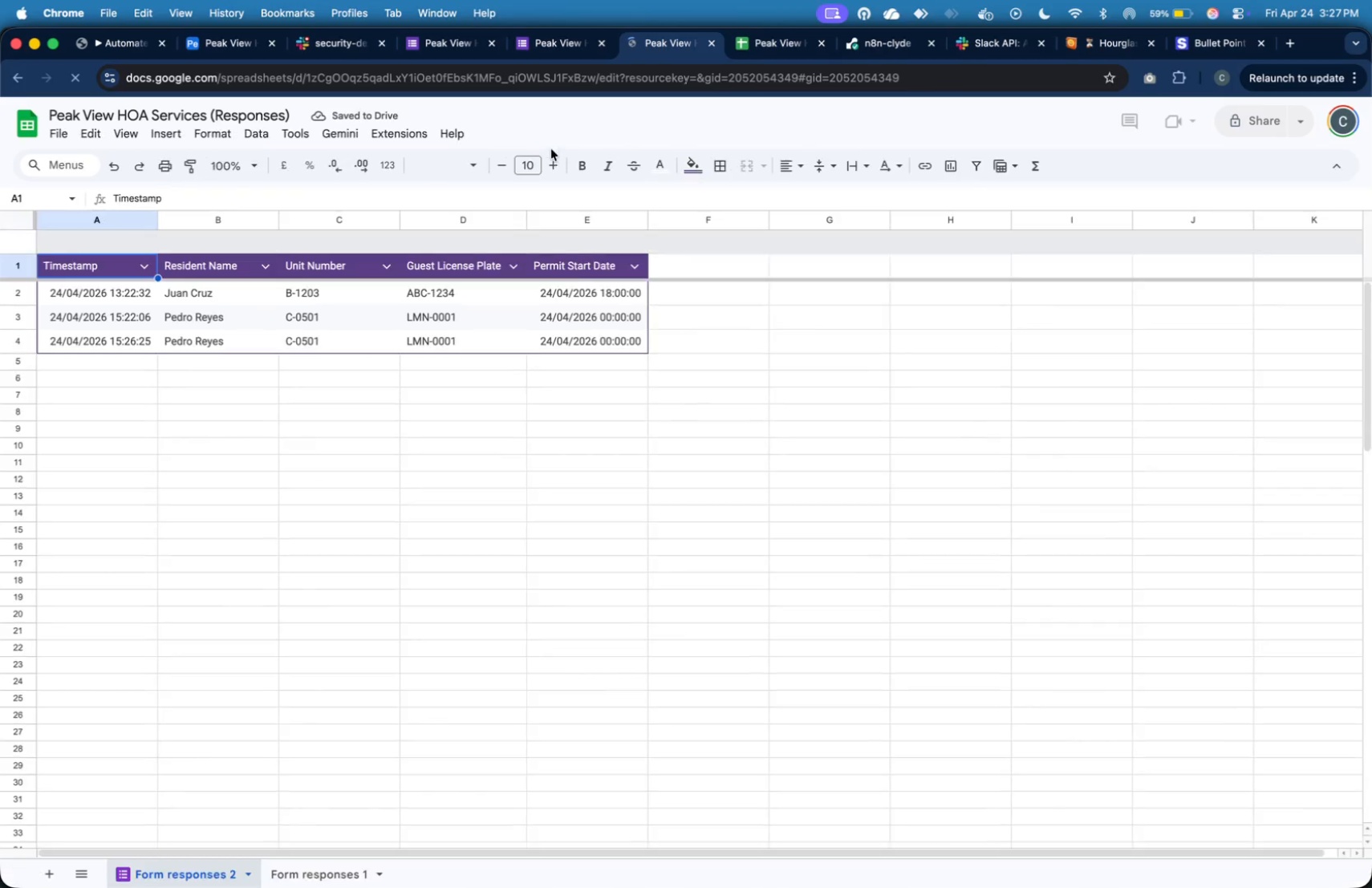 
left_click([26, 315])
 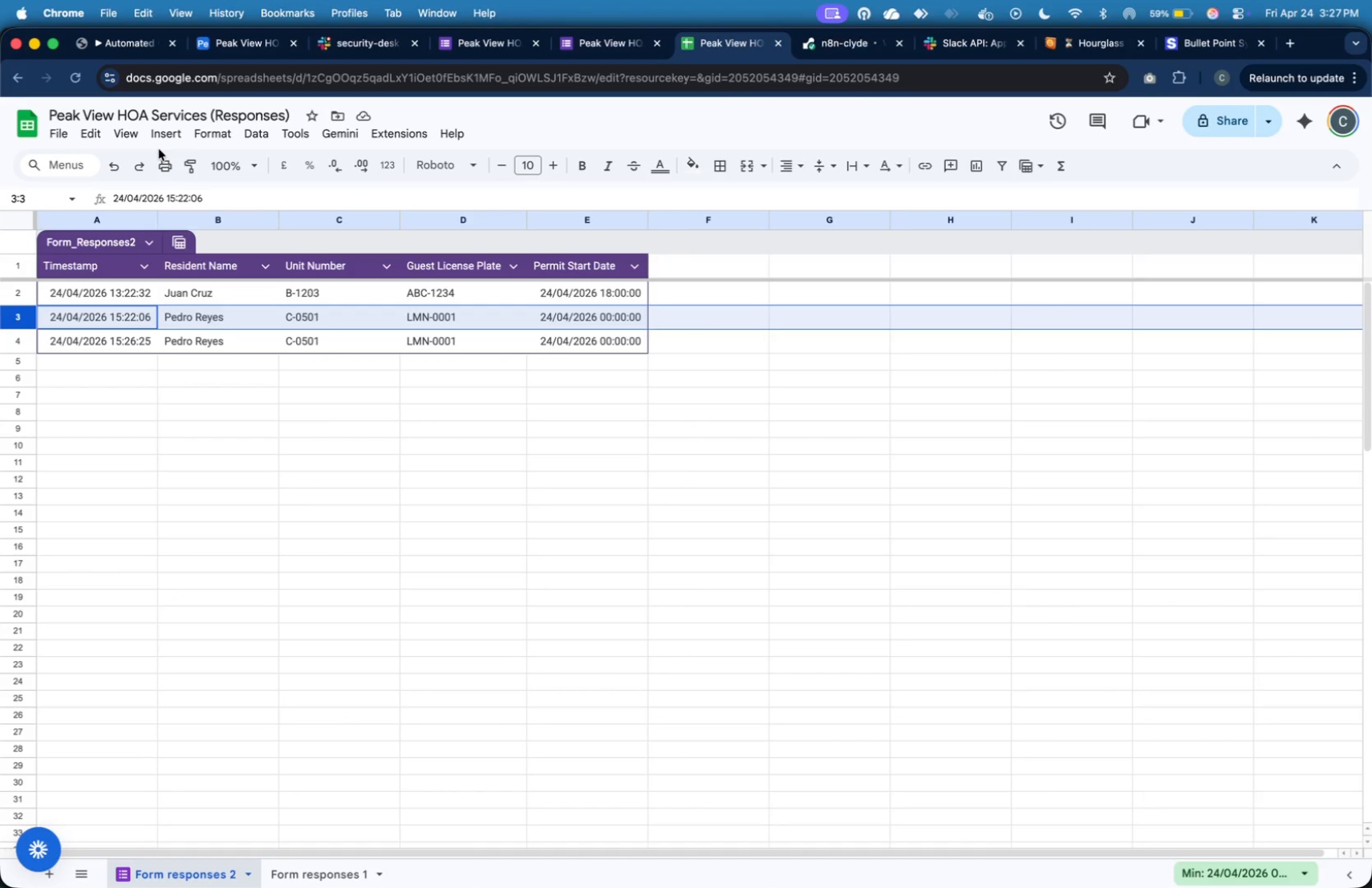 
mouse_move([239, 87])
 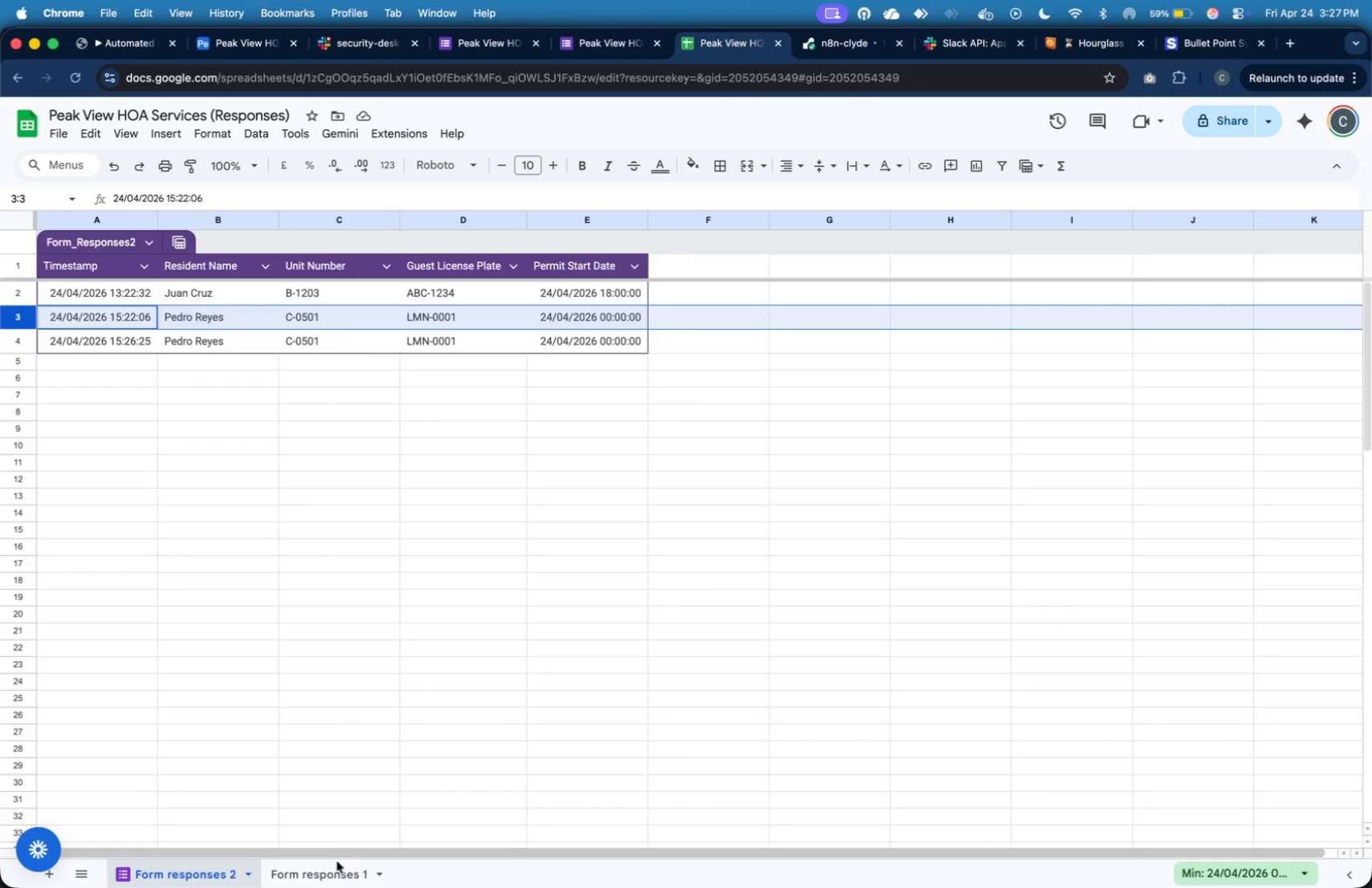 
left_click([338, 876])